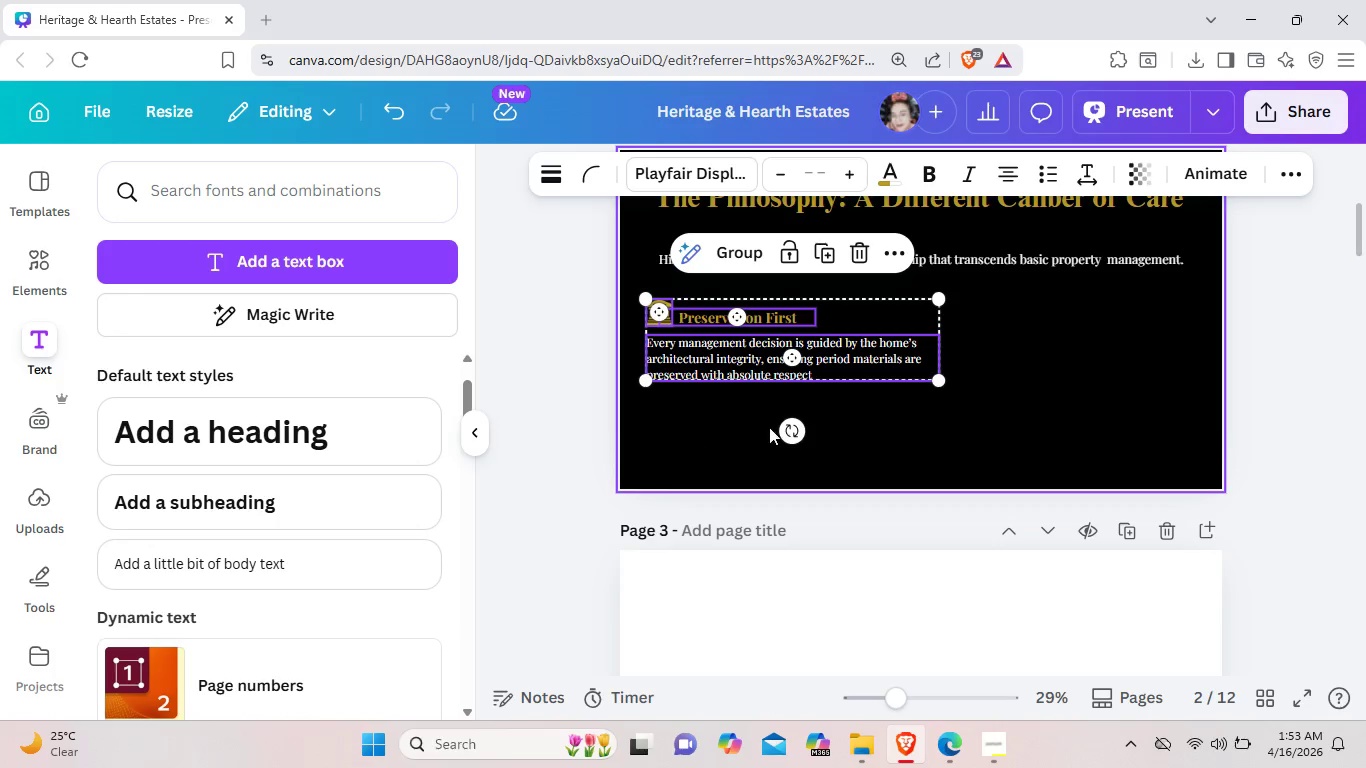 
left_click([1050, 436])
 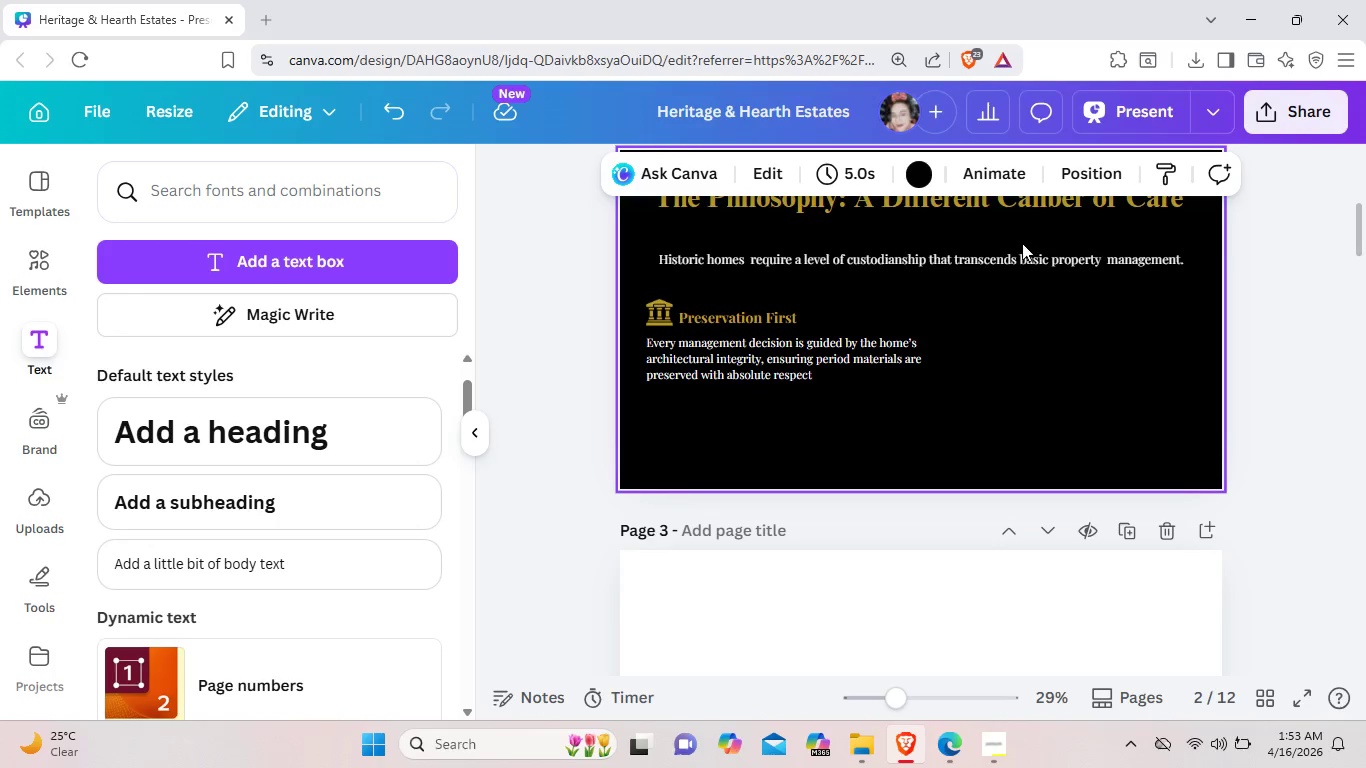 
left_click_drag(start_coordinate=[1016, 259], to_coordinate=[1013, 239])
 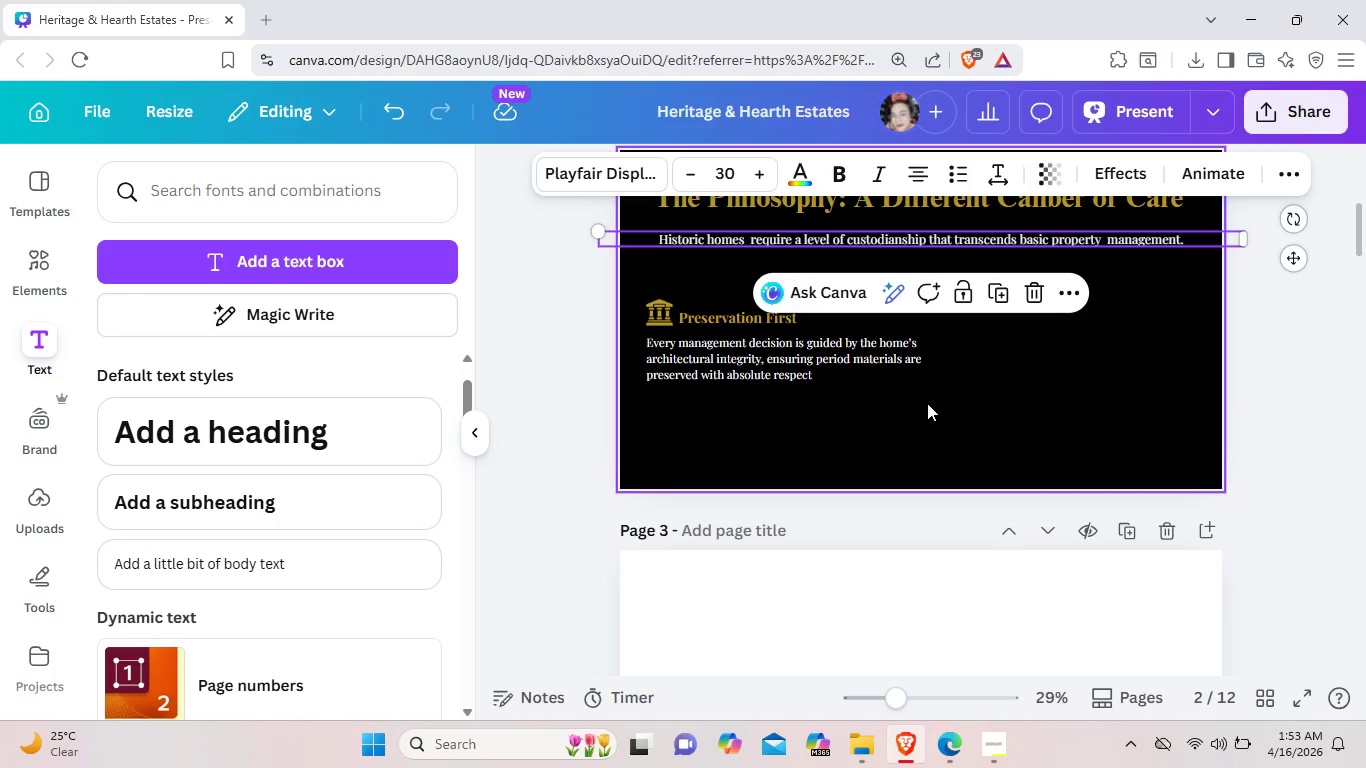 
left_click([927, 403])
 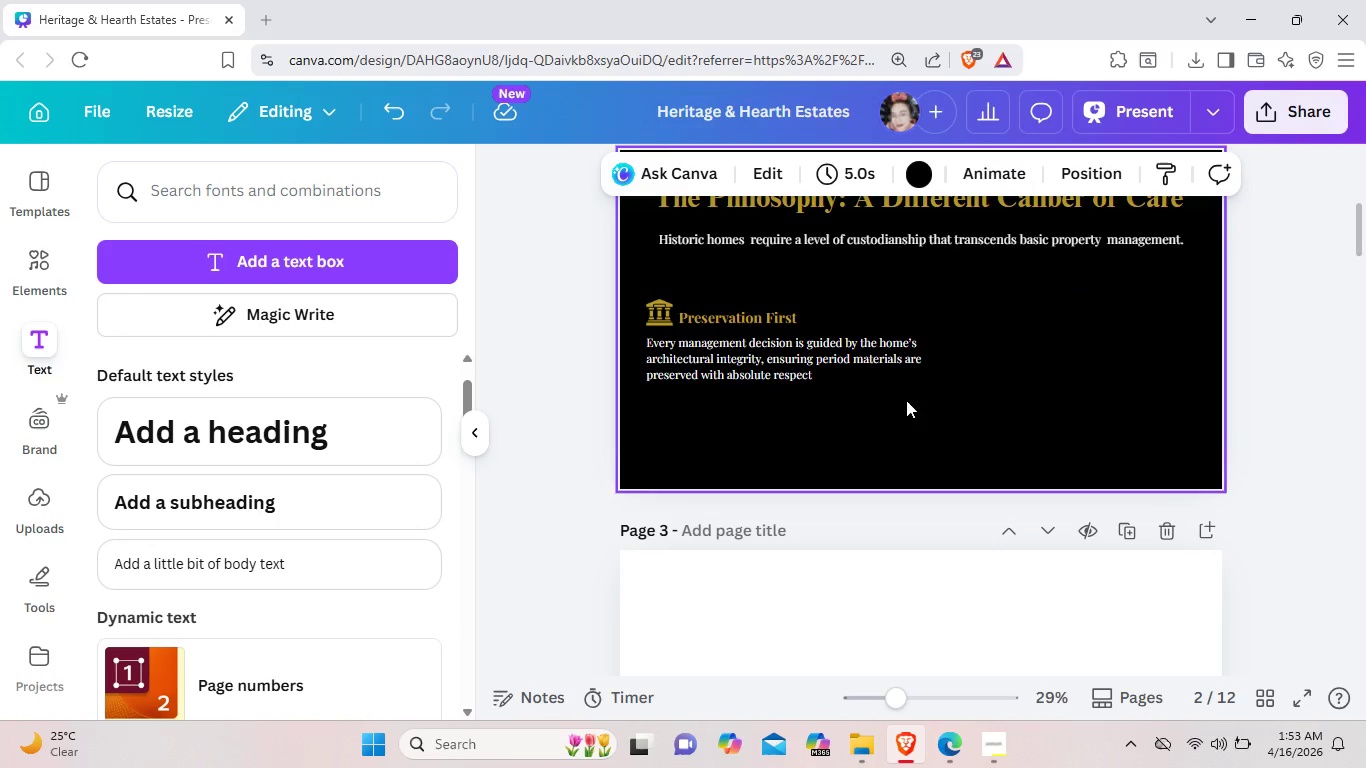 
left_click_drag(start_coordinate=[923, 403], to_coordinate=[650, 296])
 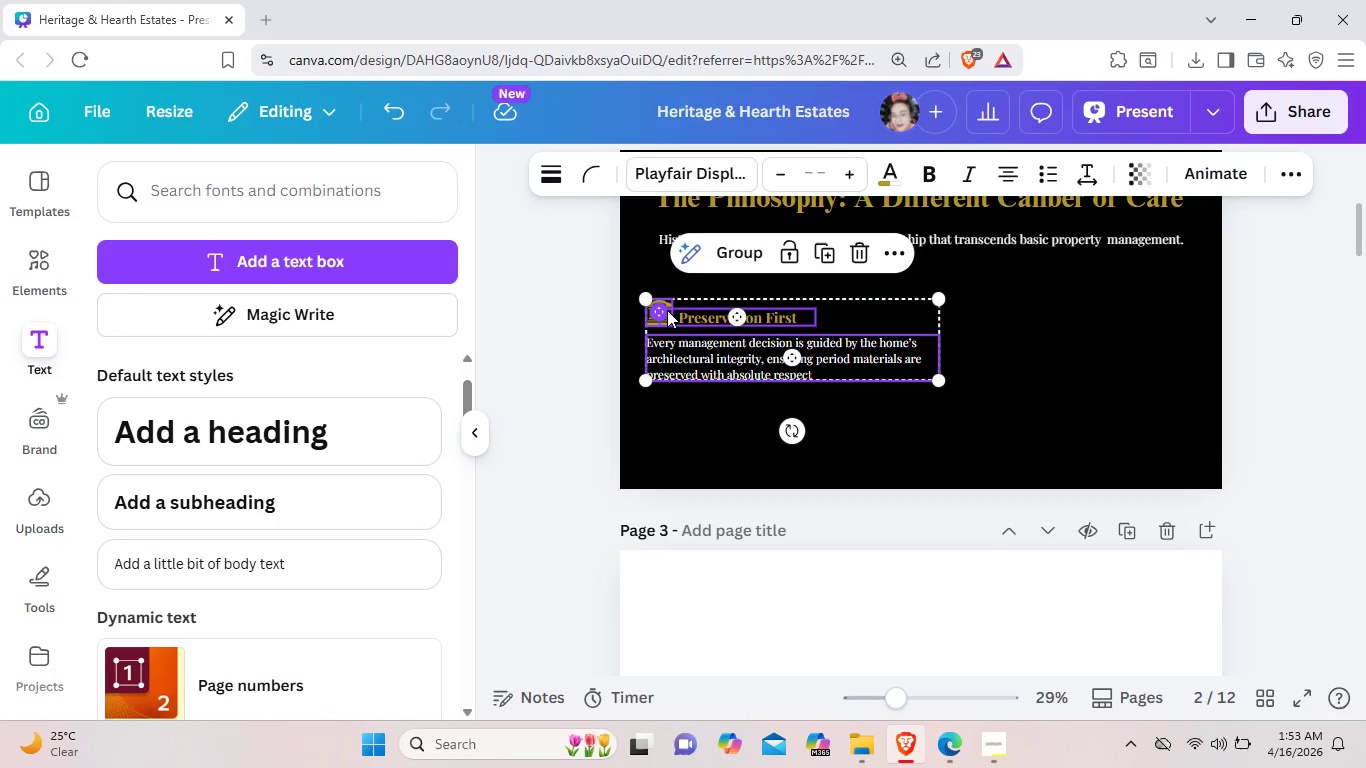 
left_click_drag(start_coordinate=[667, 310], to_coordinate=[661, 290])
 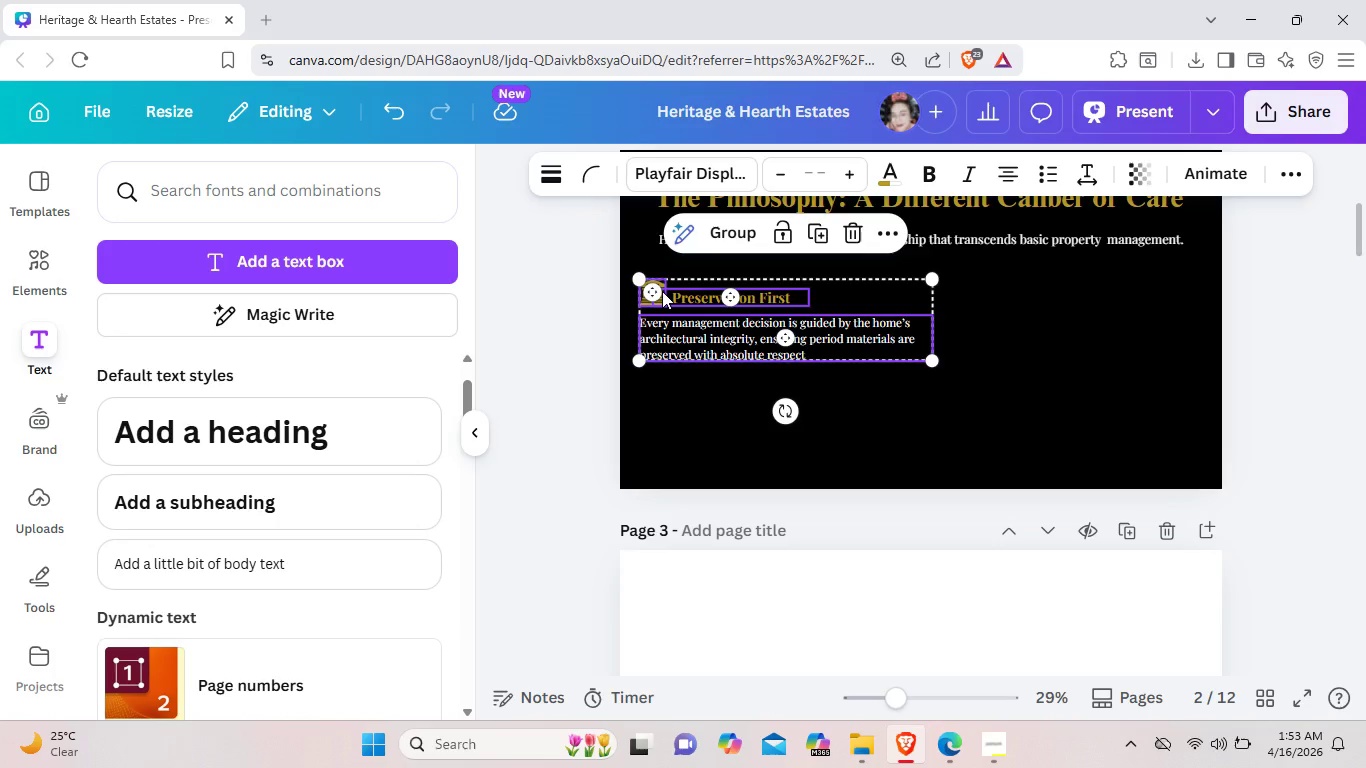 
key(Control+Z)
 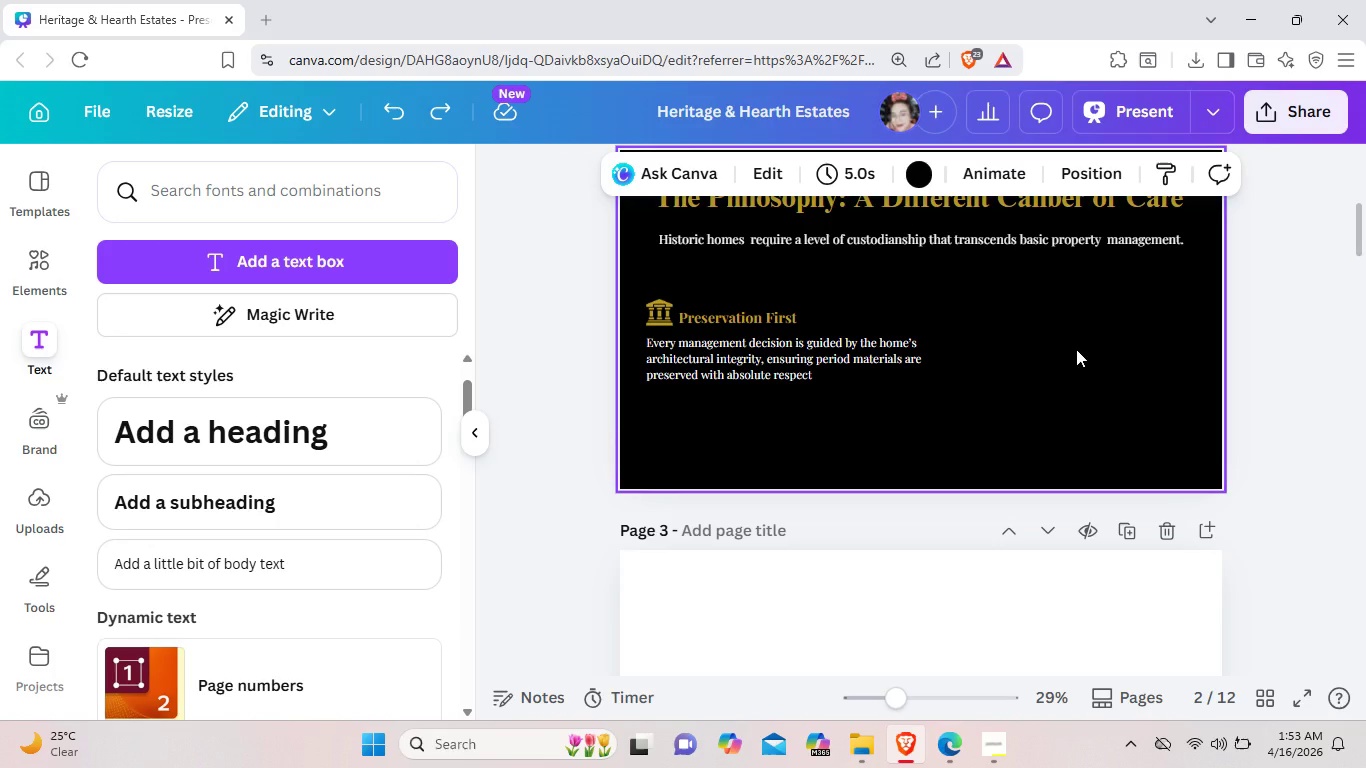 
wait(7.06)
 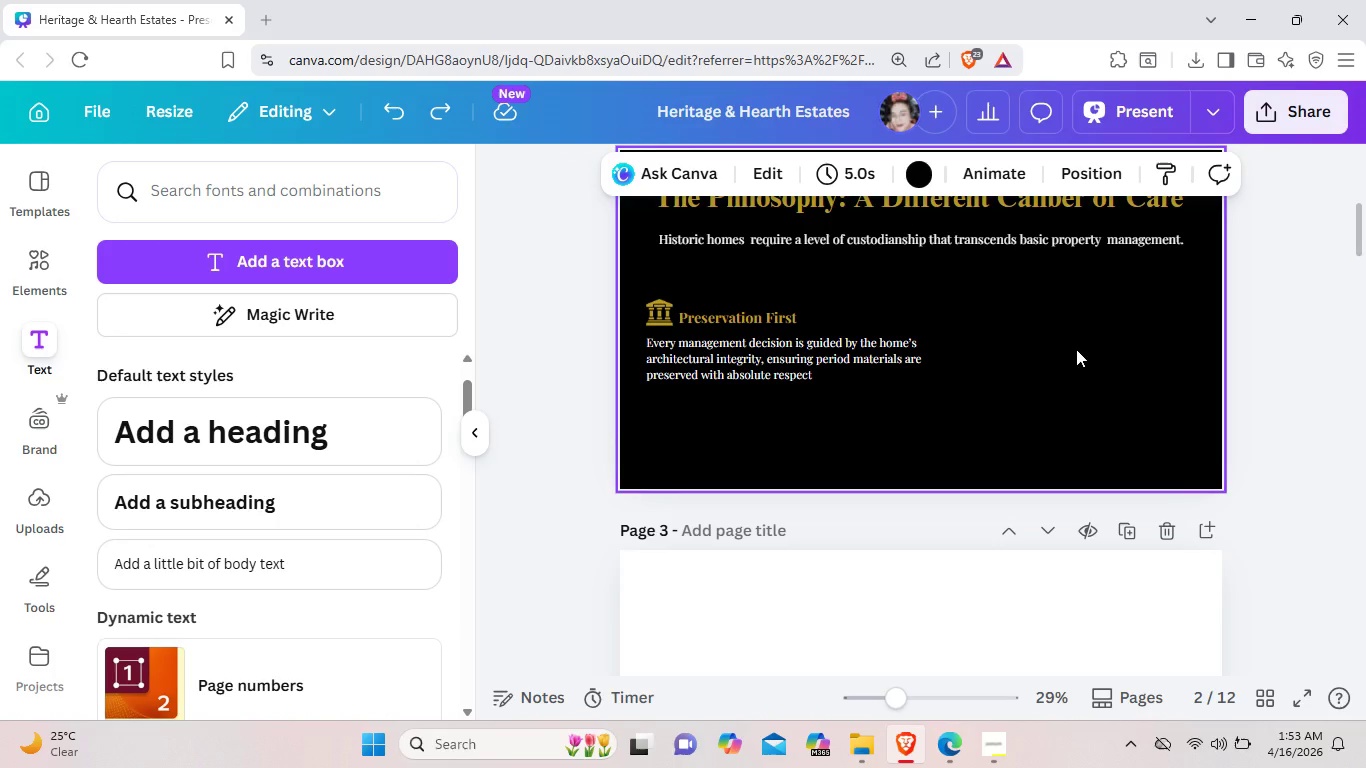 
left_click([878, 362])
 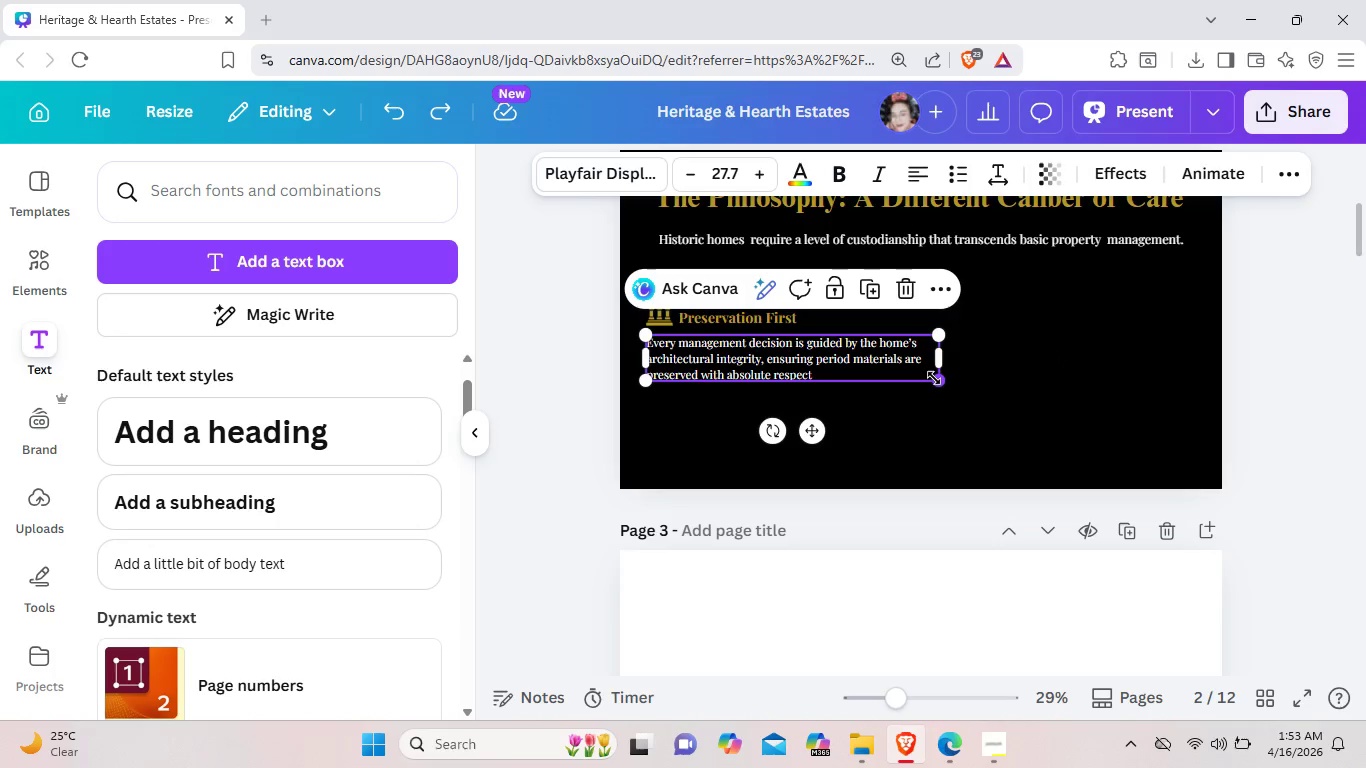 
left_click_drag(start_coordinate=[934, 378], to_coordinate=[916, 370])
 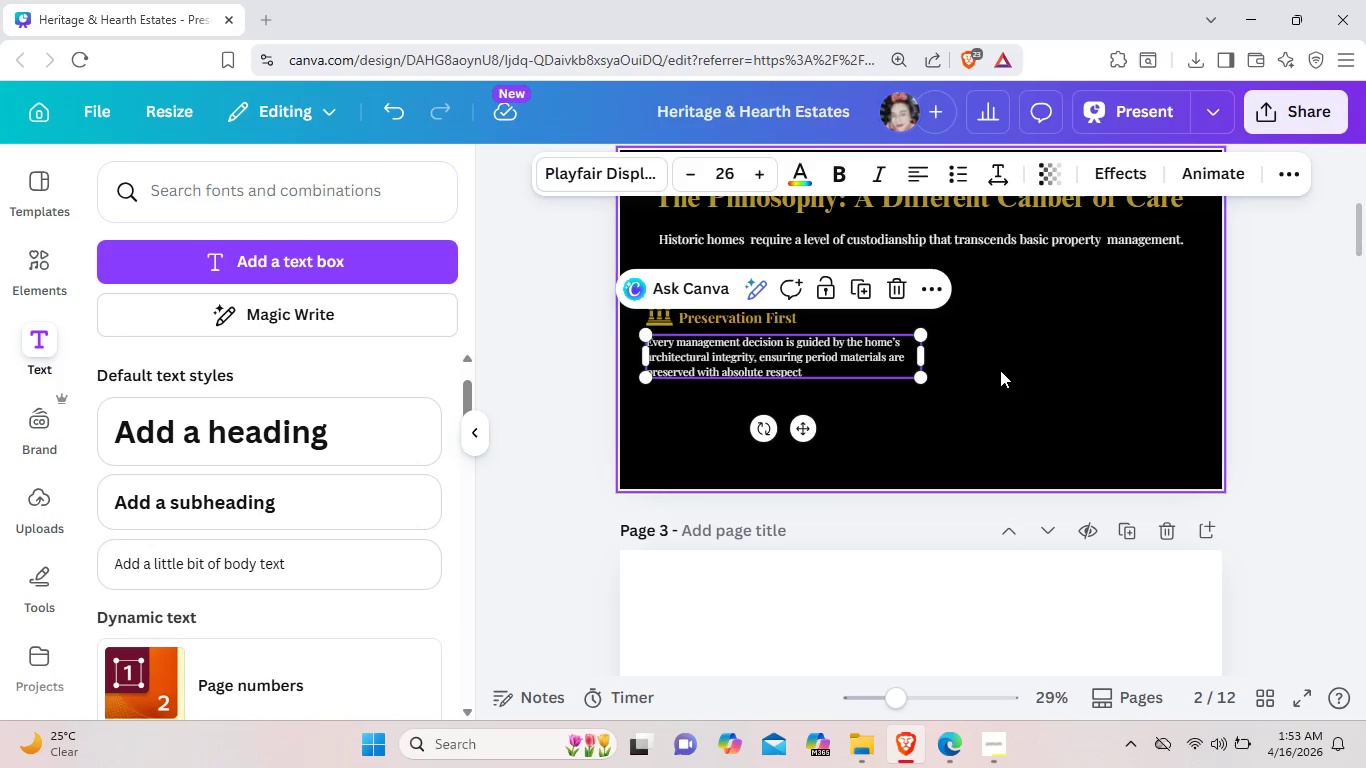 
left_click([1000, 370])
 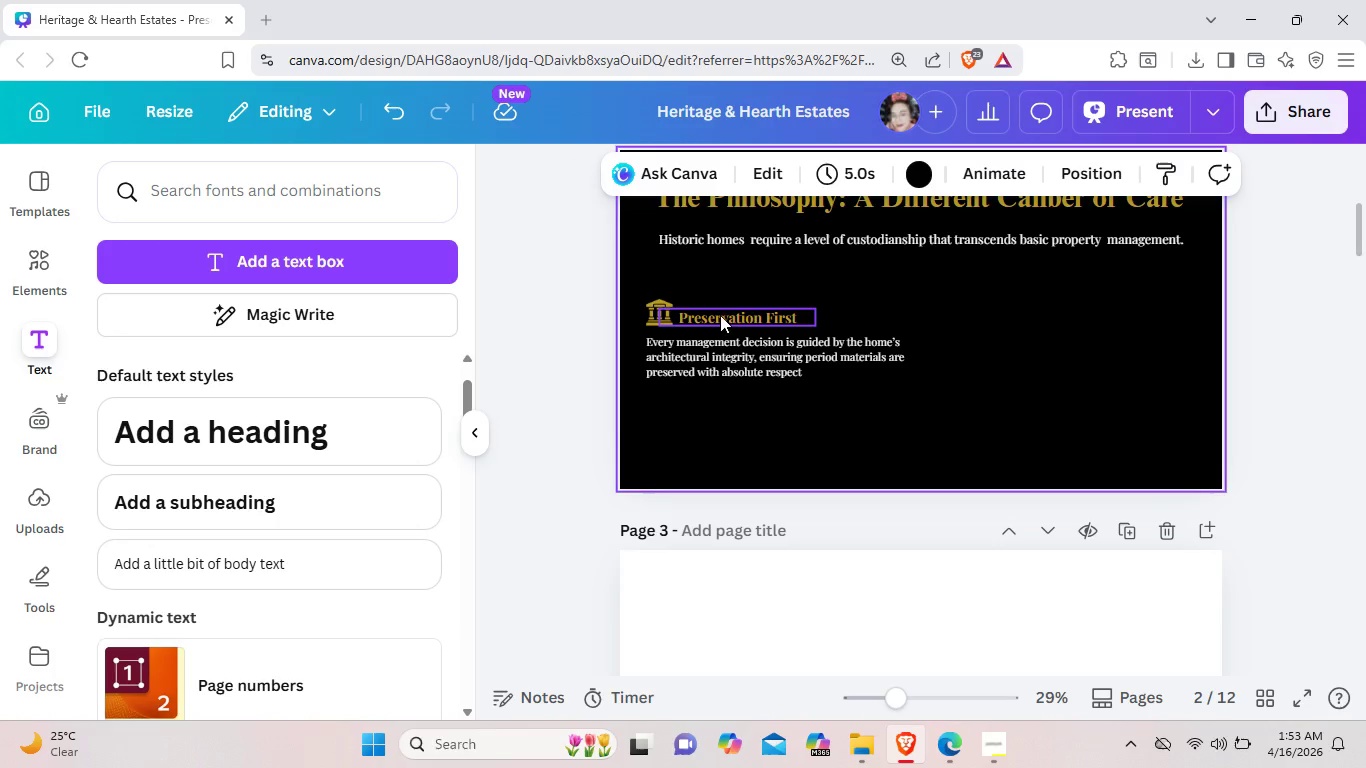 
left_click_drag(start_coordinate=[732, 315], to_coordinate=[753, 289])
 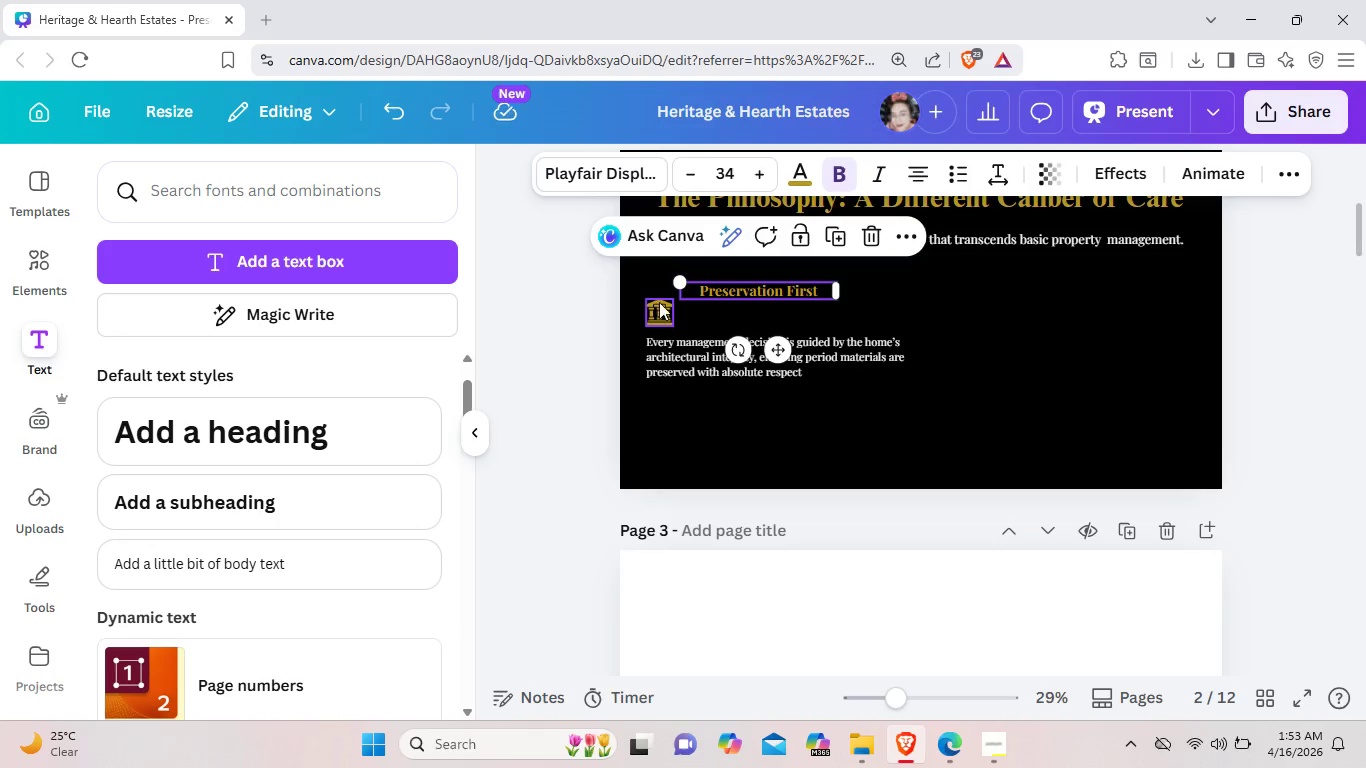 
left_click_drag(start_coordinate=[658, 313], to_coordinate=[656, 288])
 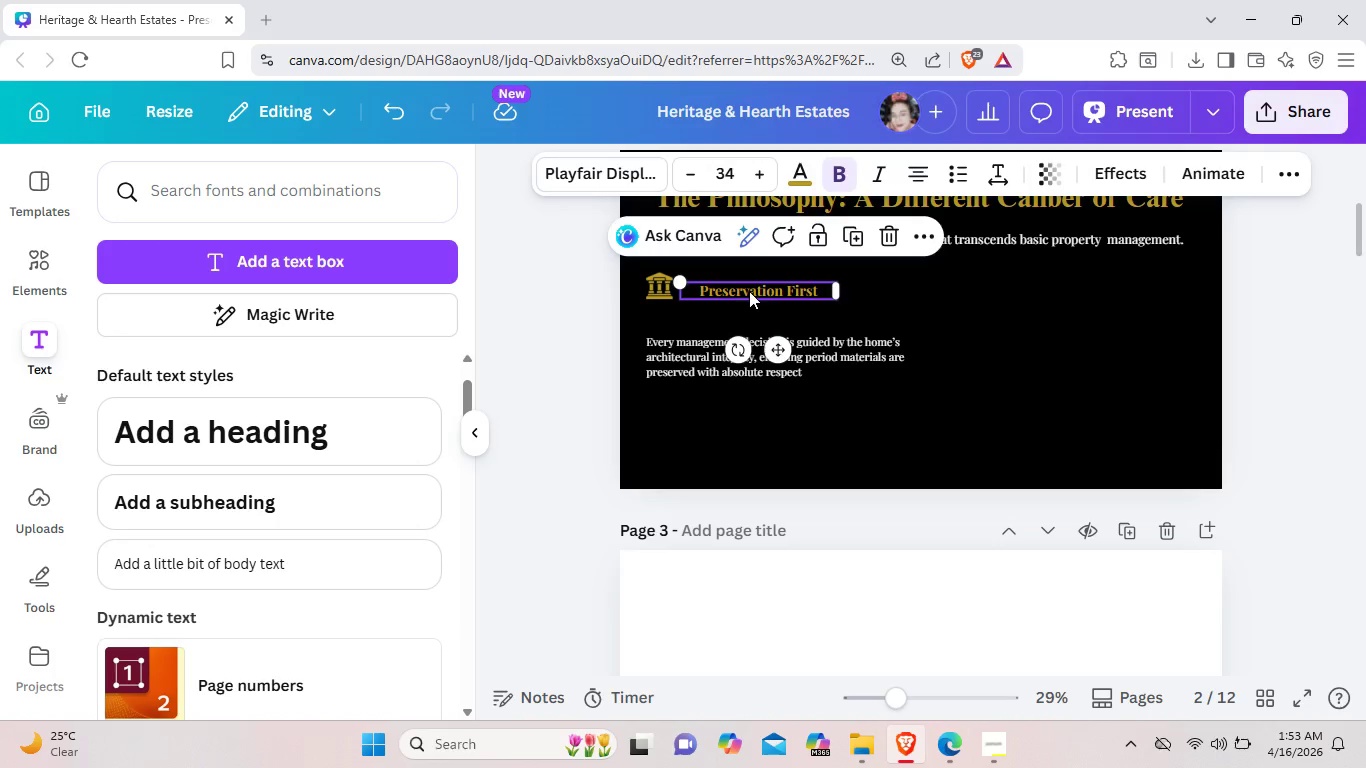 
left_click_drag(start_coordinate=[751, 291], to_coordinate=[739, 289])
 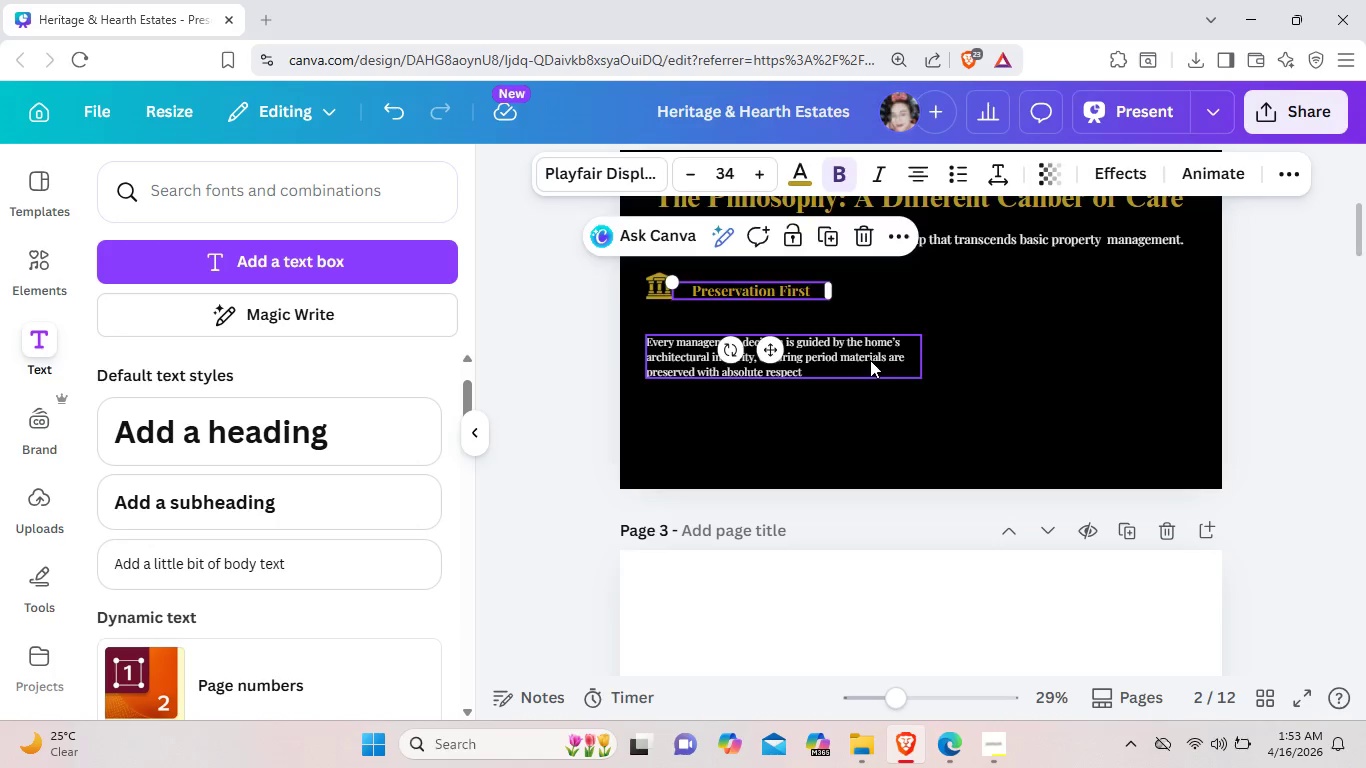 
left_click_drag(start_coordinate=[870, 360], to_coordinate=[864, 331])
 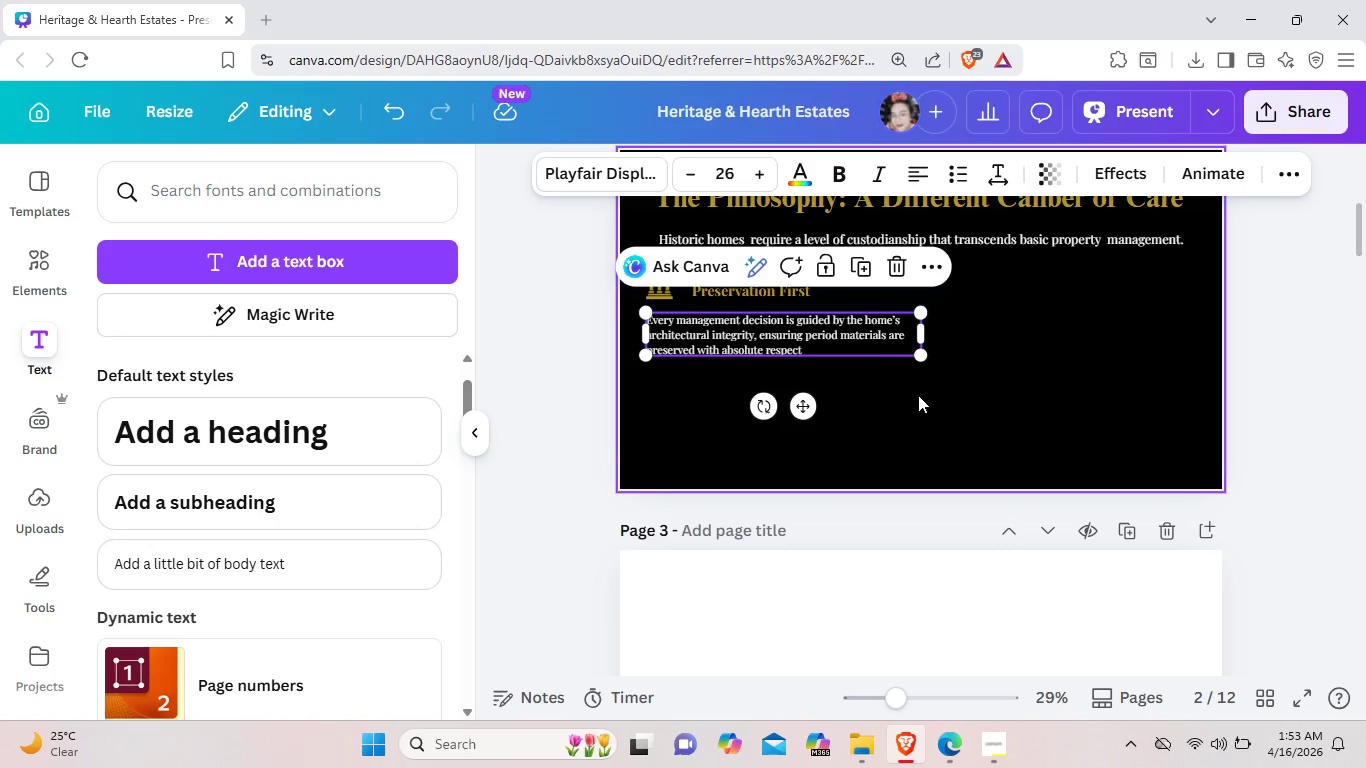 
left_click([918, 395])
 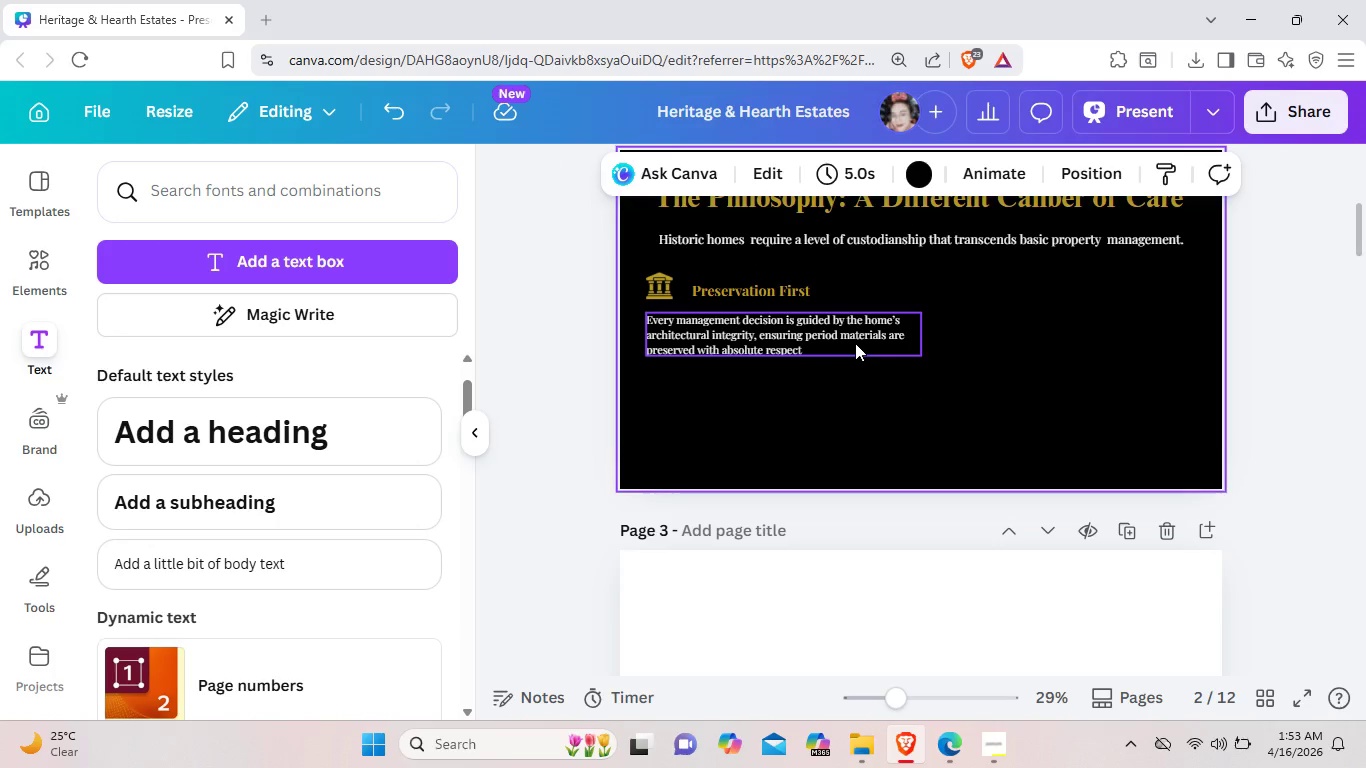 
key(ArrowUp)
 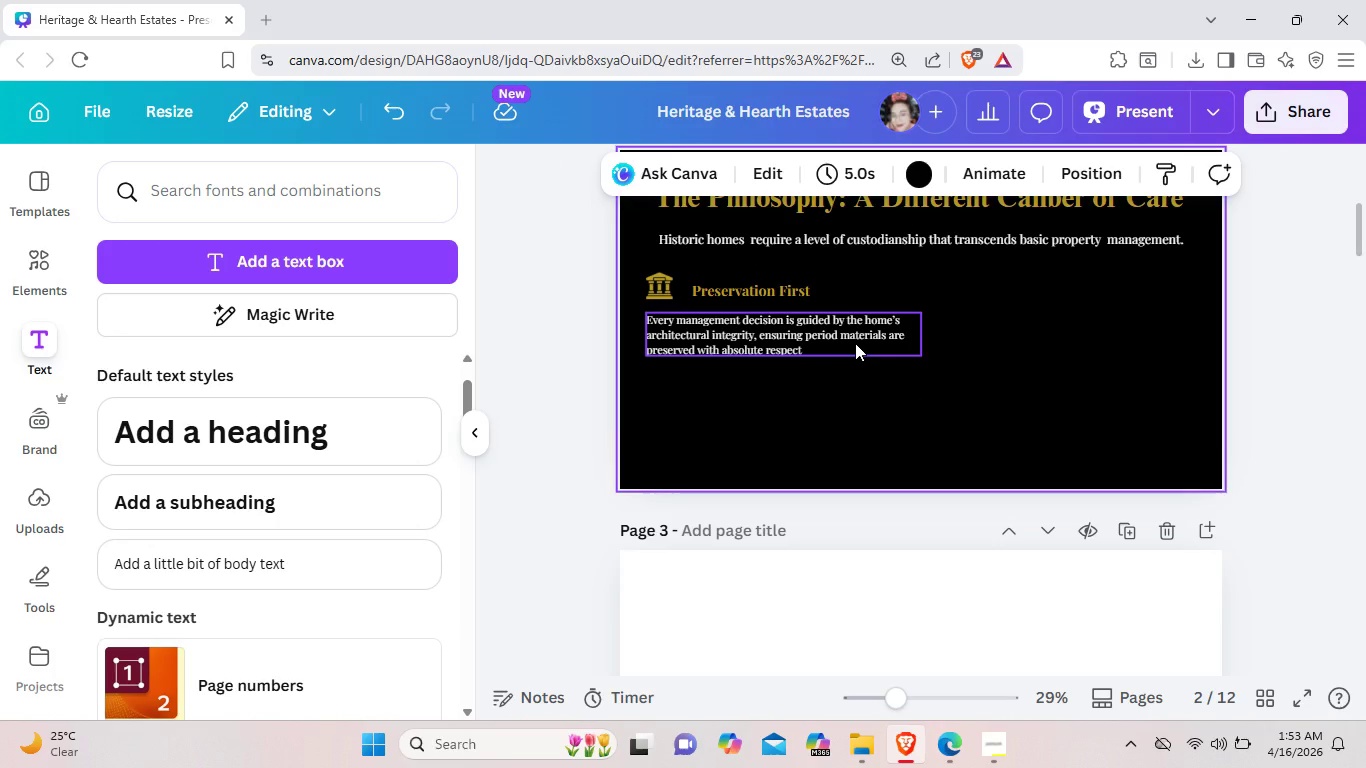 
key(ArrowUp)
 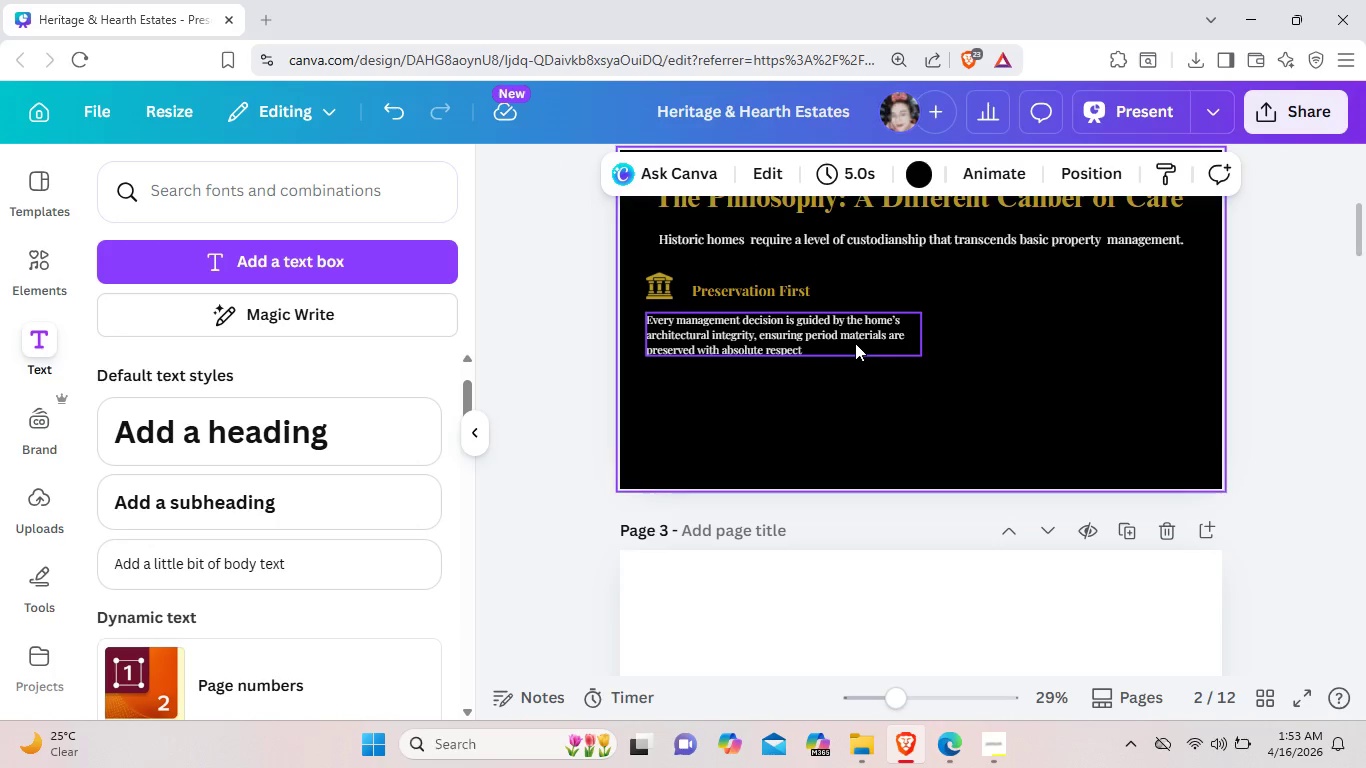 
key(ArrowUp)
 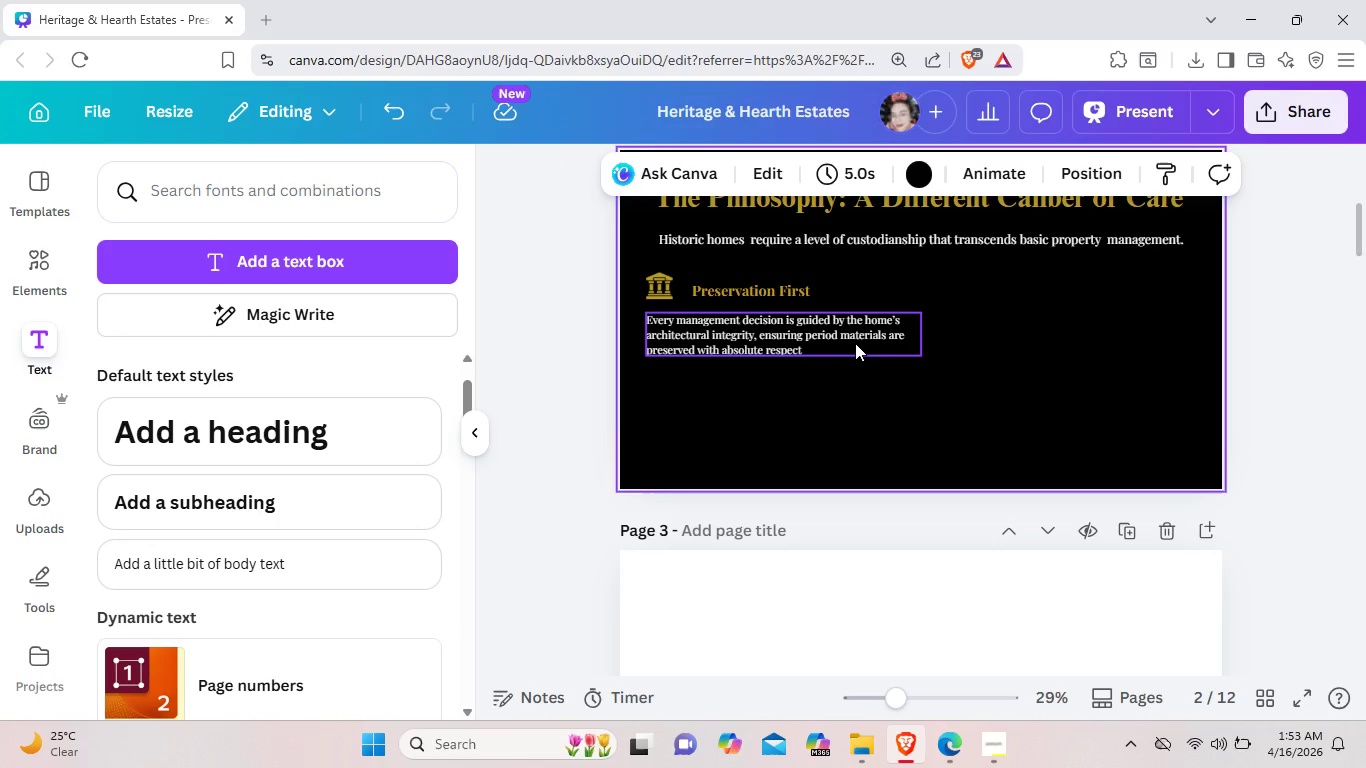 
key(ArrowUp)
 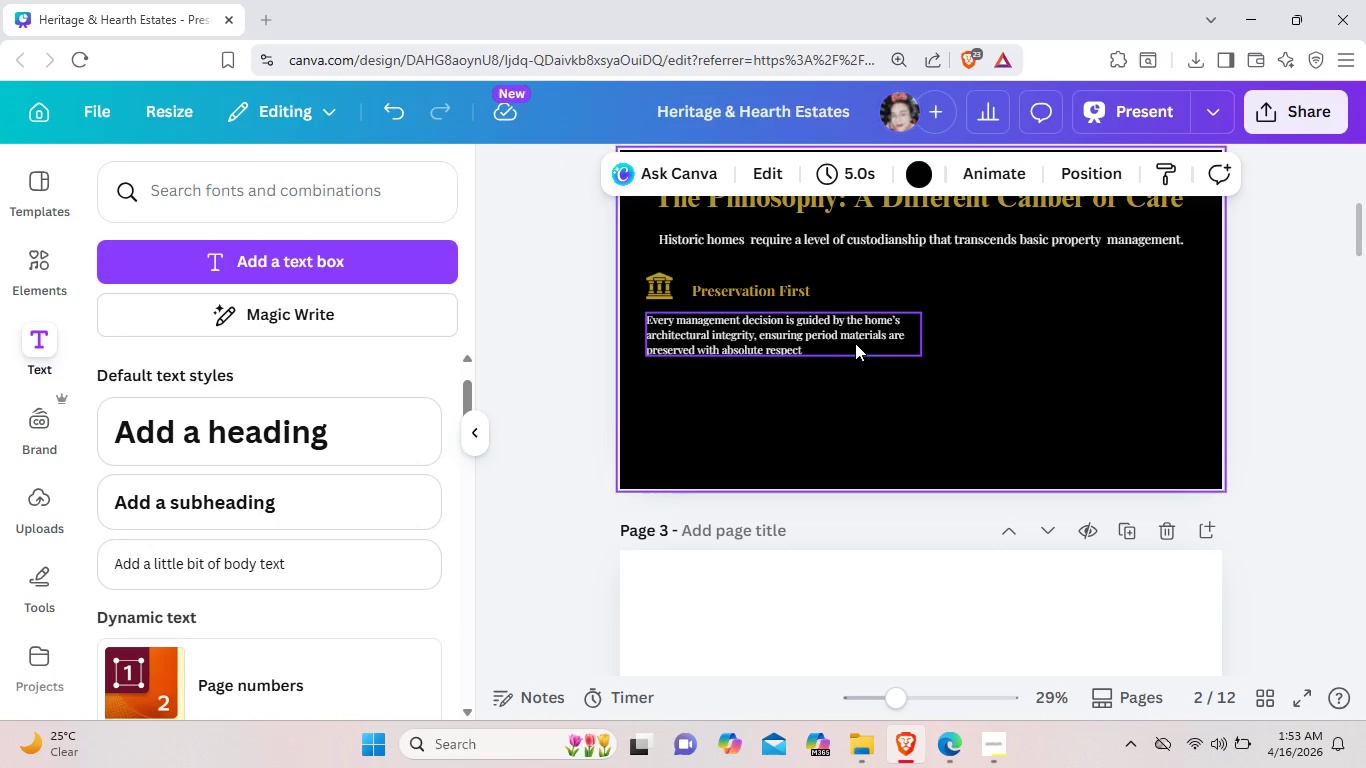 
key(ArrowUp)
 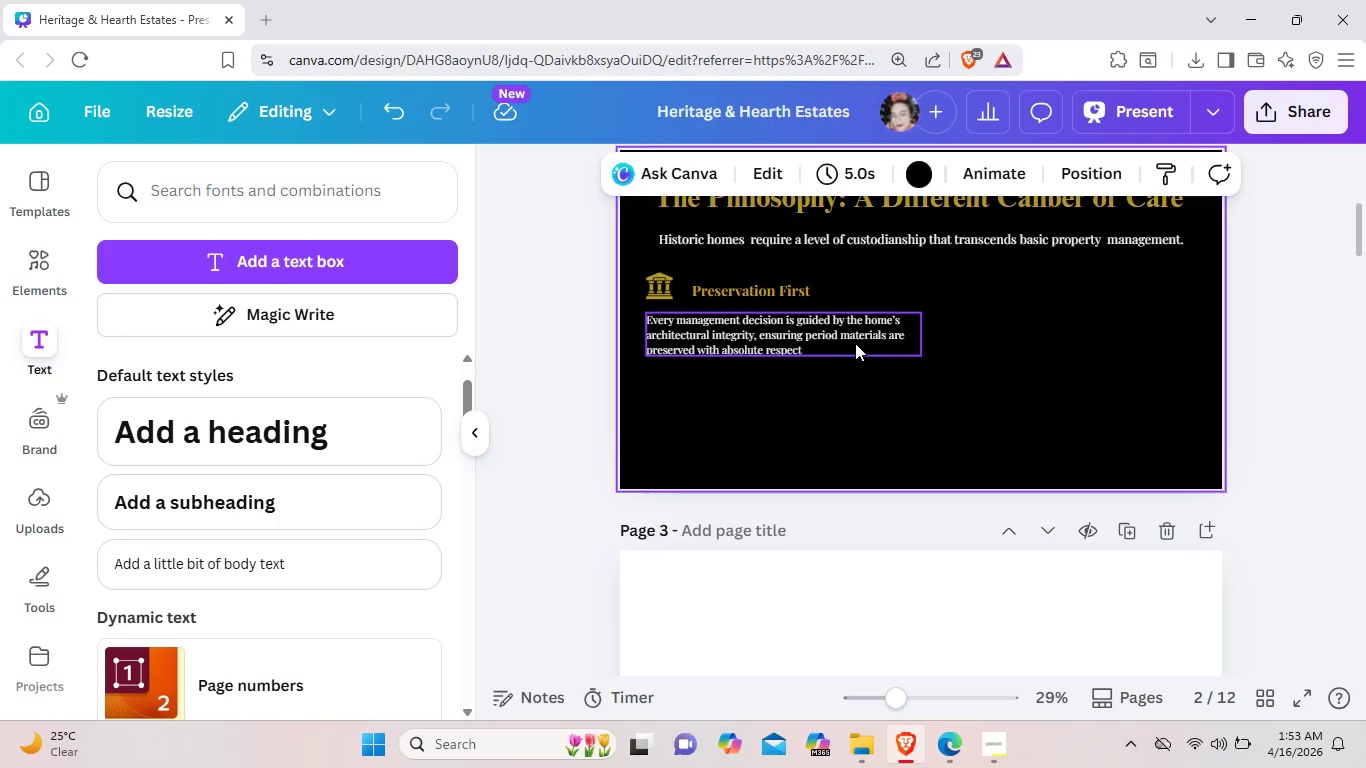 
key(ArrowUp)
 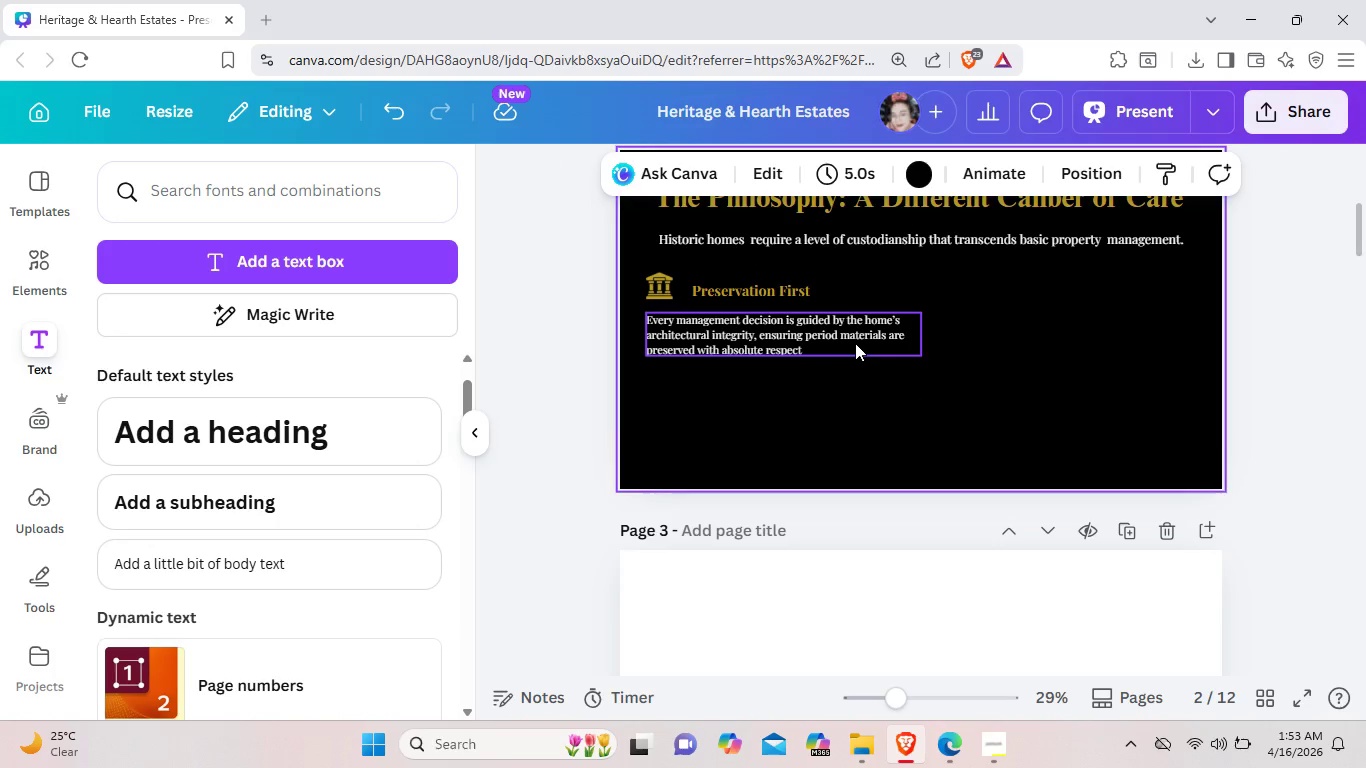 
key(ArrowUp)
 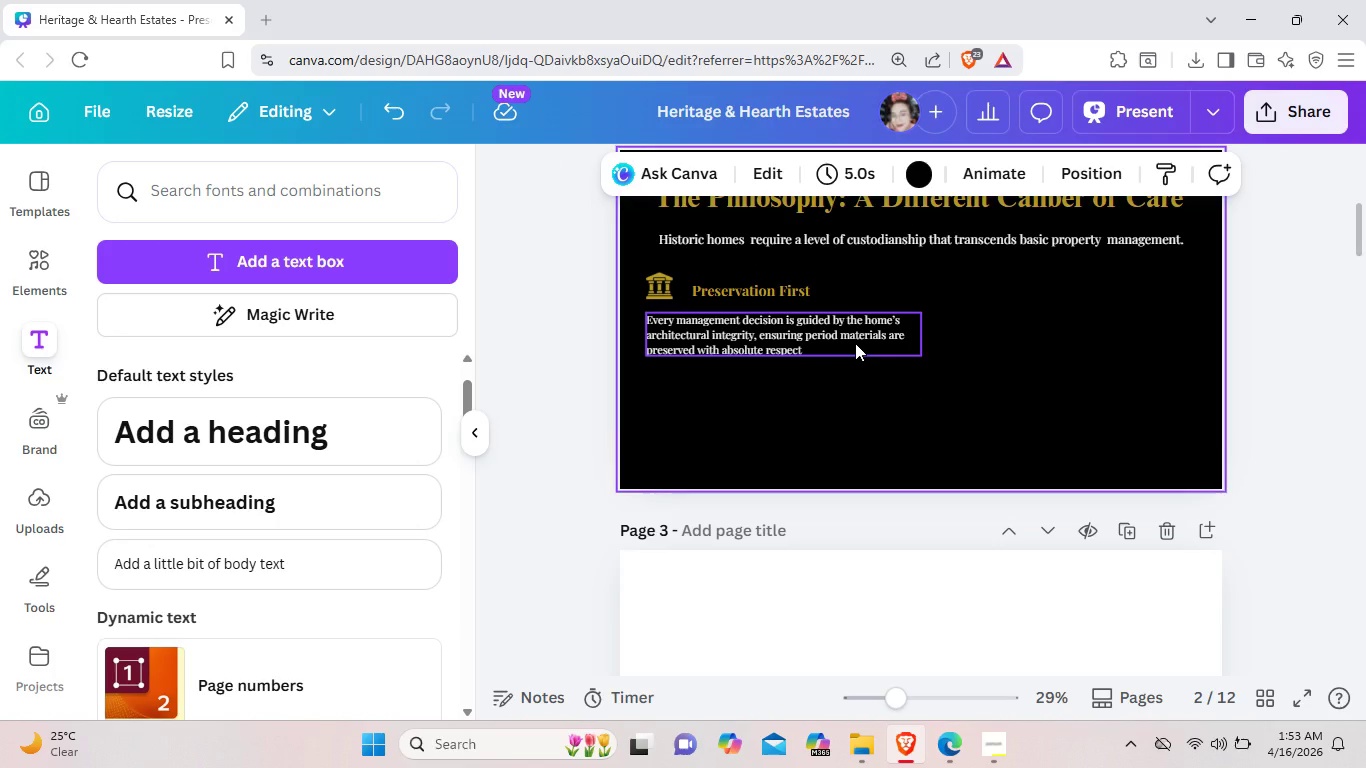 
key(ArrowUp)
 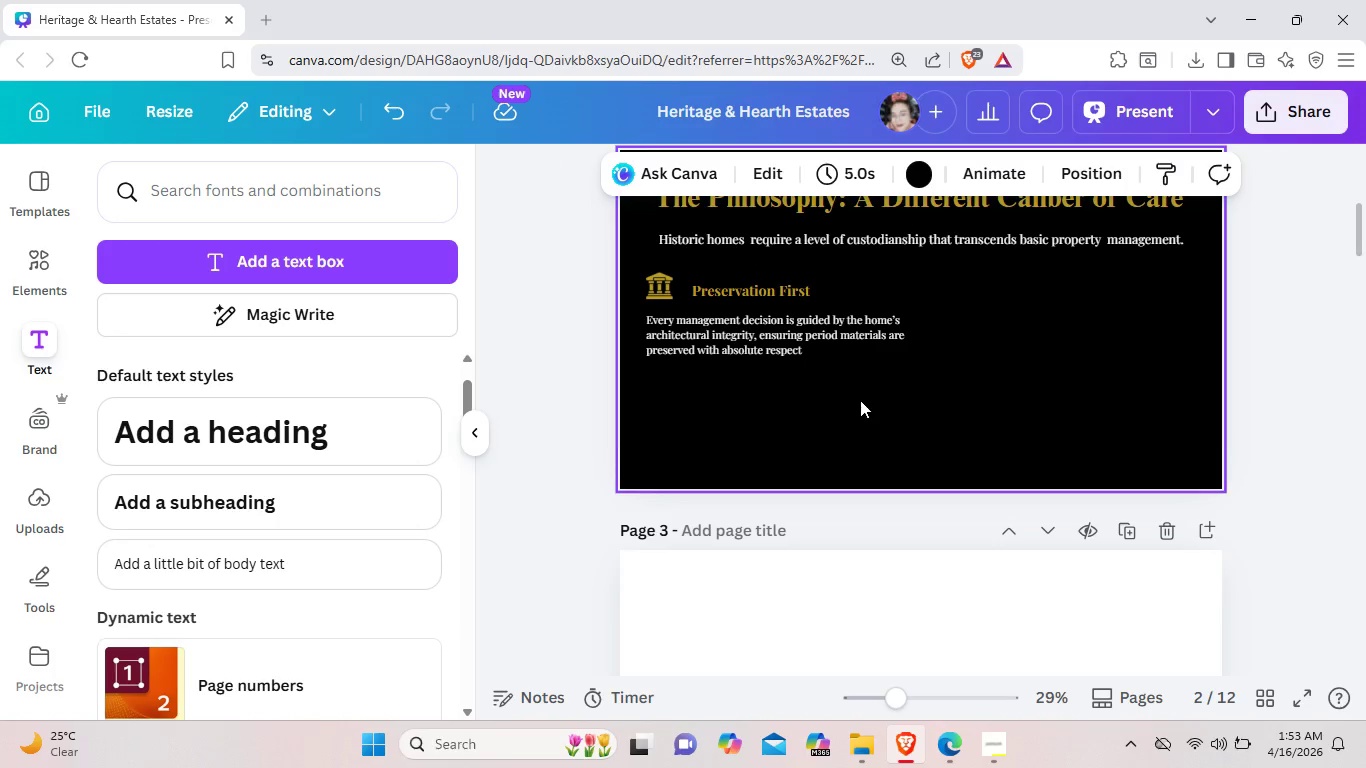 
left_click([860, 400])
 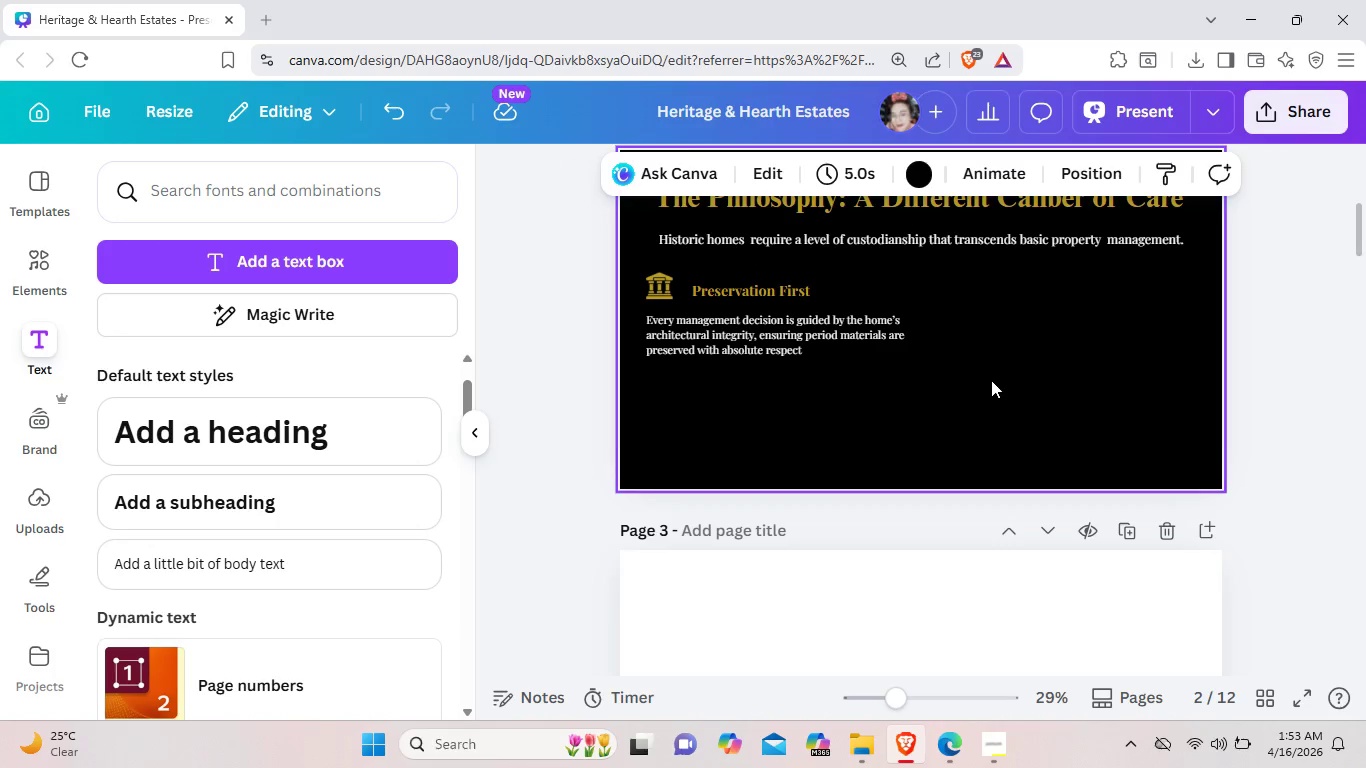 
left_click([991, 380])
 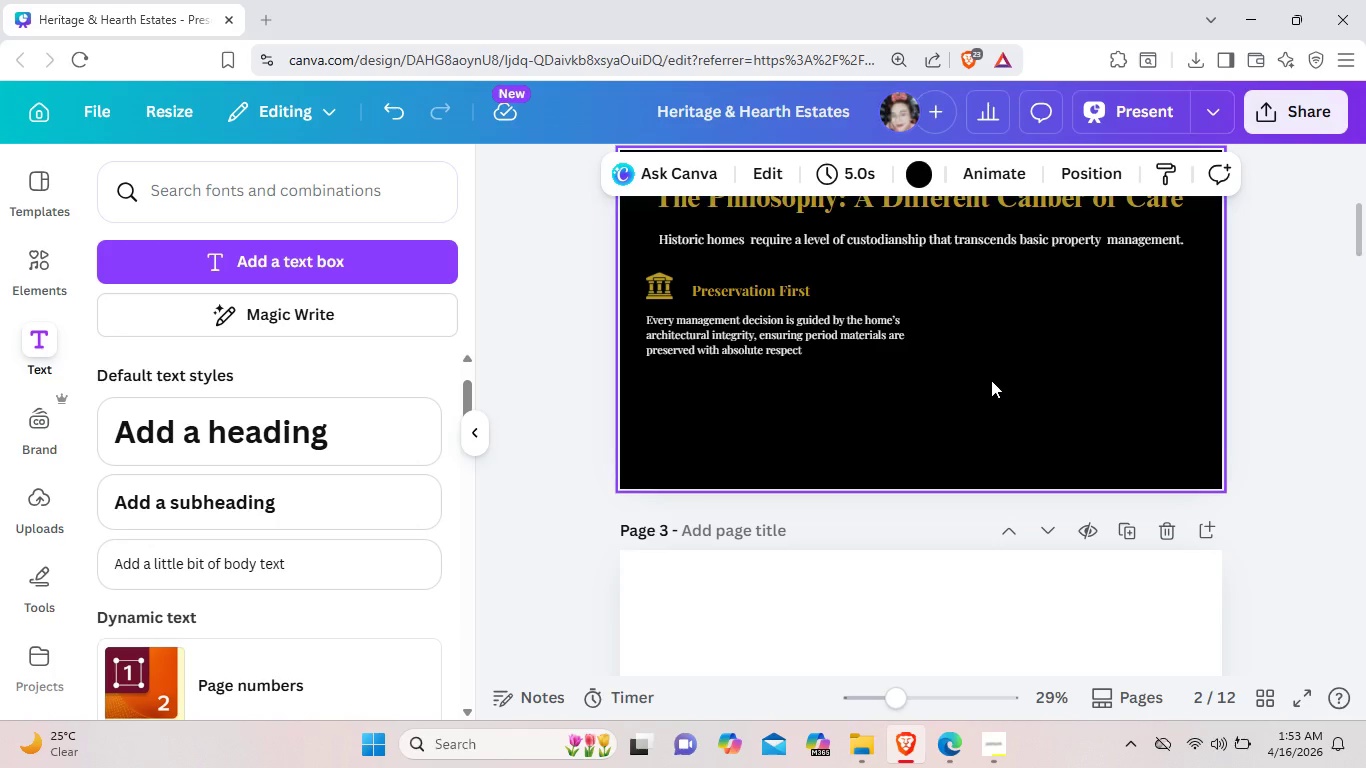 
wait(5.11)
 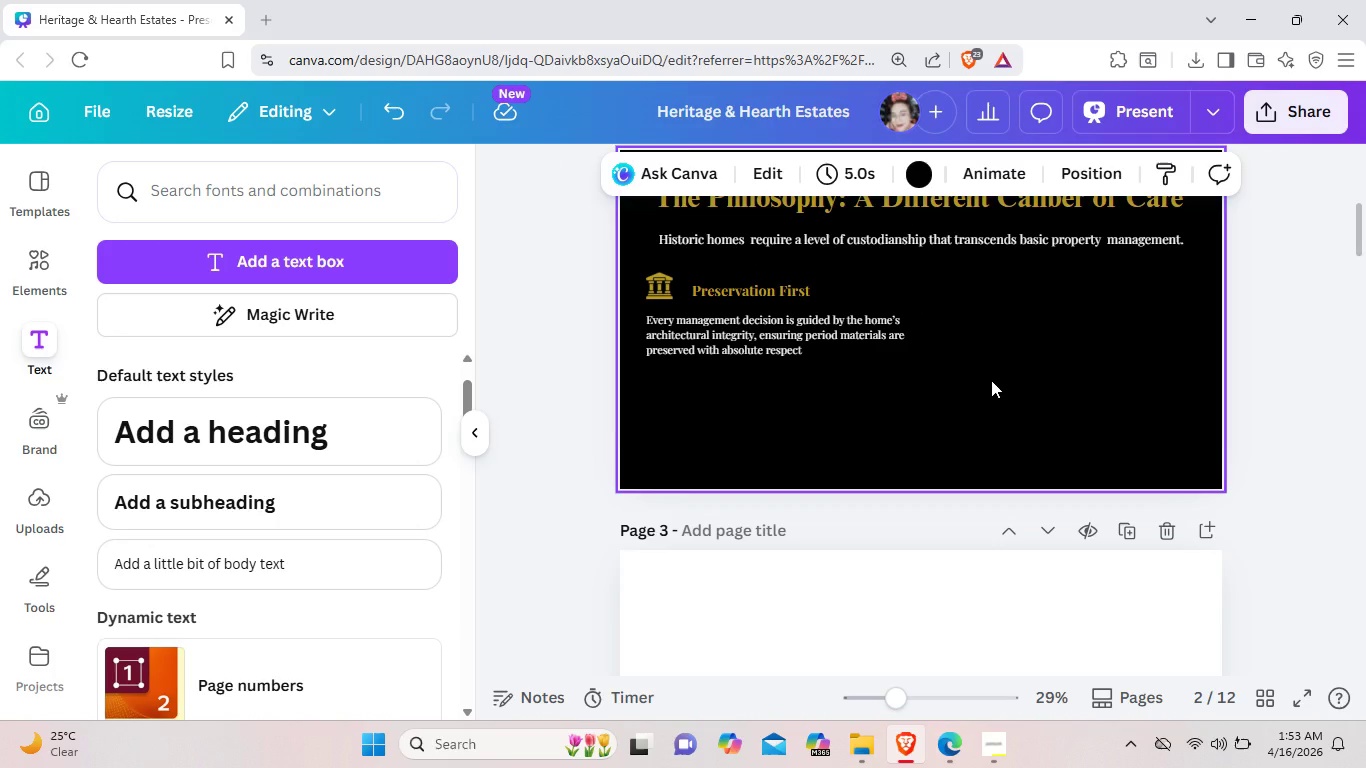 
left_click([991, 380])
 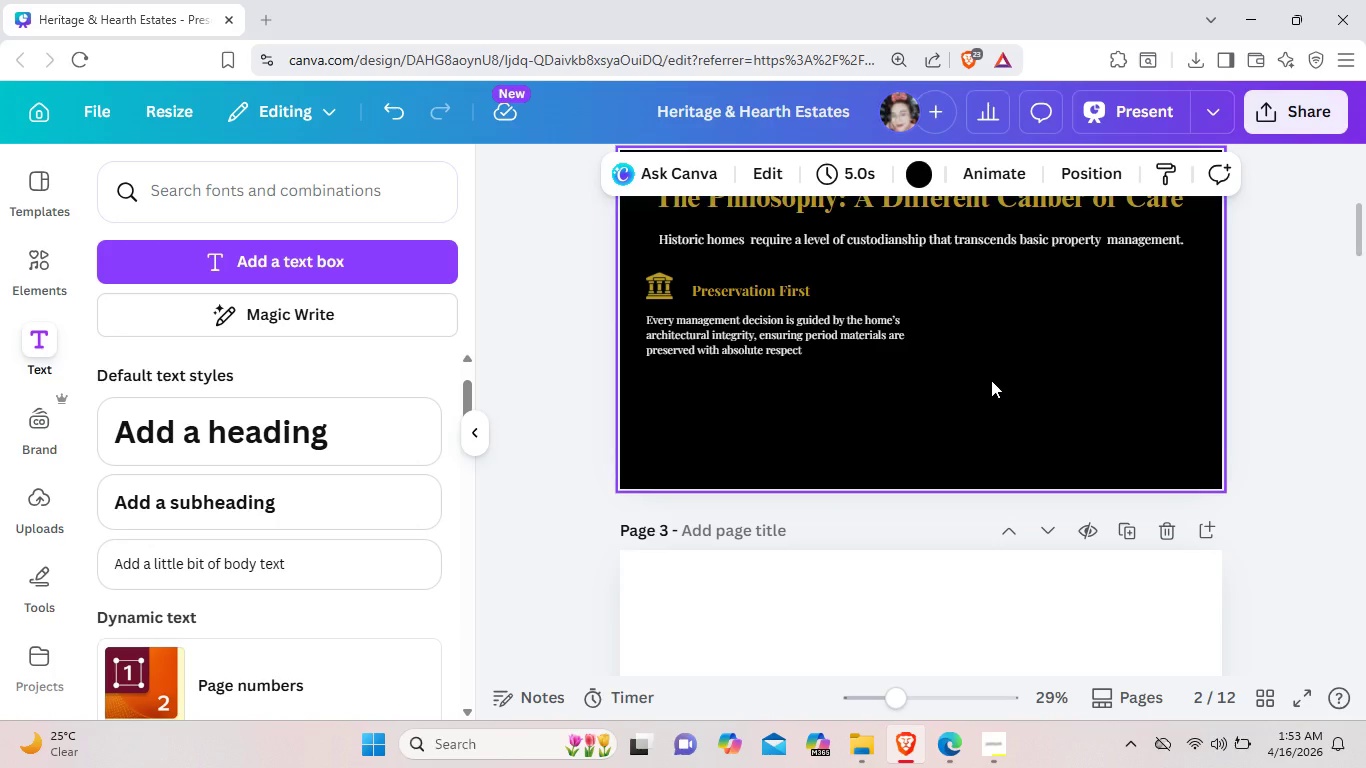 
left_click([991, 380])
 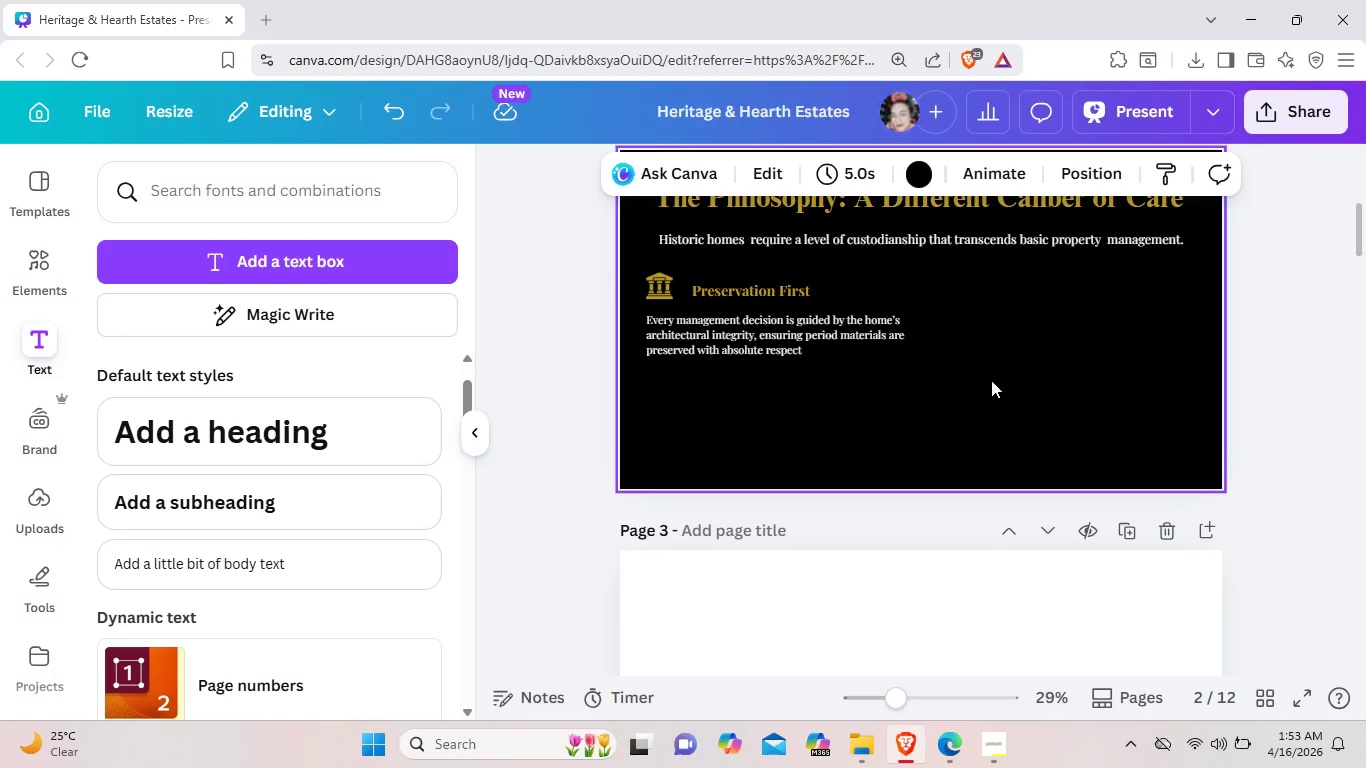 
wait(6.3)
 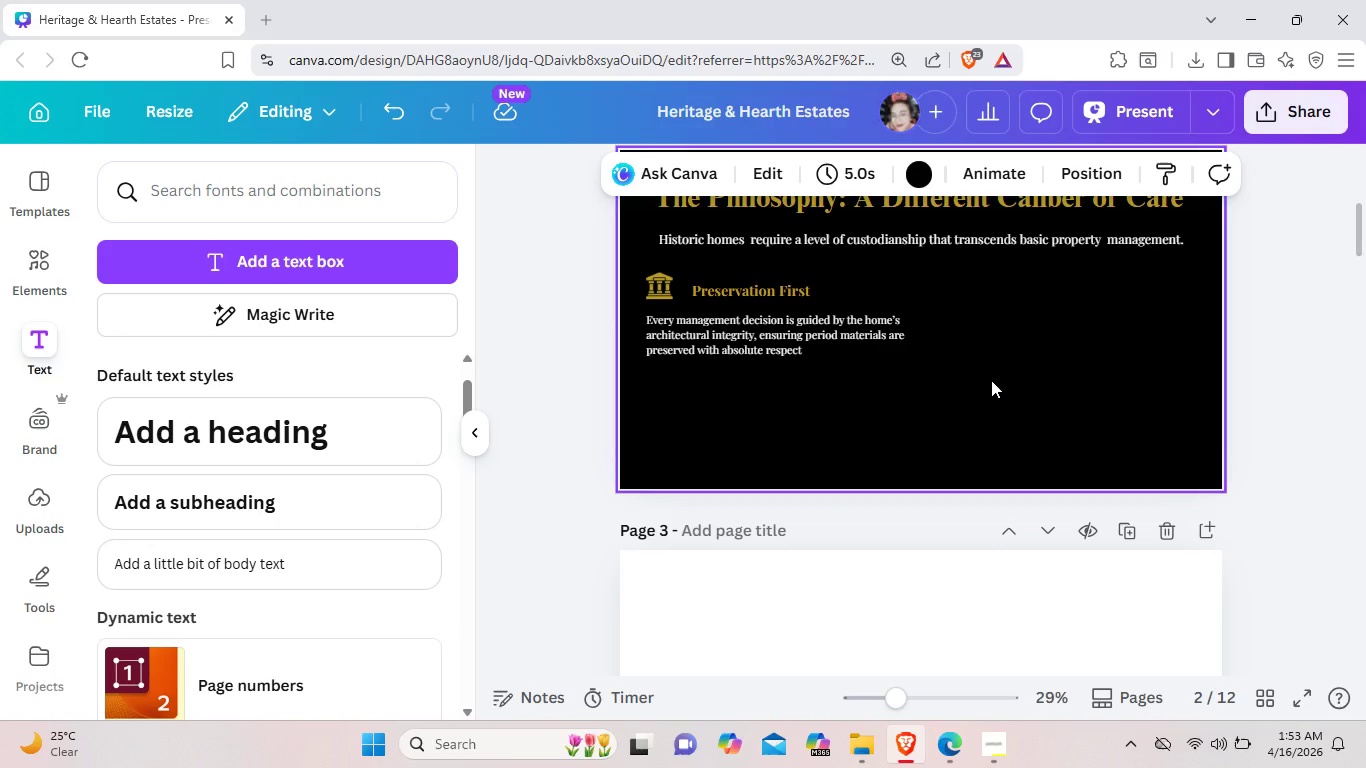 
left_click([753, 289])
 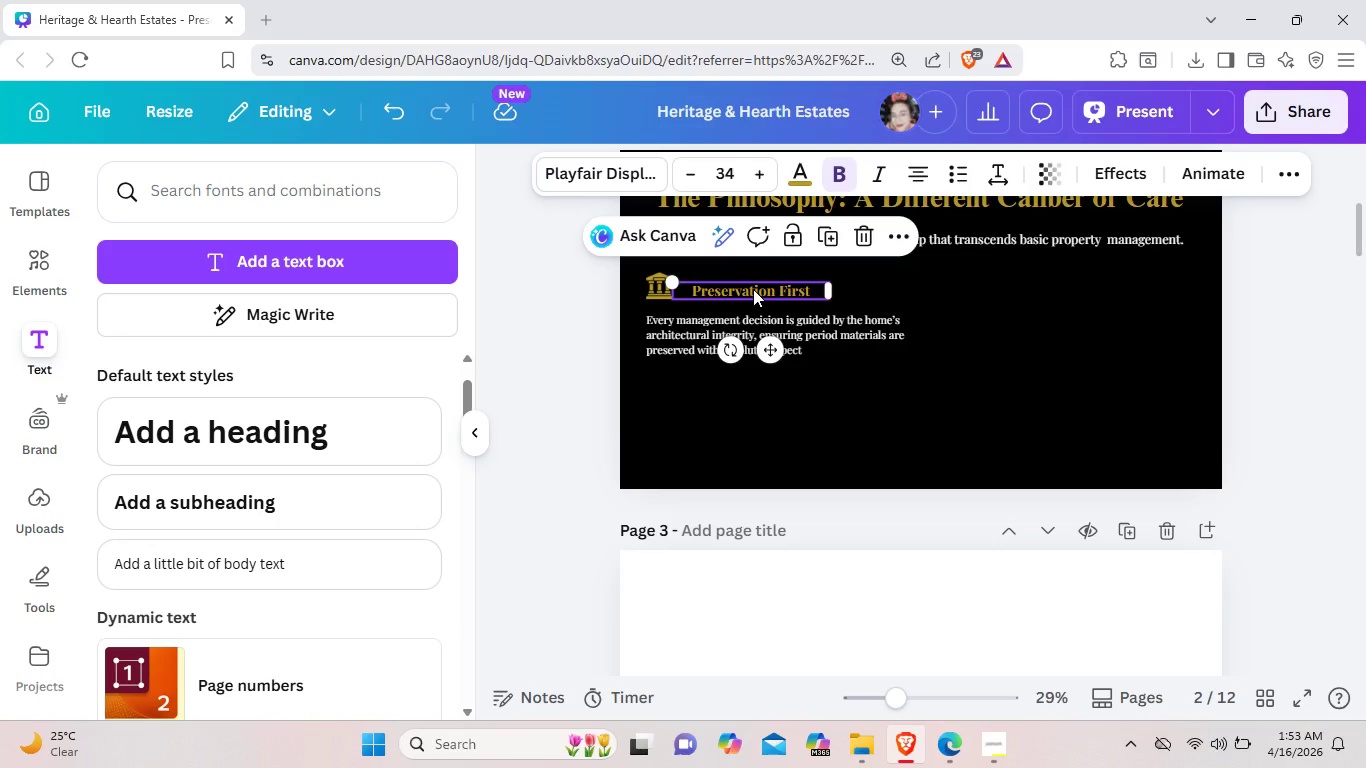 
left_click_drag(start_coordinate=[753, 289], to_coordinate=[747, 287])
 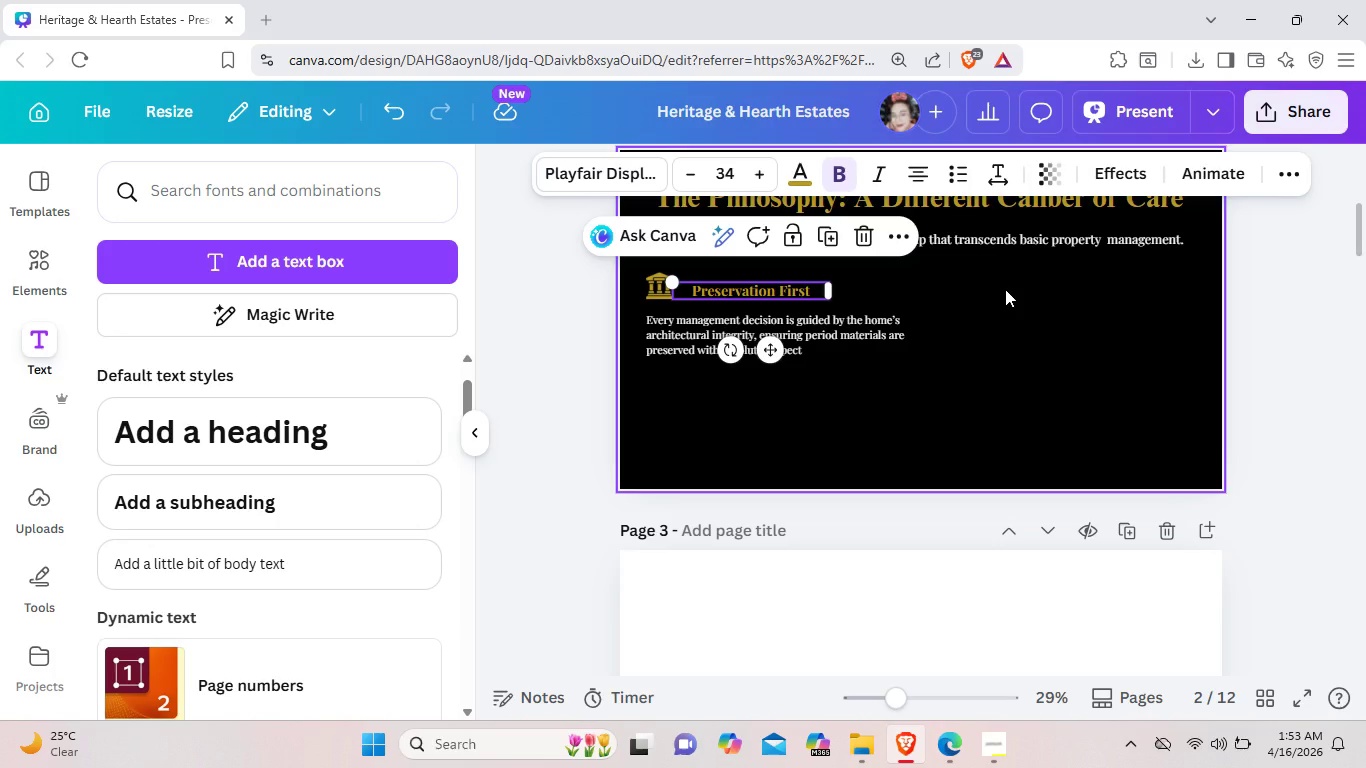 
key(Control+ControlLeft)
 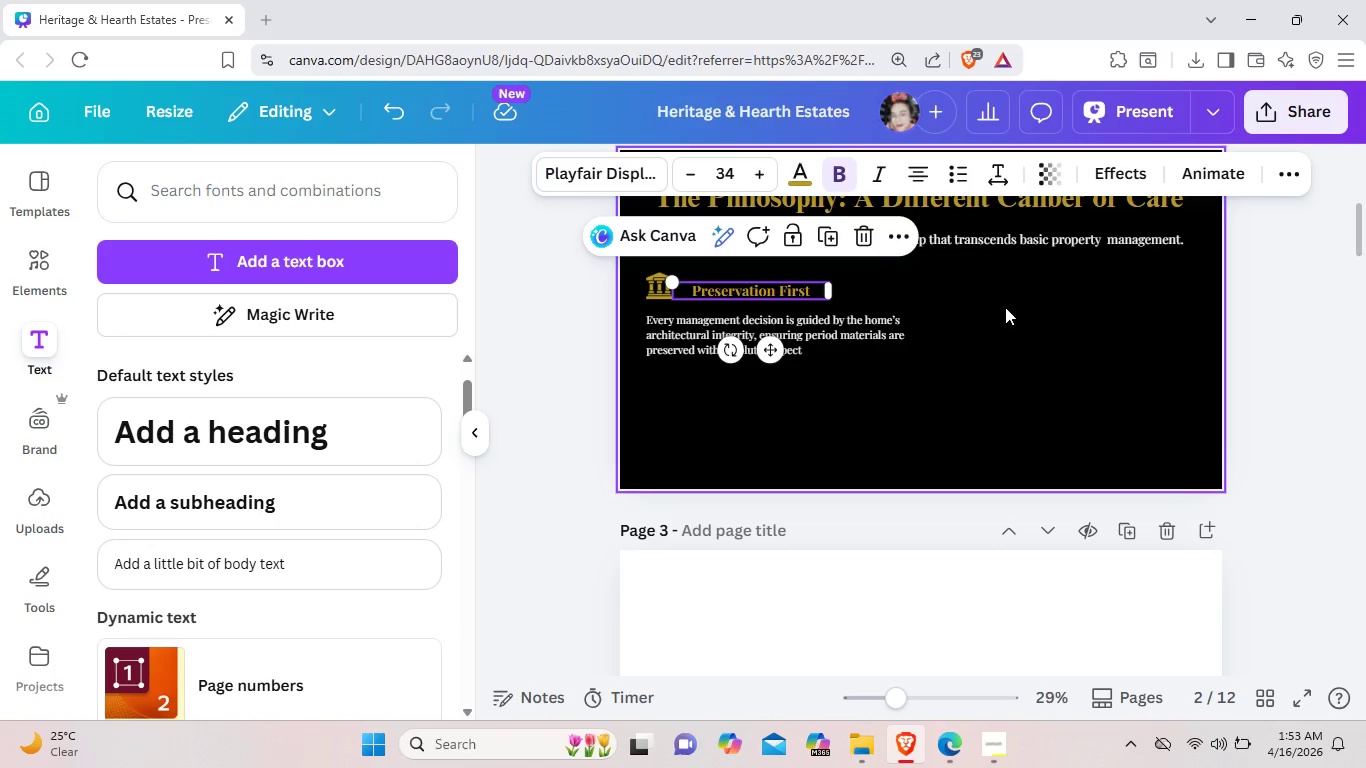 
key(Control+C)
 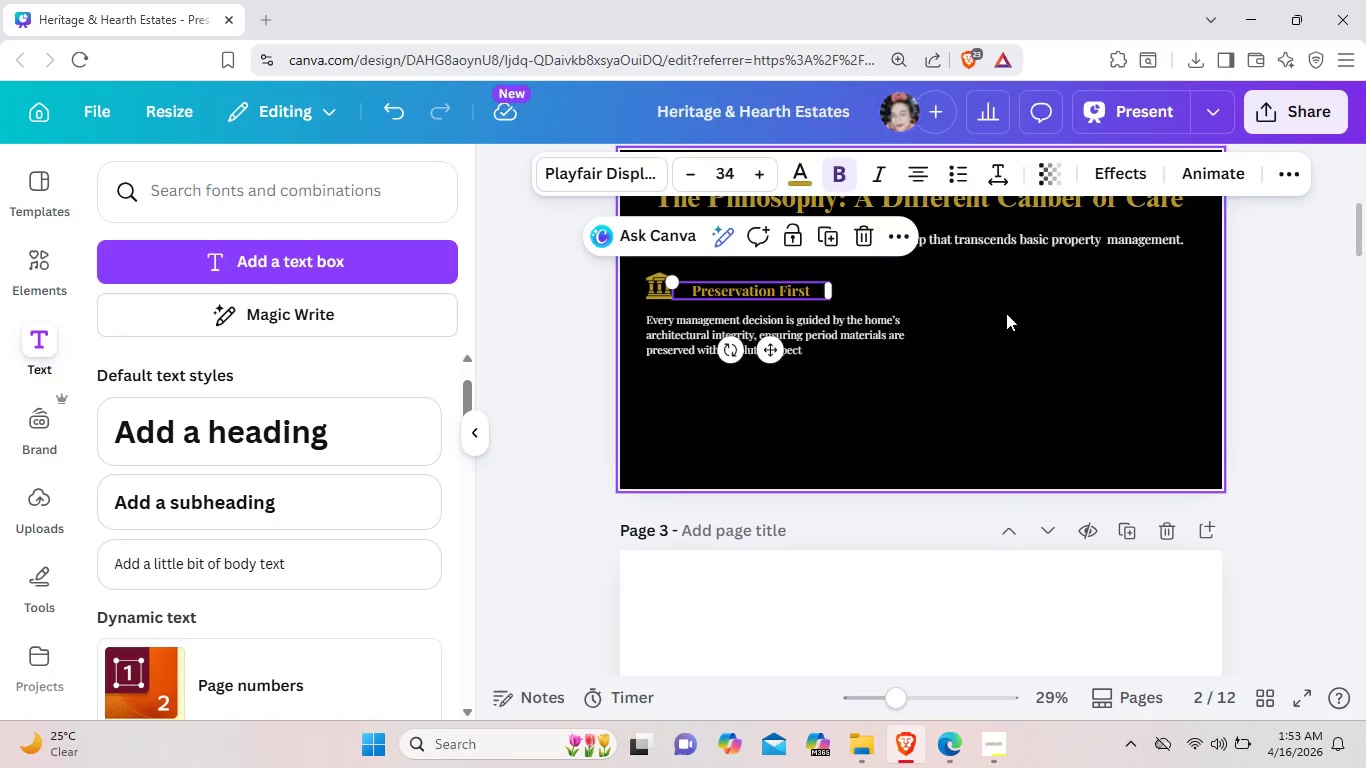 
left_click([1006, 313])
 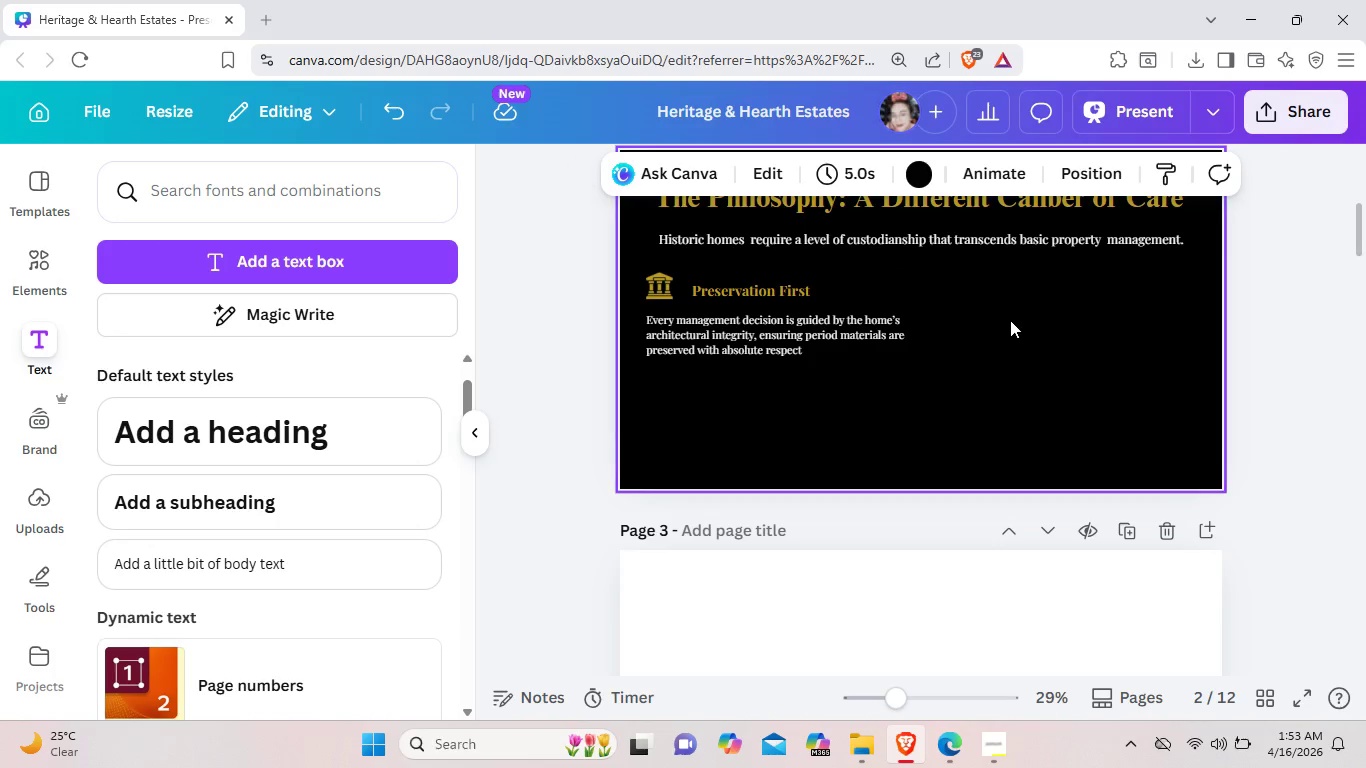 
key(Control+V)
 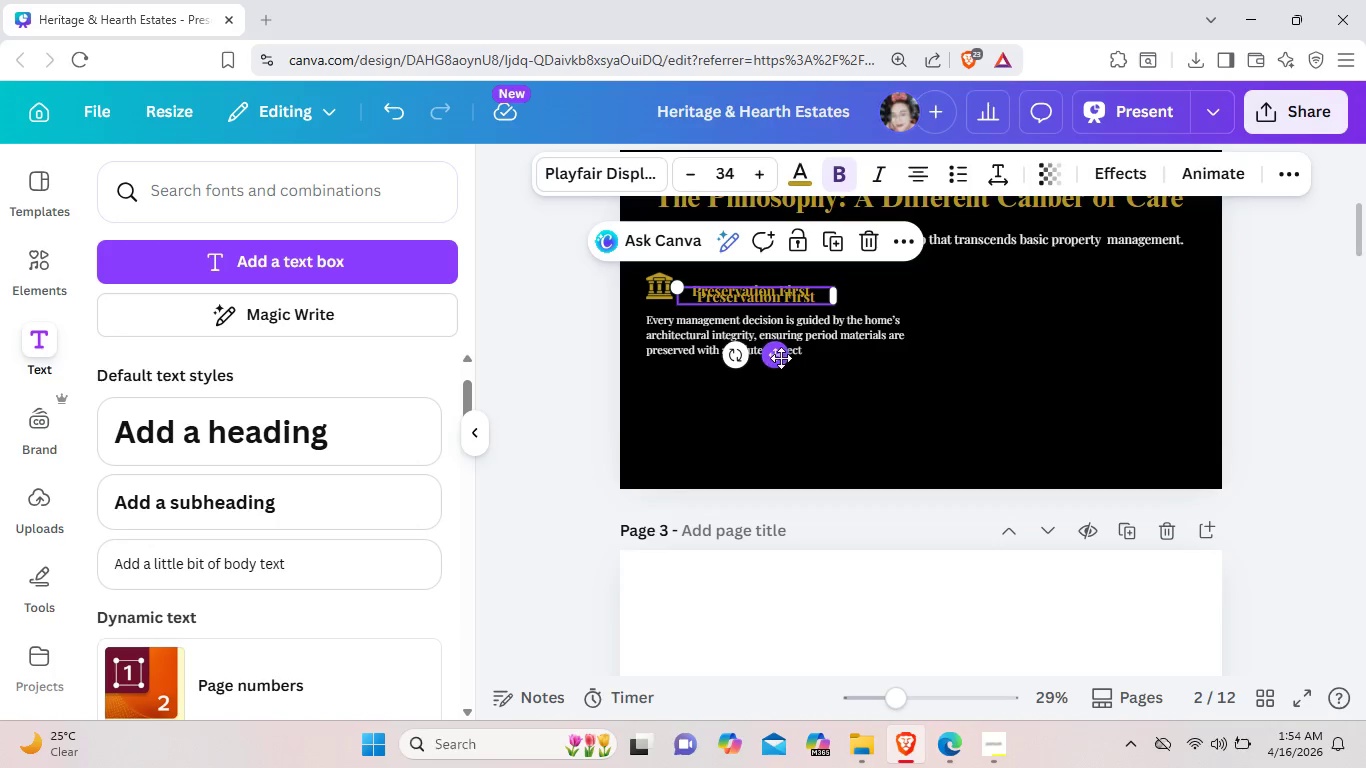 
left_click_drag(start_coordinate=[780, 358], to_coordinate=[1026, 355])
 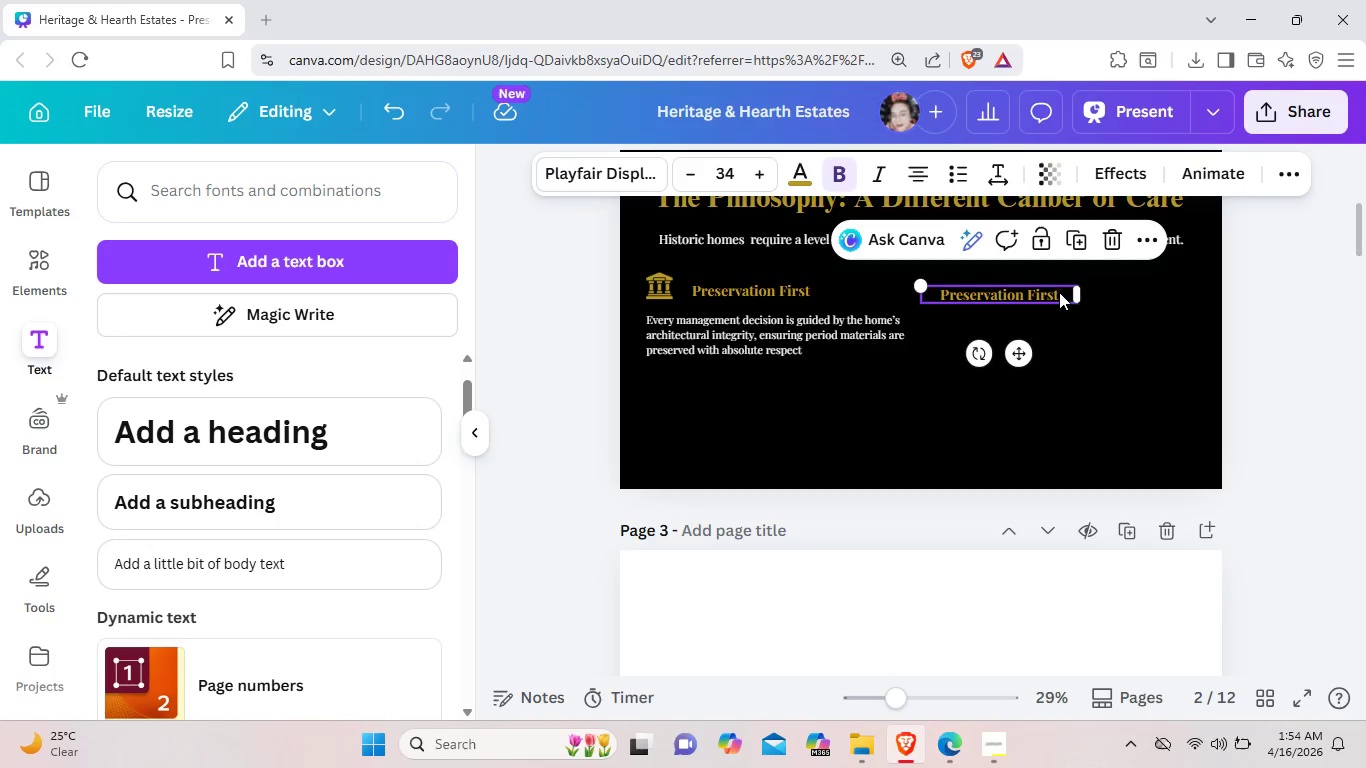 
left_click([1059, 292])
 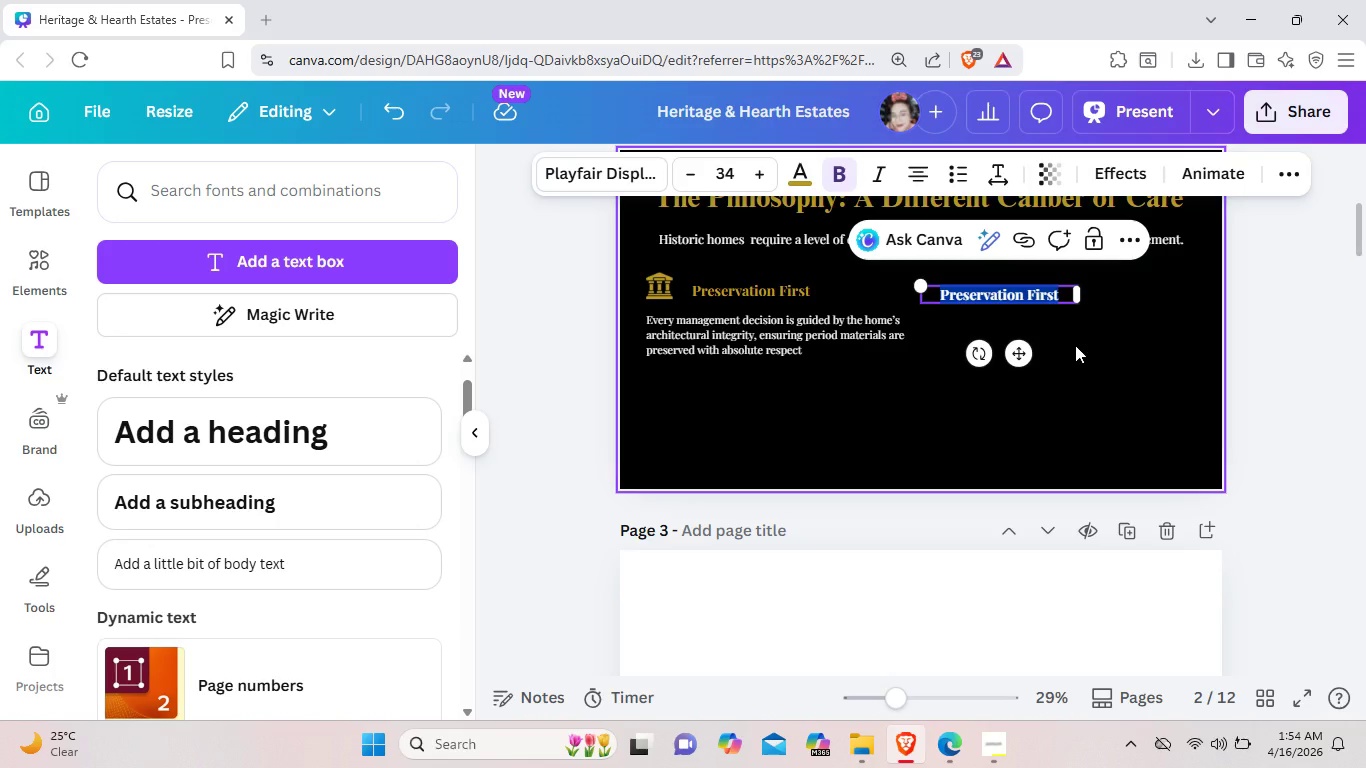 
key(Backspace)
type(Contect)
key(Backspace)
key(Backspace)
type(xtual Care )
 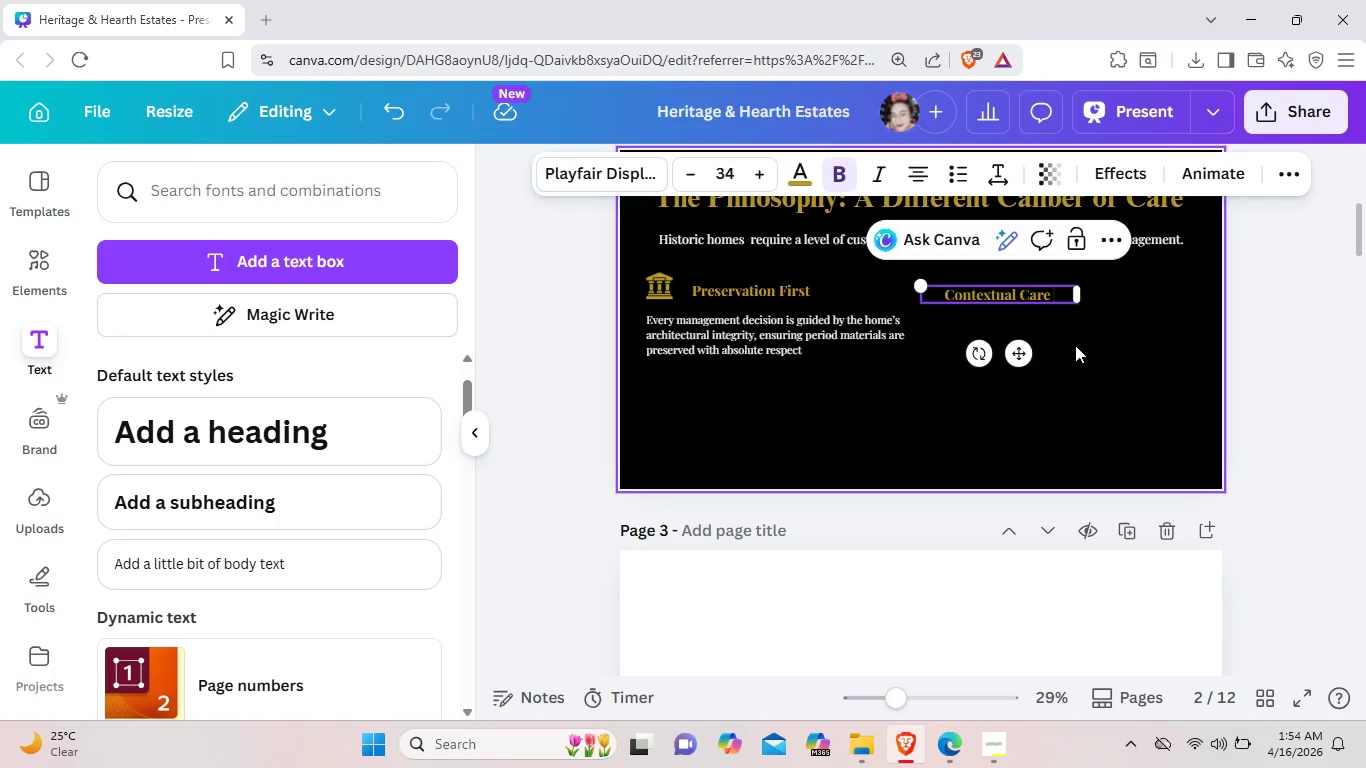 
left_click([1075, 345])
 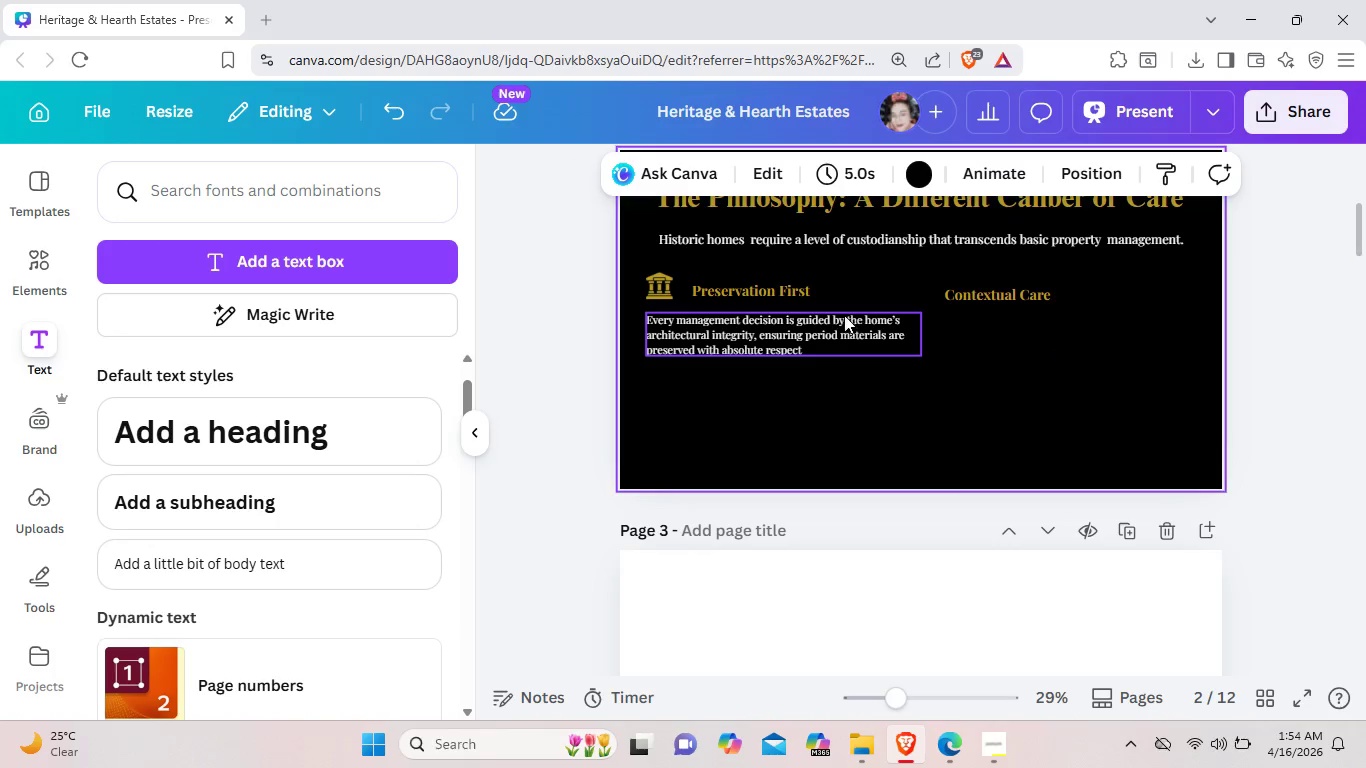 
left_click([824, 323])
 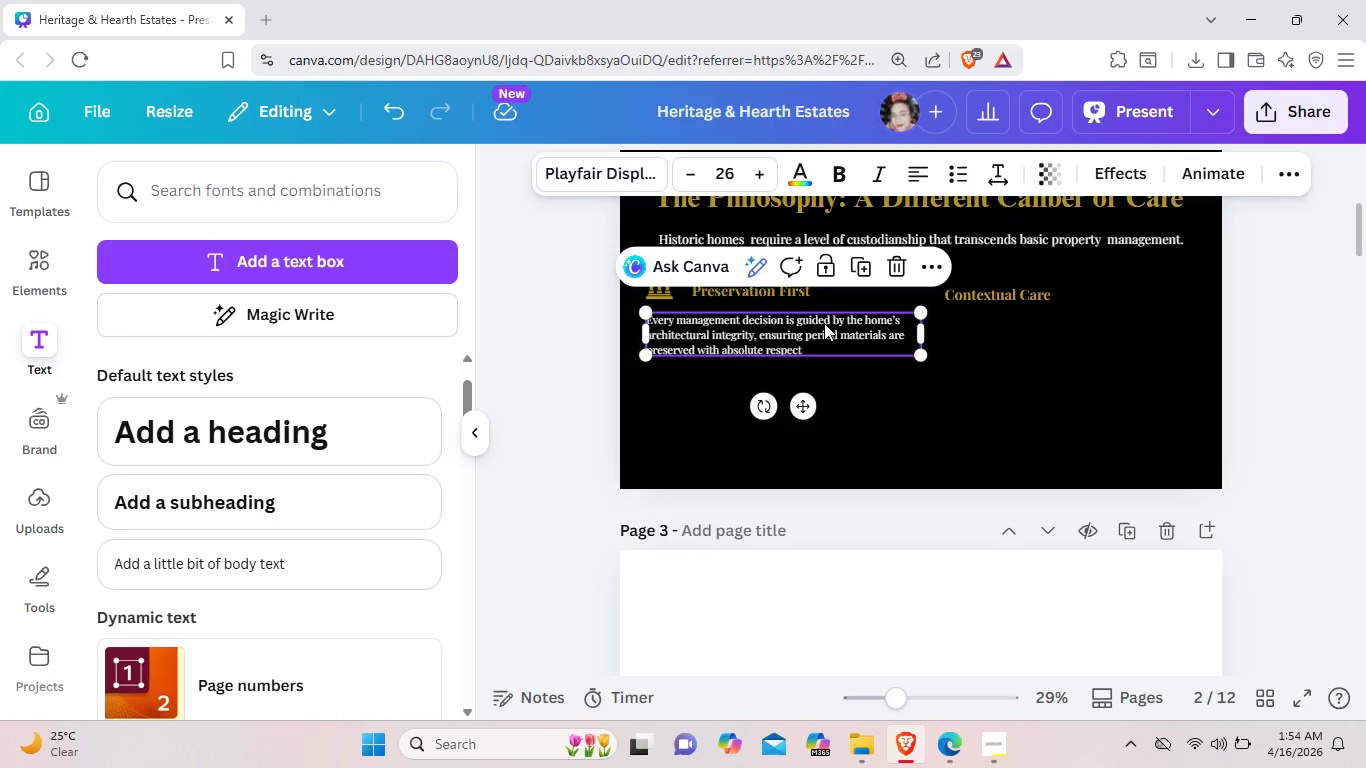 
key(Control+C)
 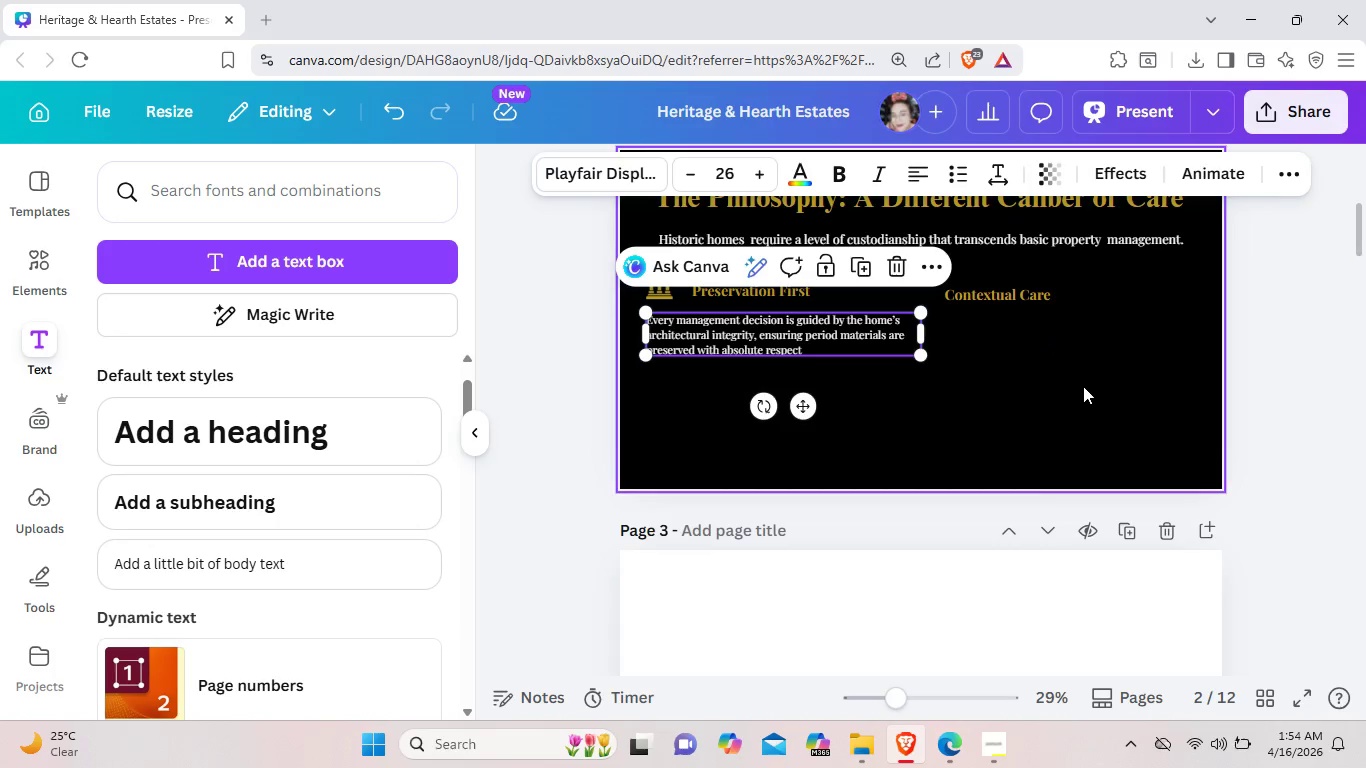 
left_click([1083, 386])
 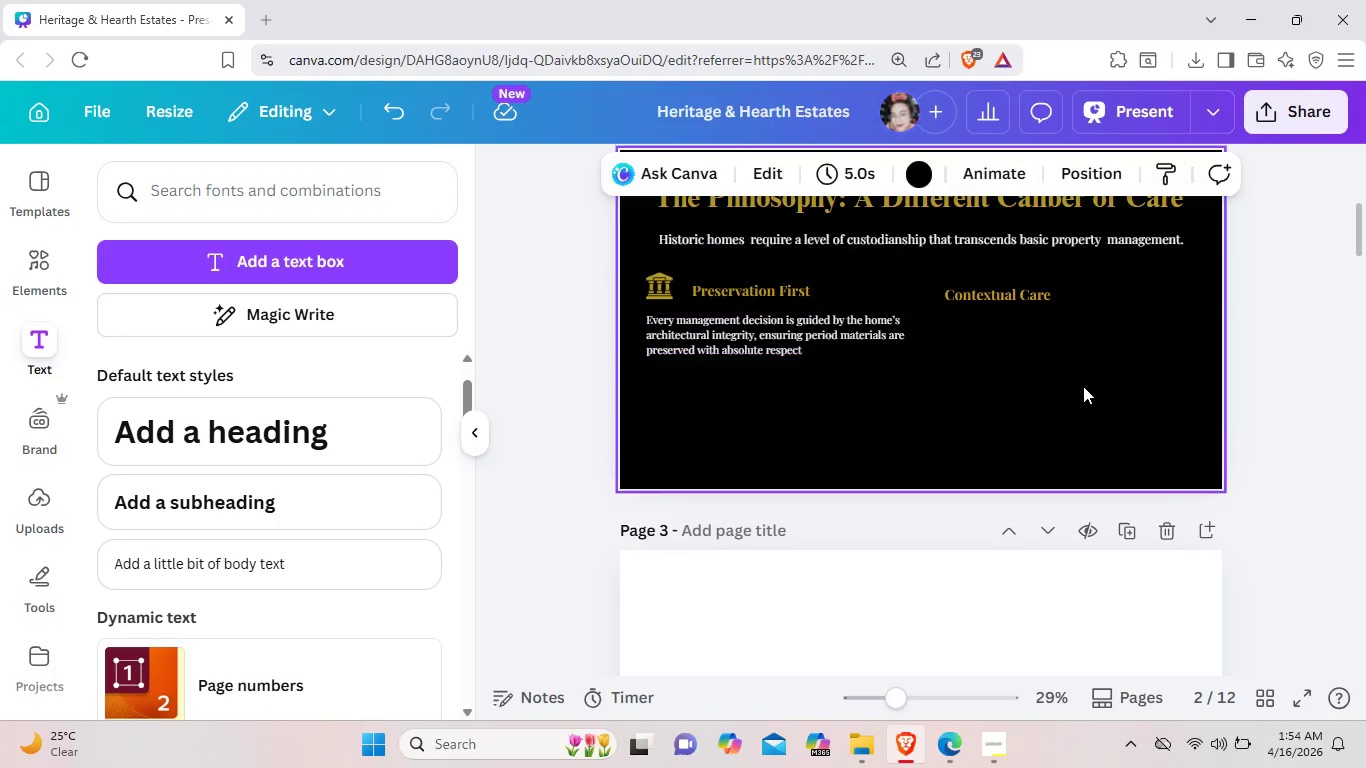 
key(Control+V)
 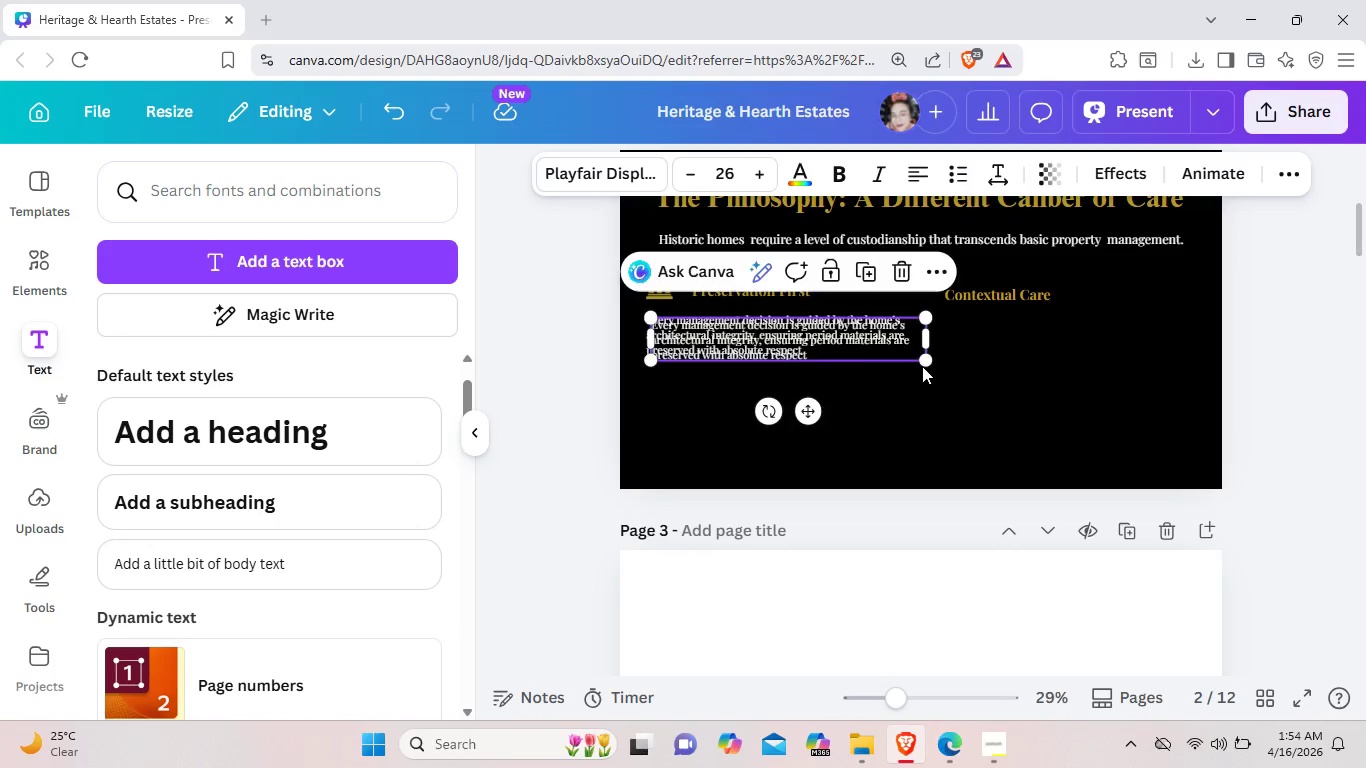 
left_click_drag(start_coordinate=[827, 350], to_coordinate=[1112, 349])
 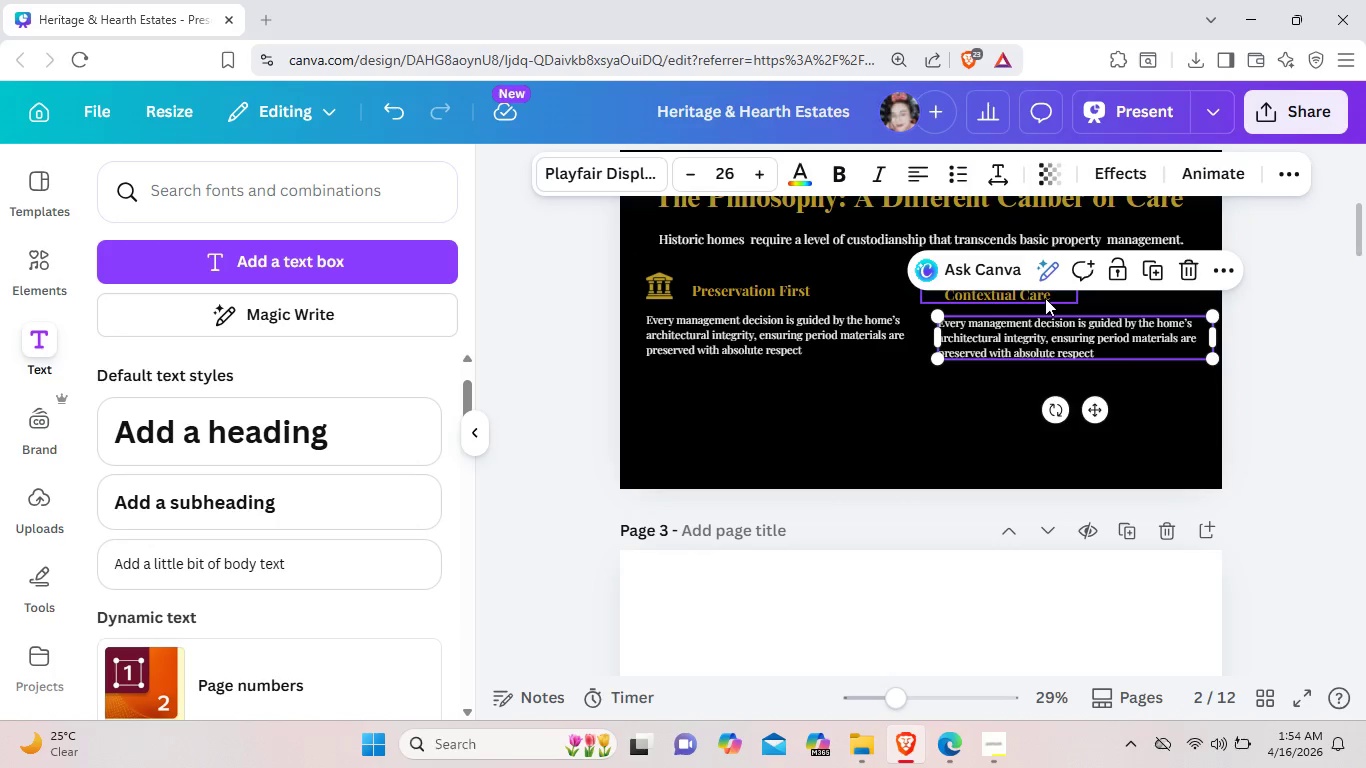 
left_click_drag(start_coordinate=[1045, 298], to_coordinate=[1058, 296])
 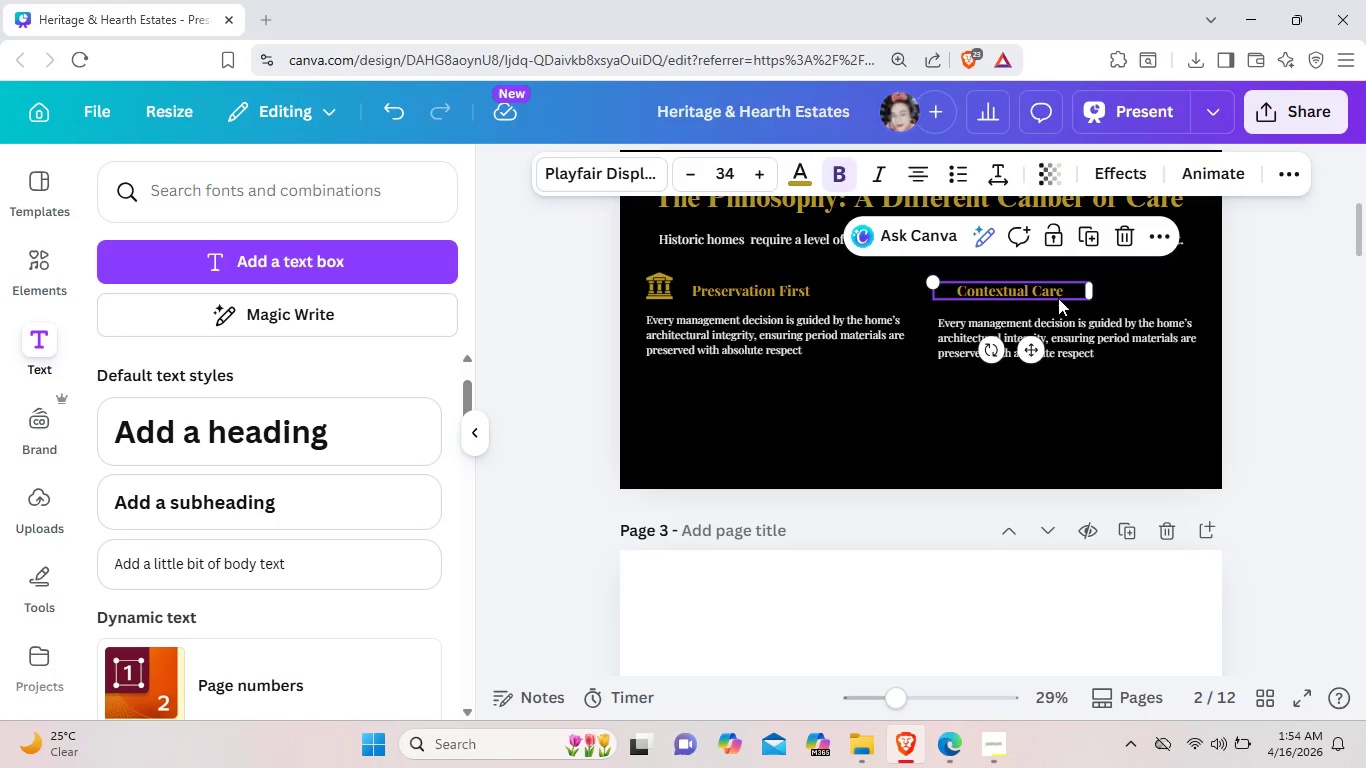 
left_click([1129, 405])
 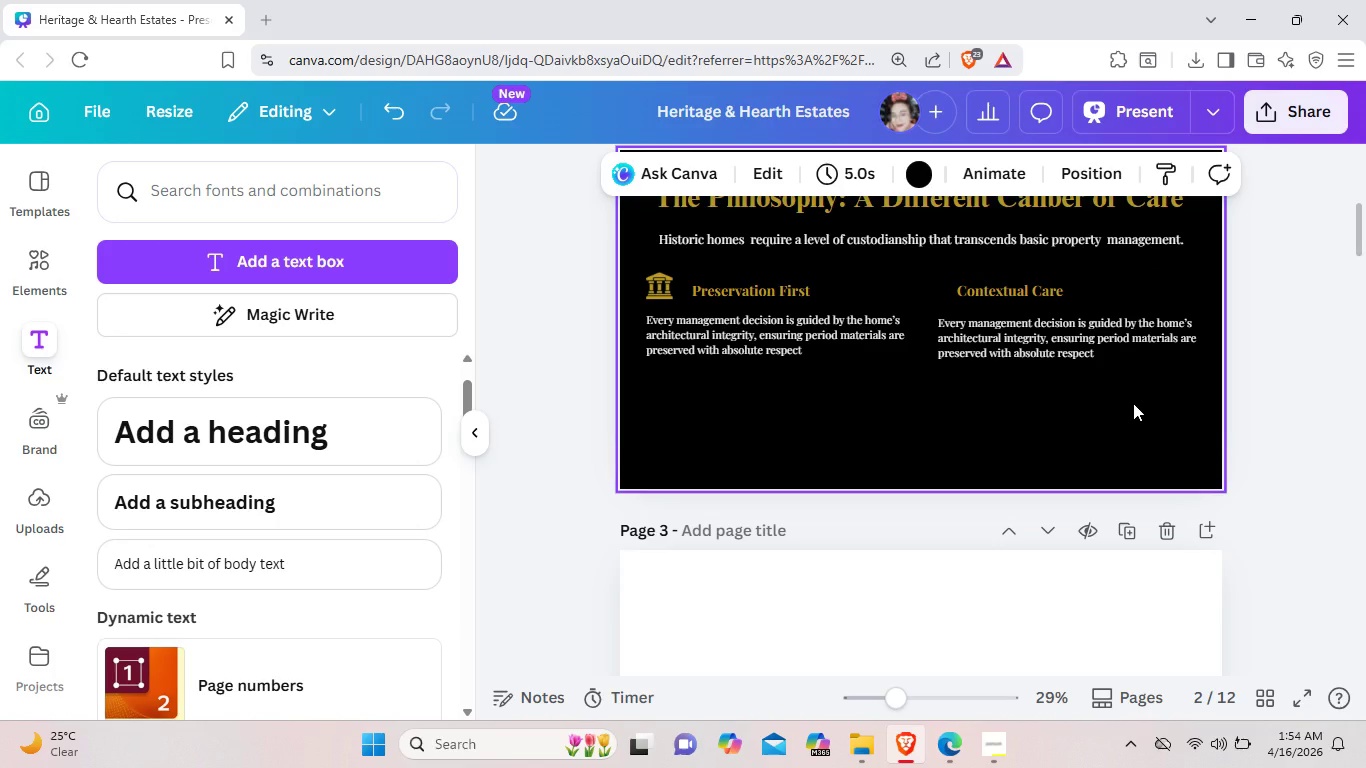 
left_click_drag(start_coordinate=[1182, 388], to_coordinate=[957, 271])
 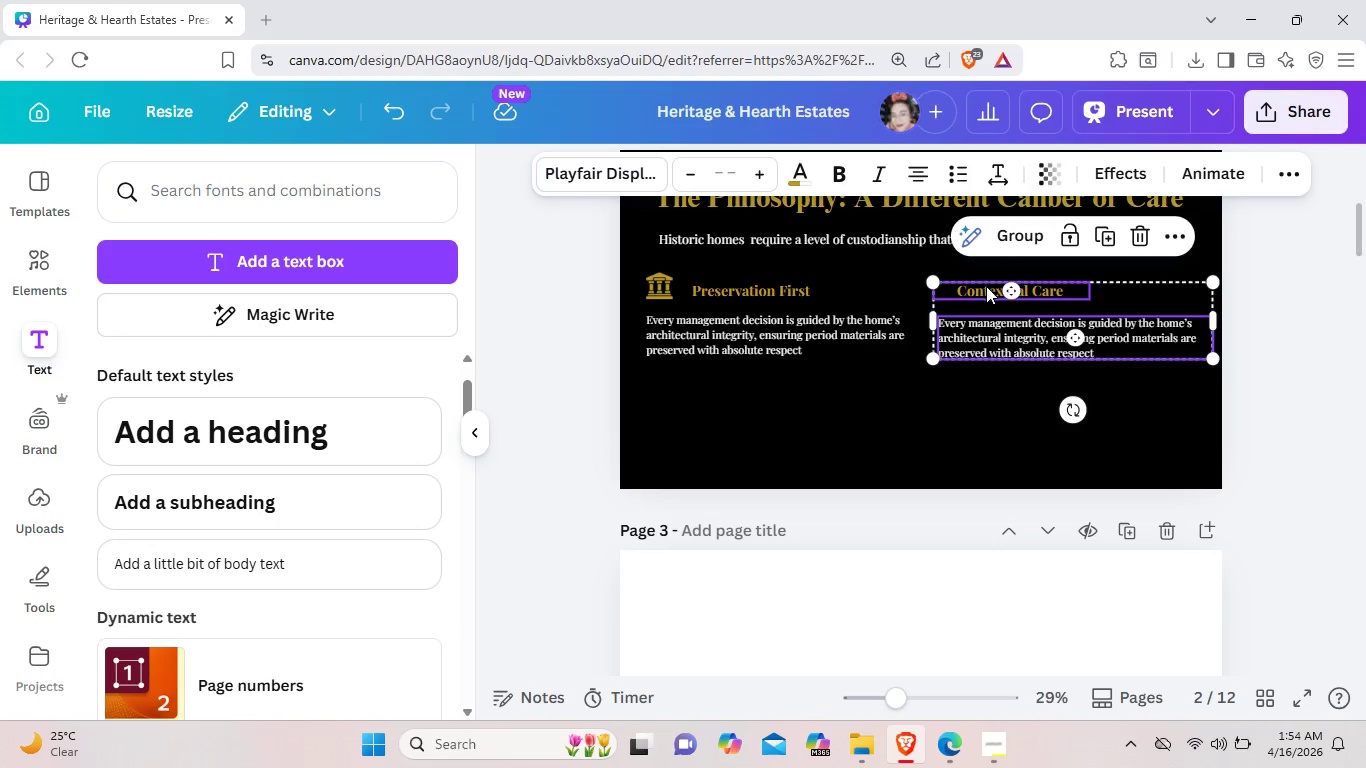 
left_click_drag(start_coordinate=[985, 285], to_coordinate=[982, 277])
 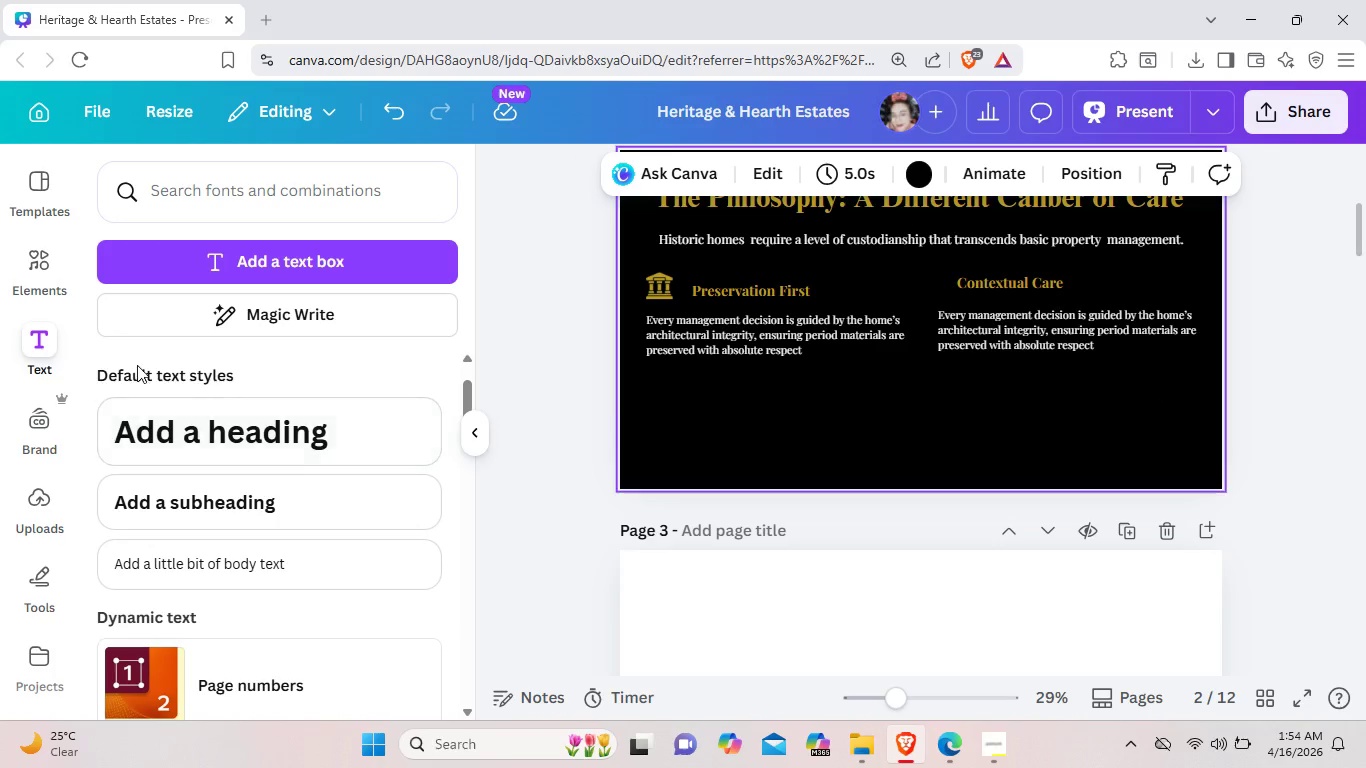 
wait(6.8)
 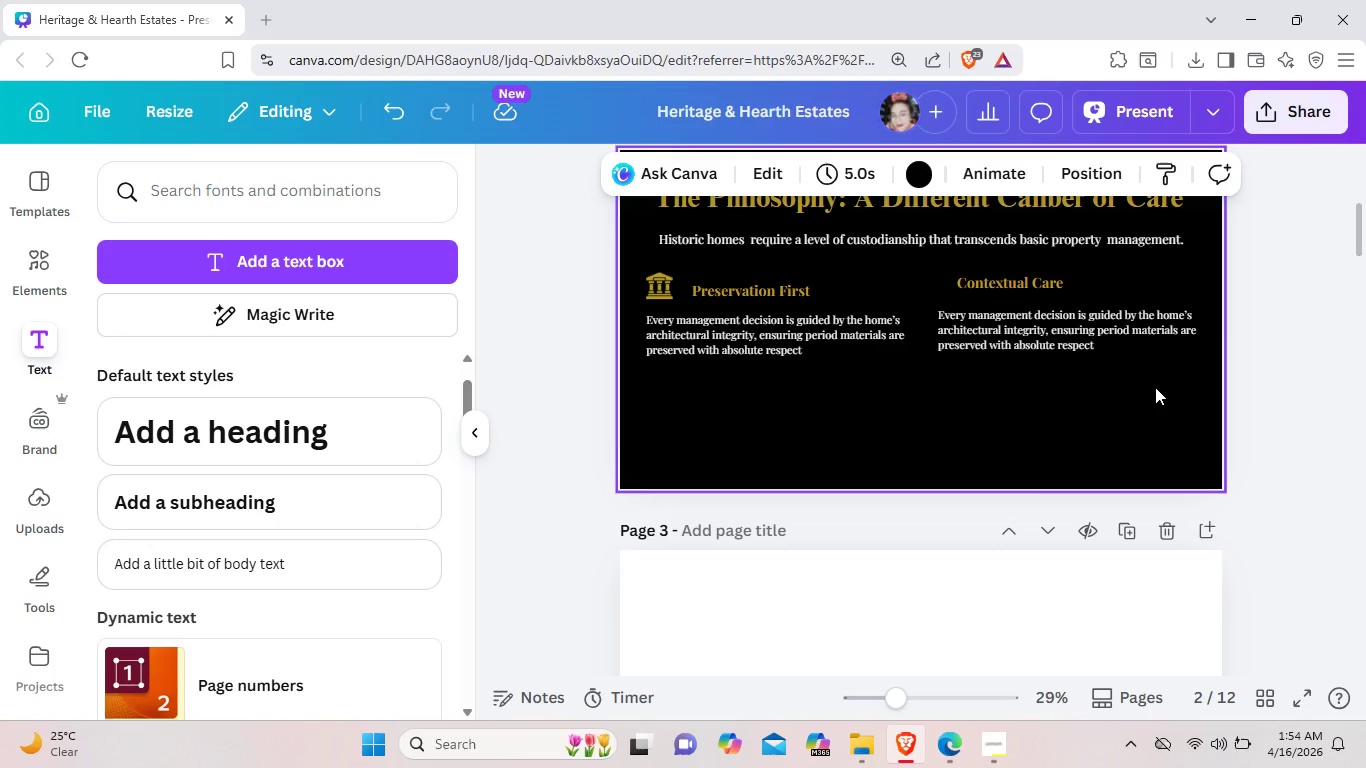 
left_click_drag(start_coordinate=[40, 266], to_coordinate=[50, 275])
 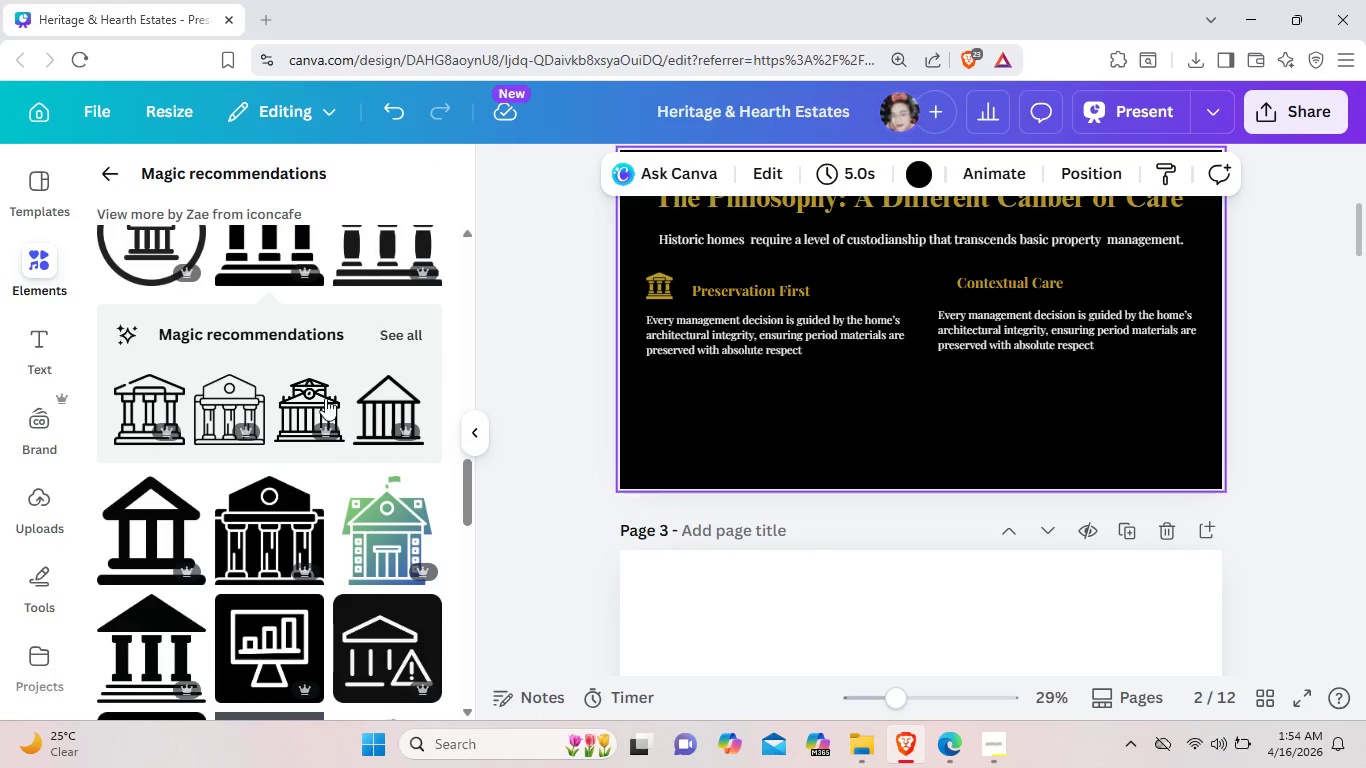 
scroll: coordinate [323, 410], scroll_direction: up, amount: 3.0
 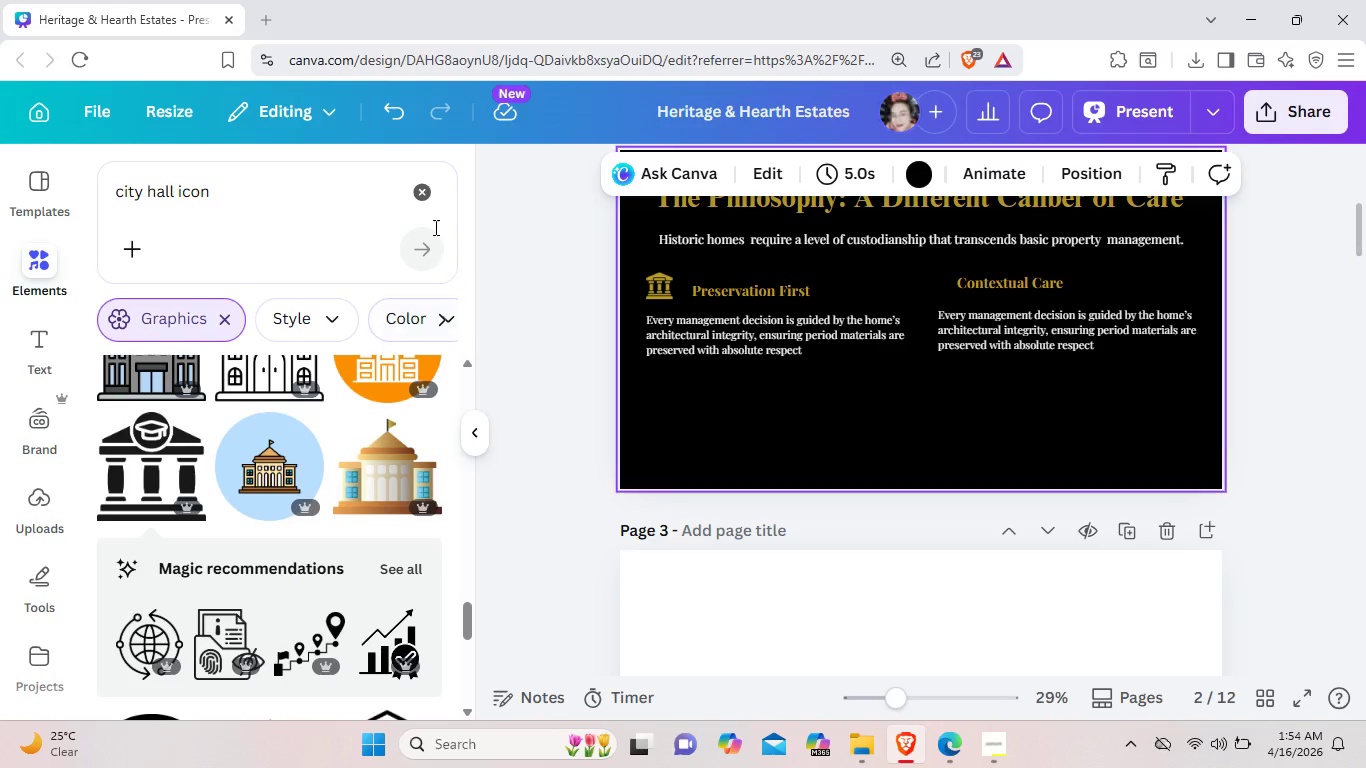 
left_click([423, 198])
 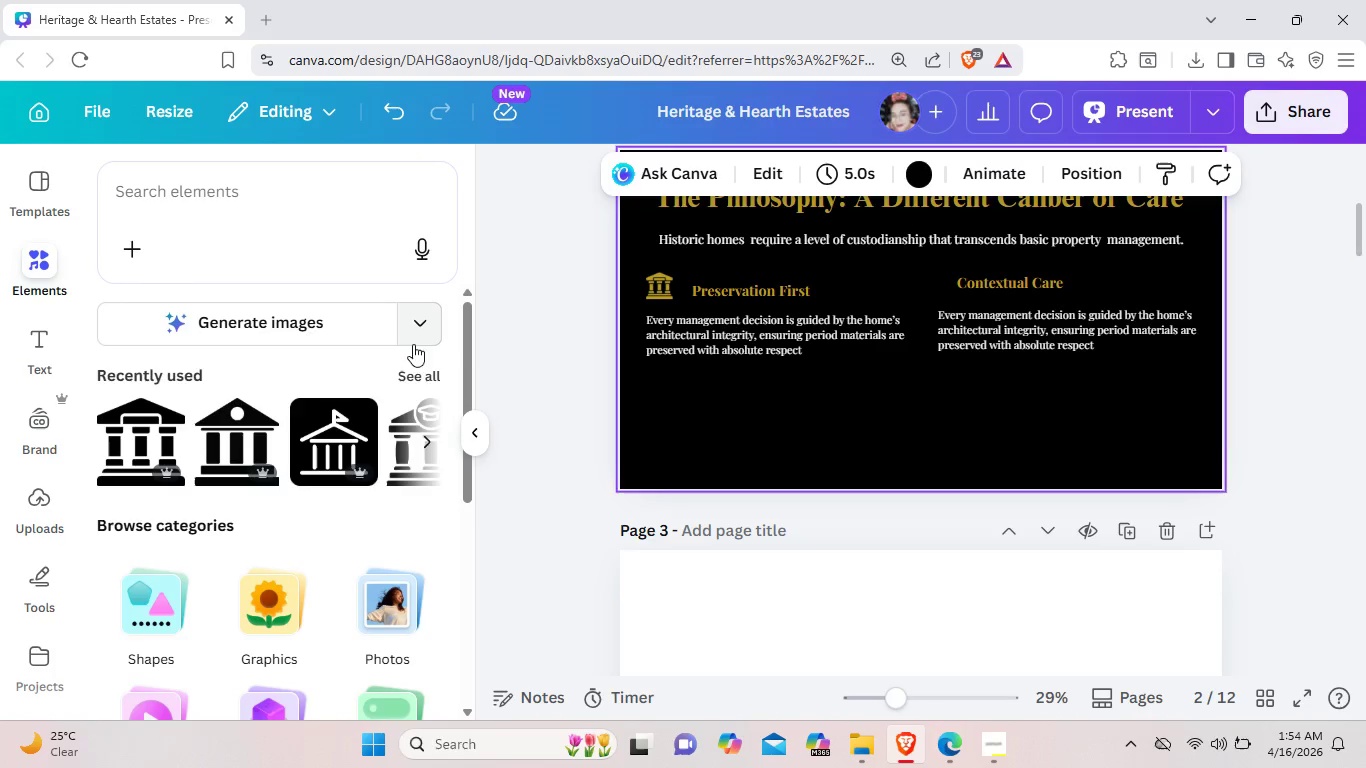 
left_click([415, 376])
 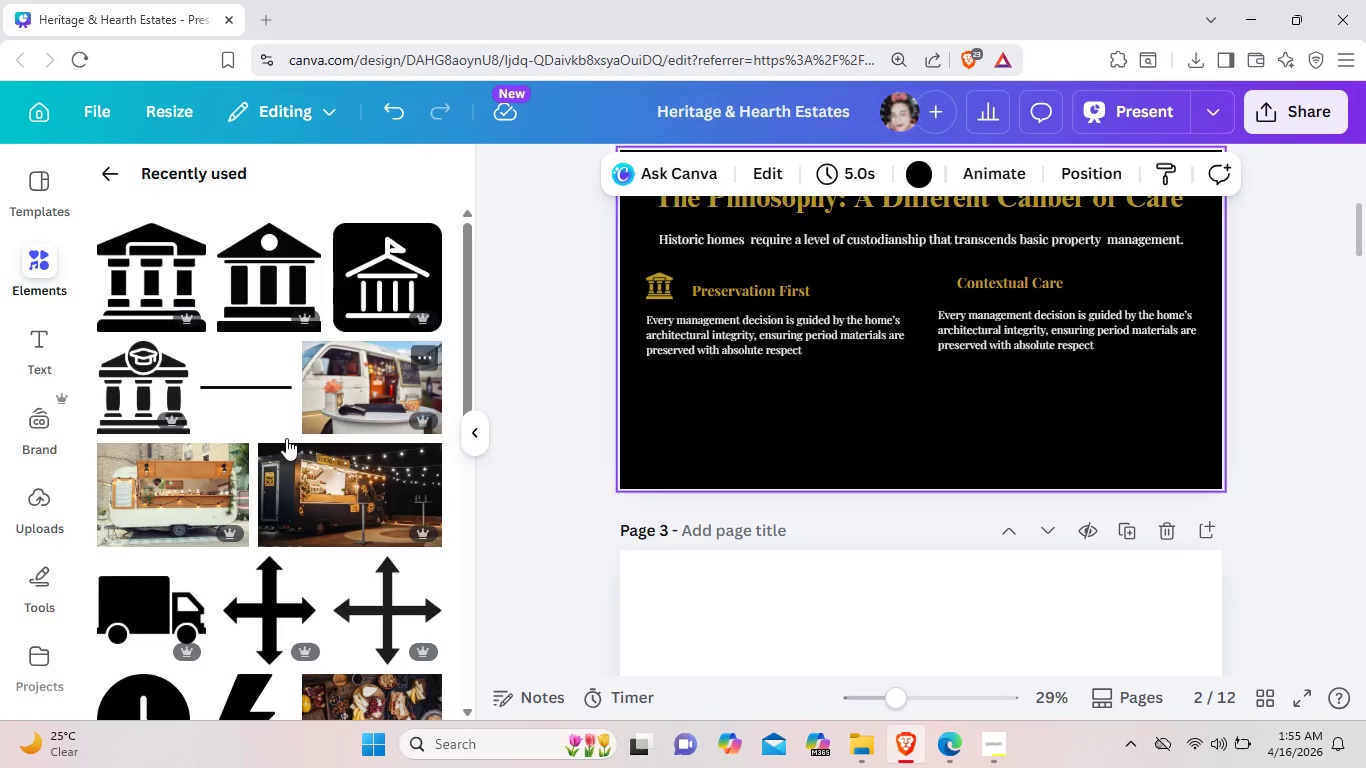 
scroll: coordinate [283, 445], scroll_direction: down, amount: 5.0
 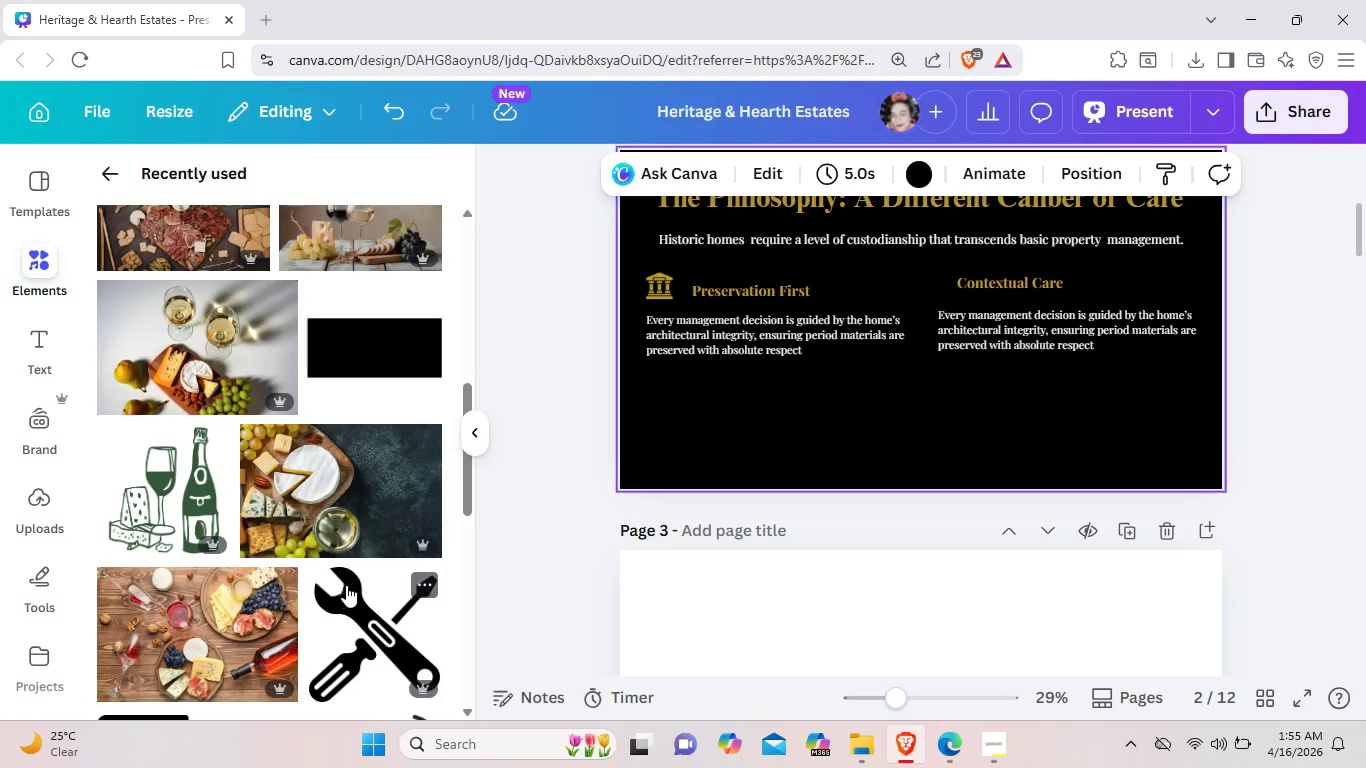 
left_click([350, 579])
 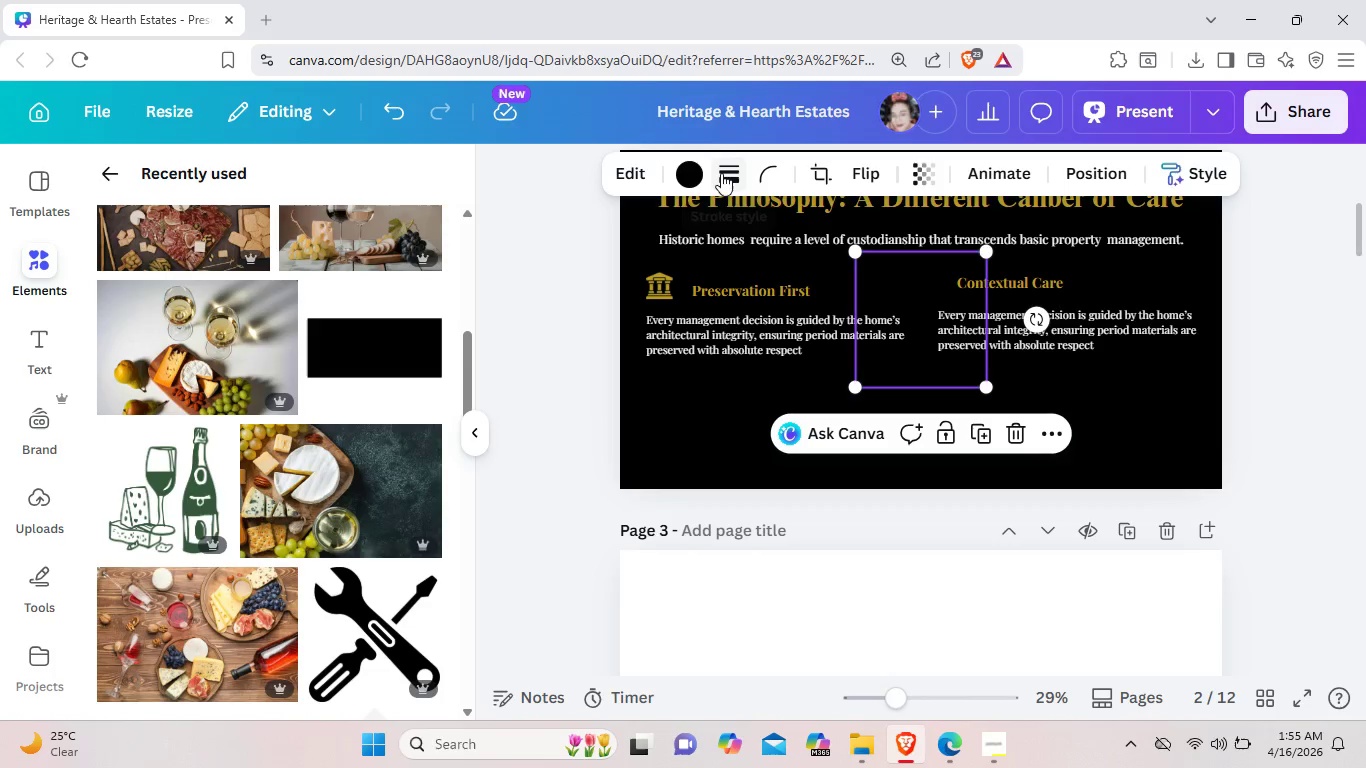 
left_click([689, 178])
 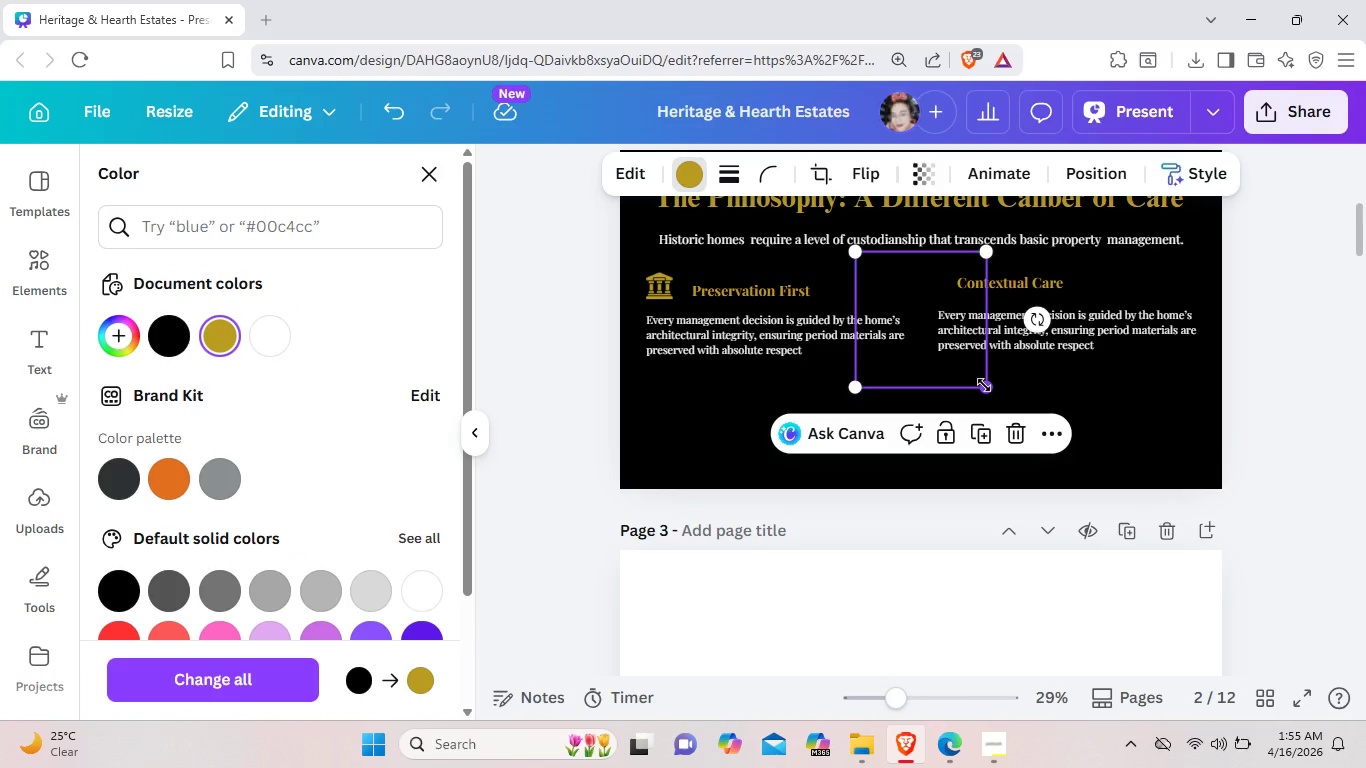 
wait(5.22)
 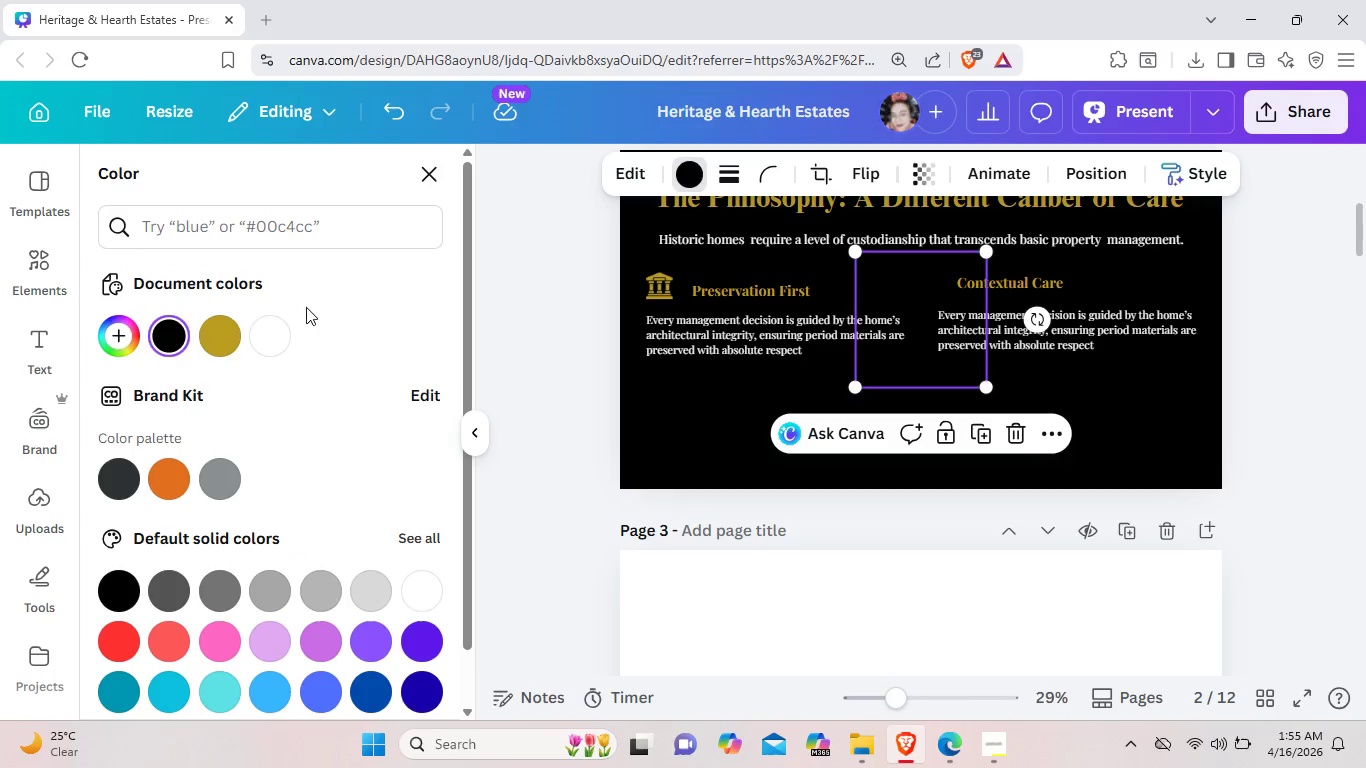 
left_click_drag(start_coordinate=[984, 385], to_coordinate=[903, 277])
 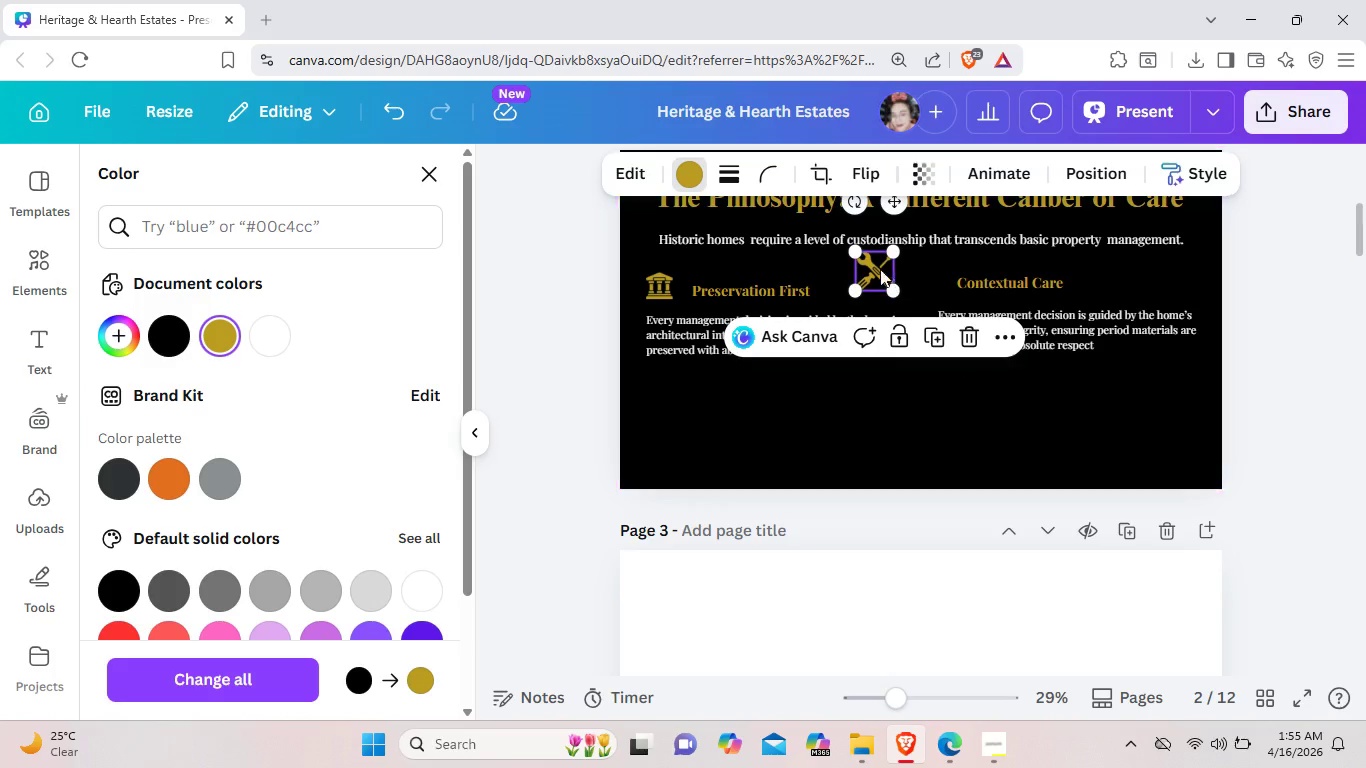 
left_click_drag(start_coordinate=[875, 268], to_coordinate=[926, 281])
 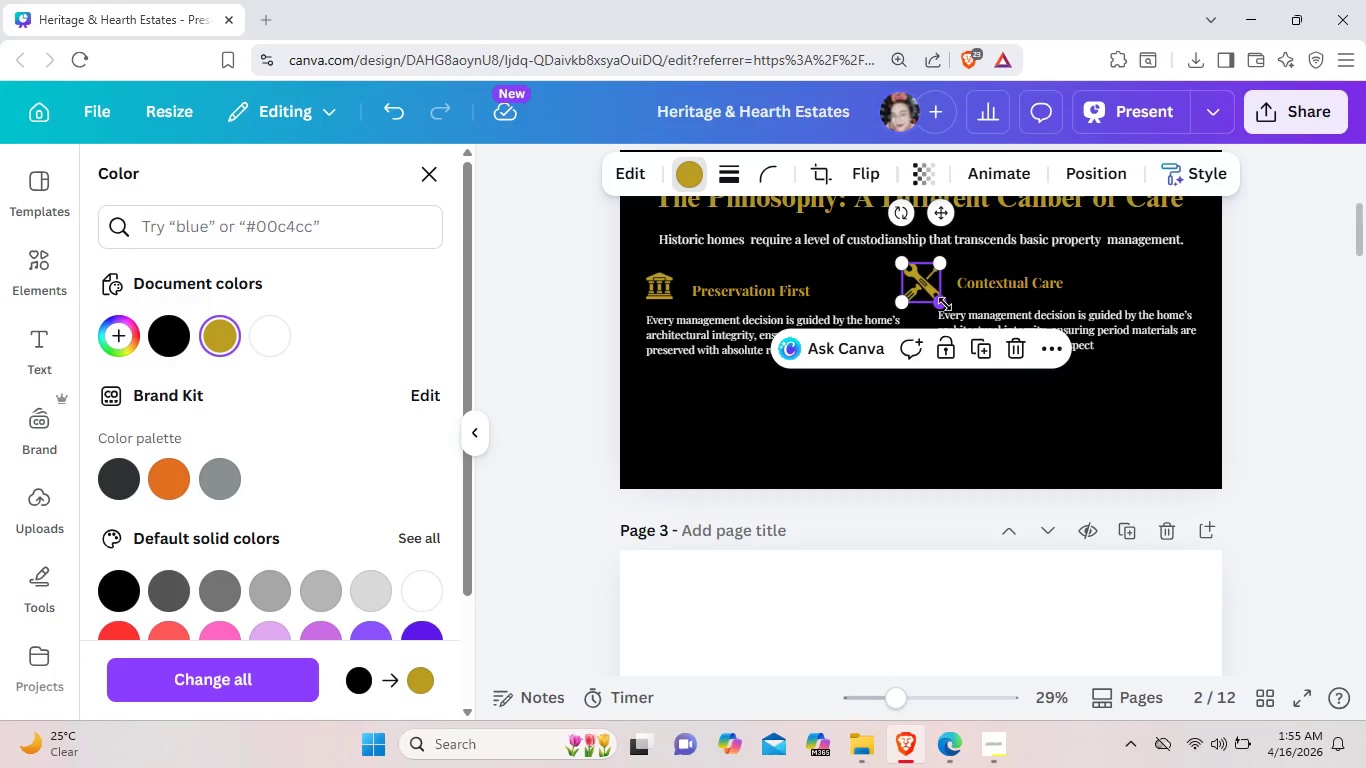 
left_click_drag(start_coordinate=[945, 304], to_coordinate=[942, 298])
 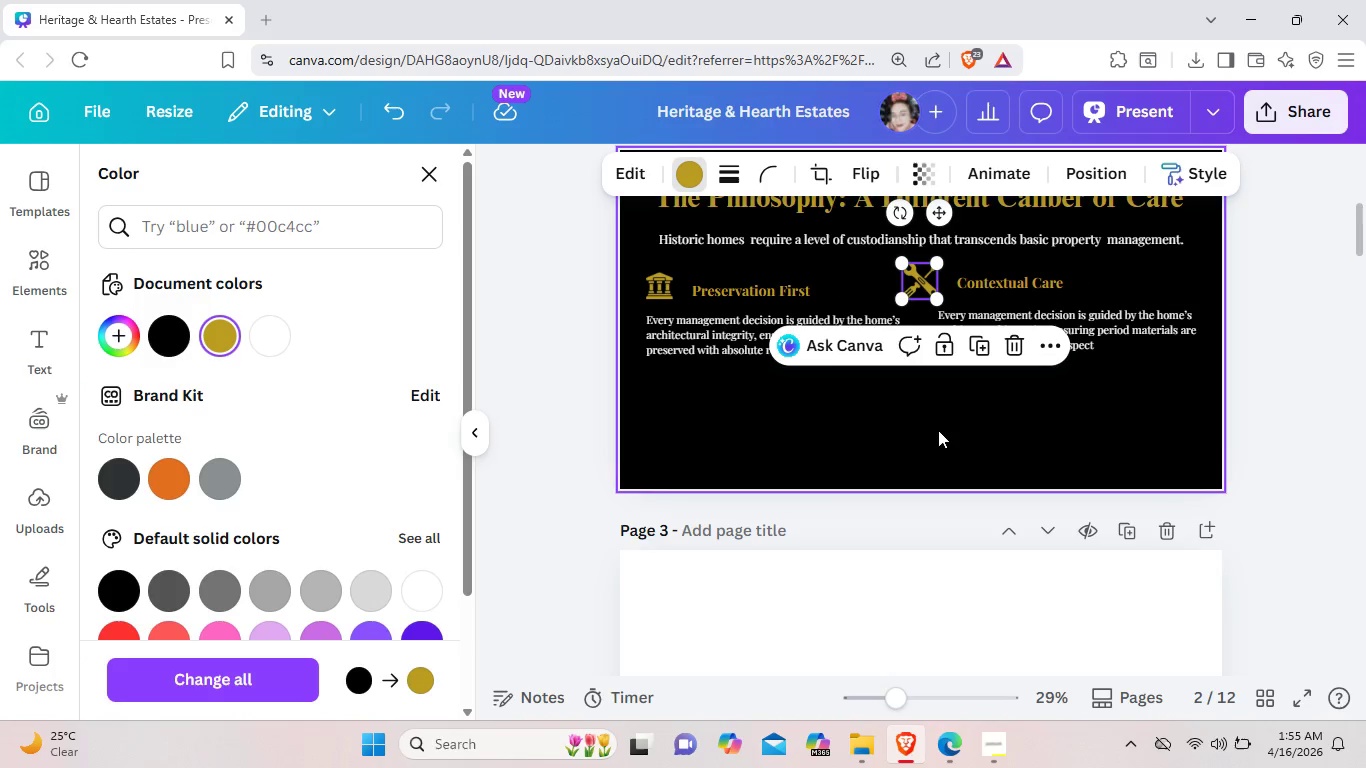 
left_click([938, 426])
 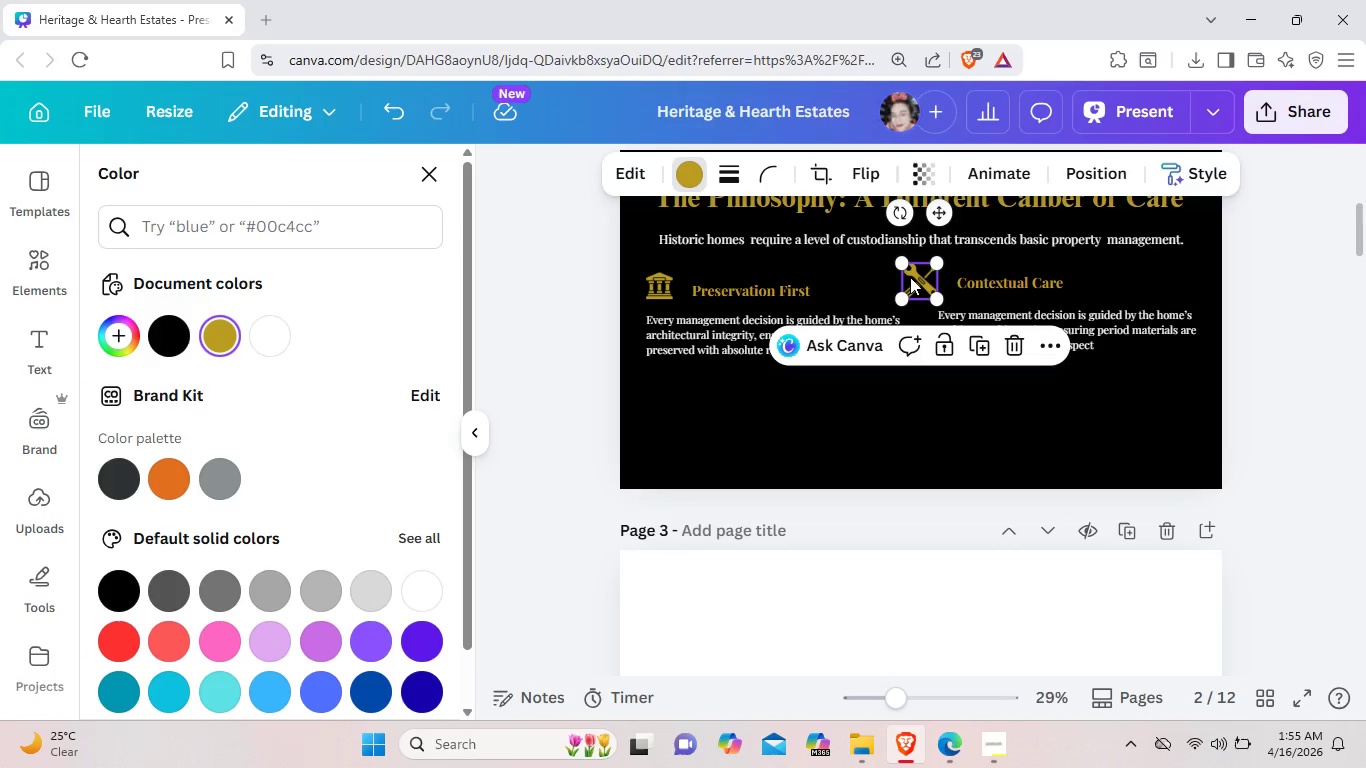 
left_click_drag(start_coordinate=[933, 296], to_coordinate=[929, 287])
 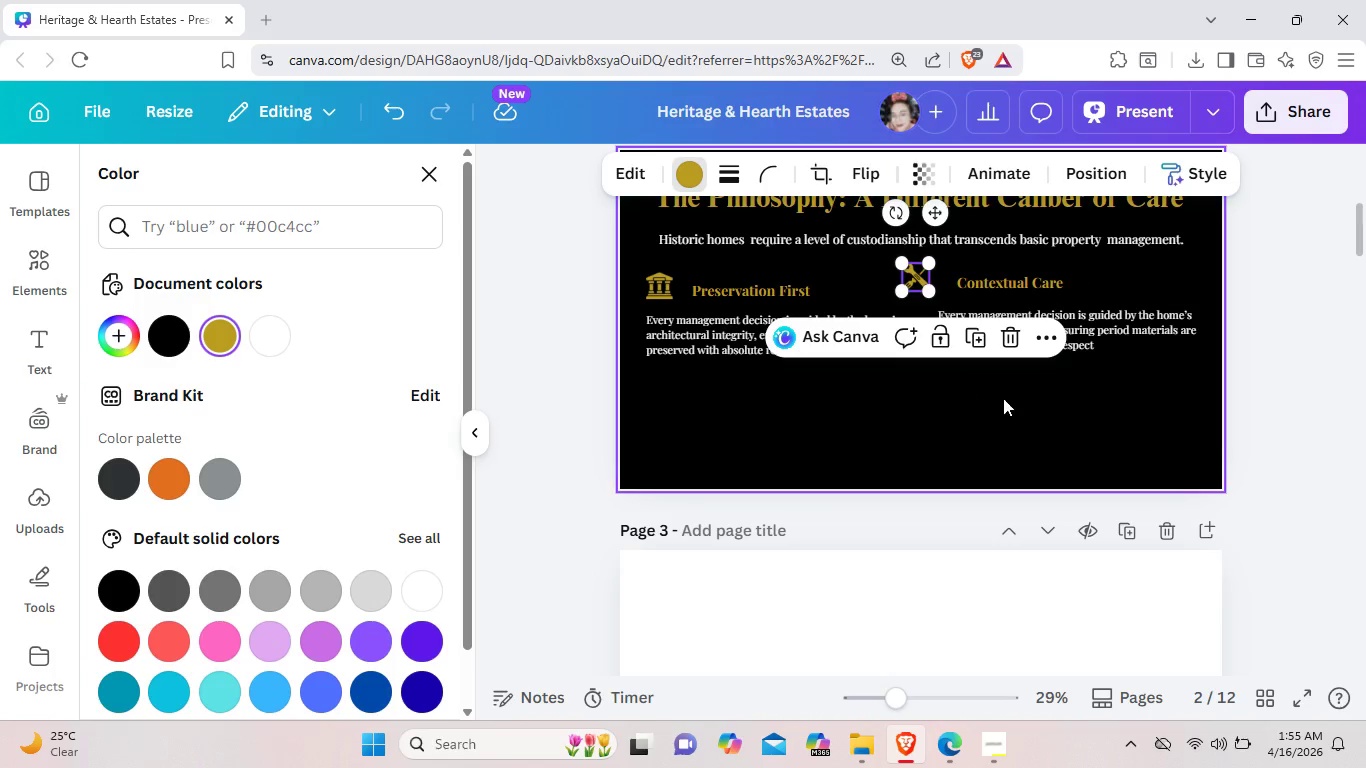 
left_click([1003, 398])
 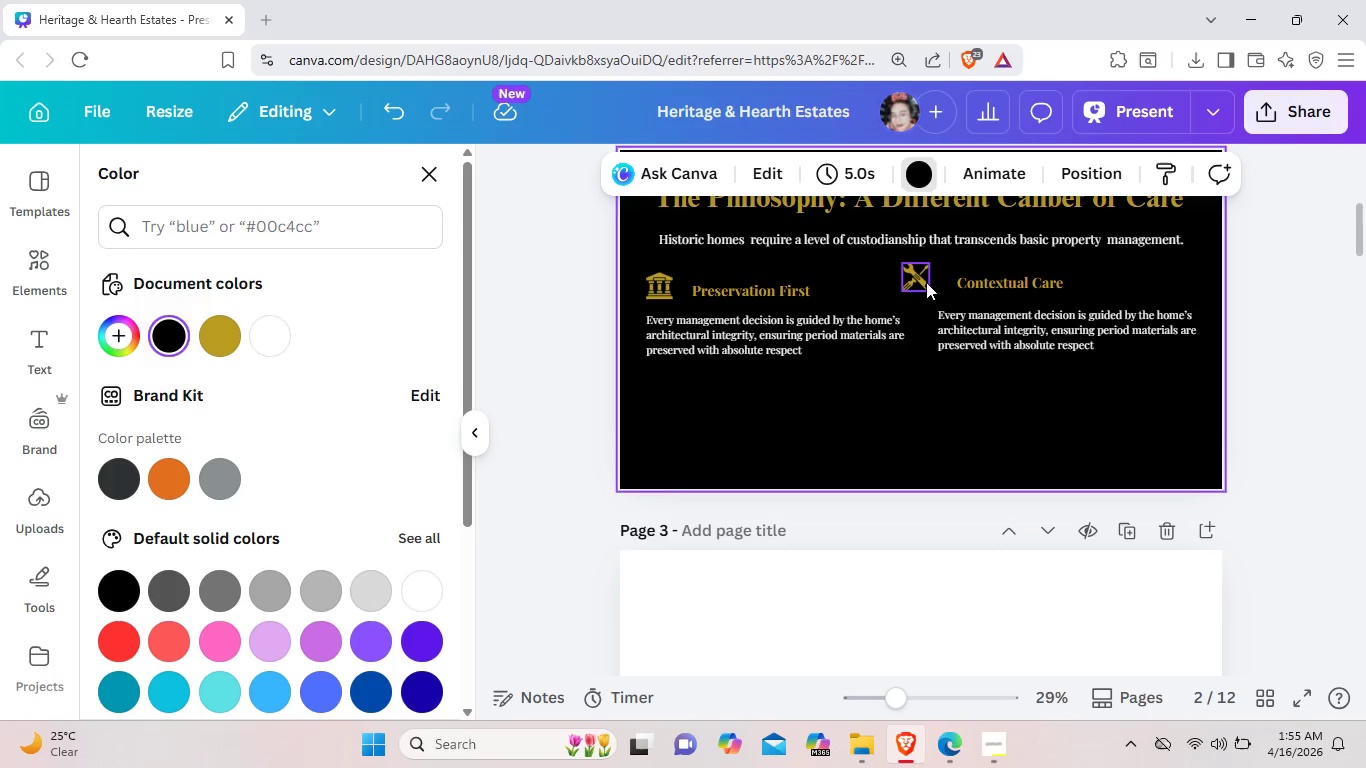 
left_click_drag(start_coordinate=[919, 278], to_coordinate=[936, 285])
 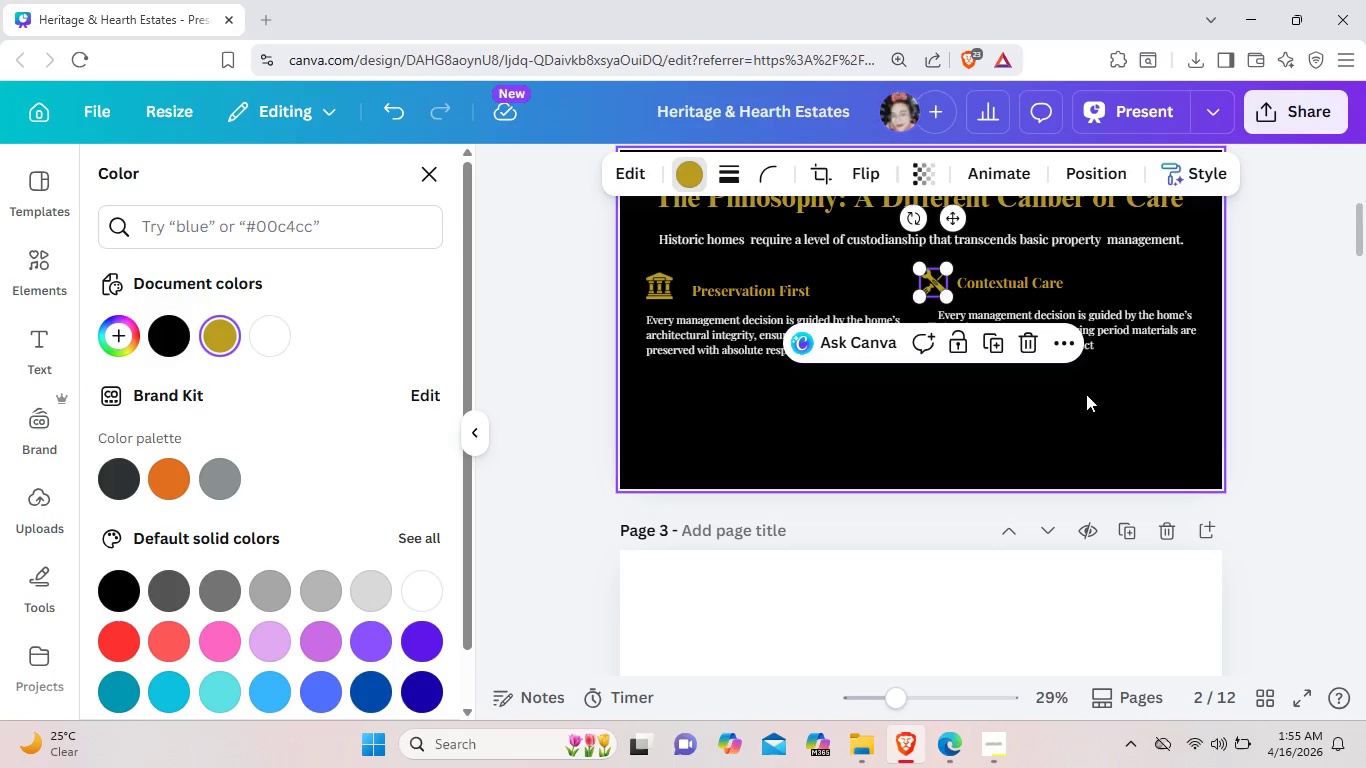 
left_click([1086, 394])
 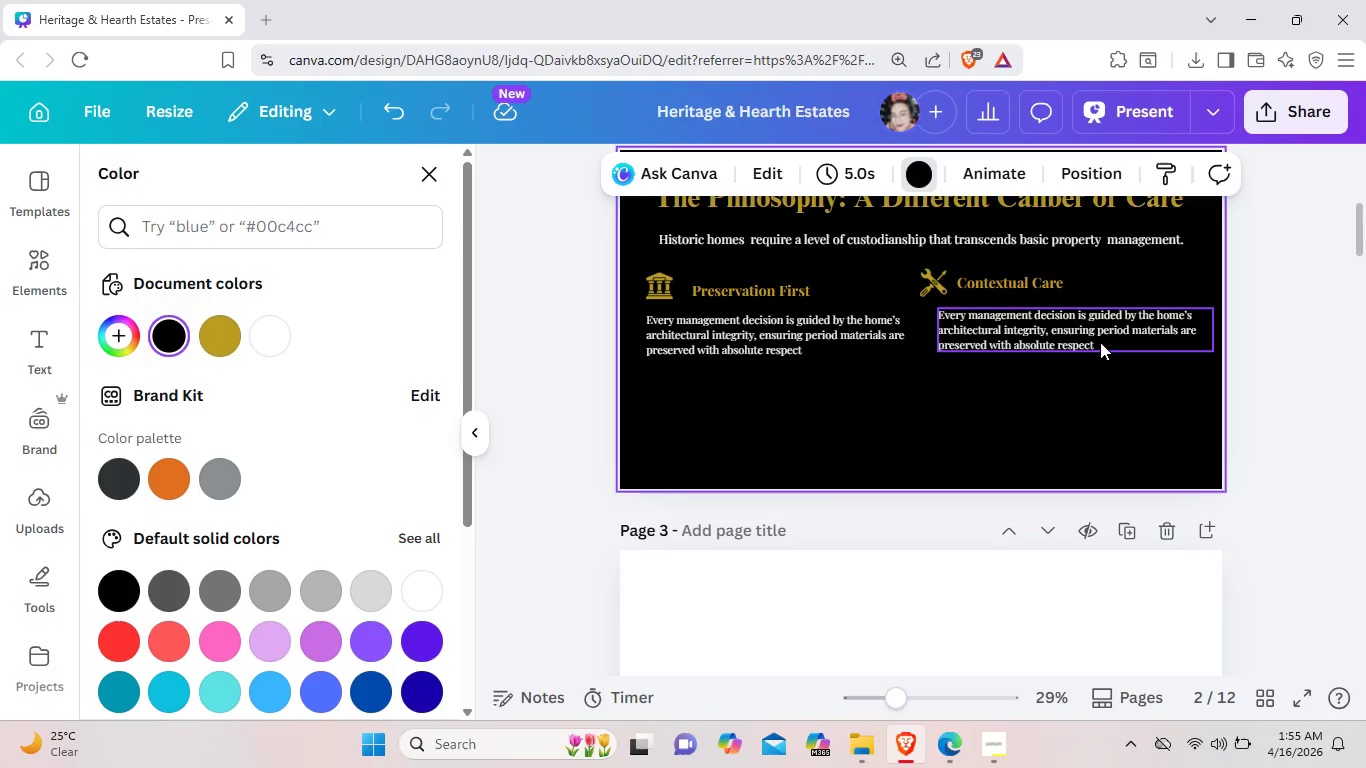 
wait(13.27)
 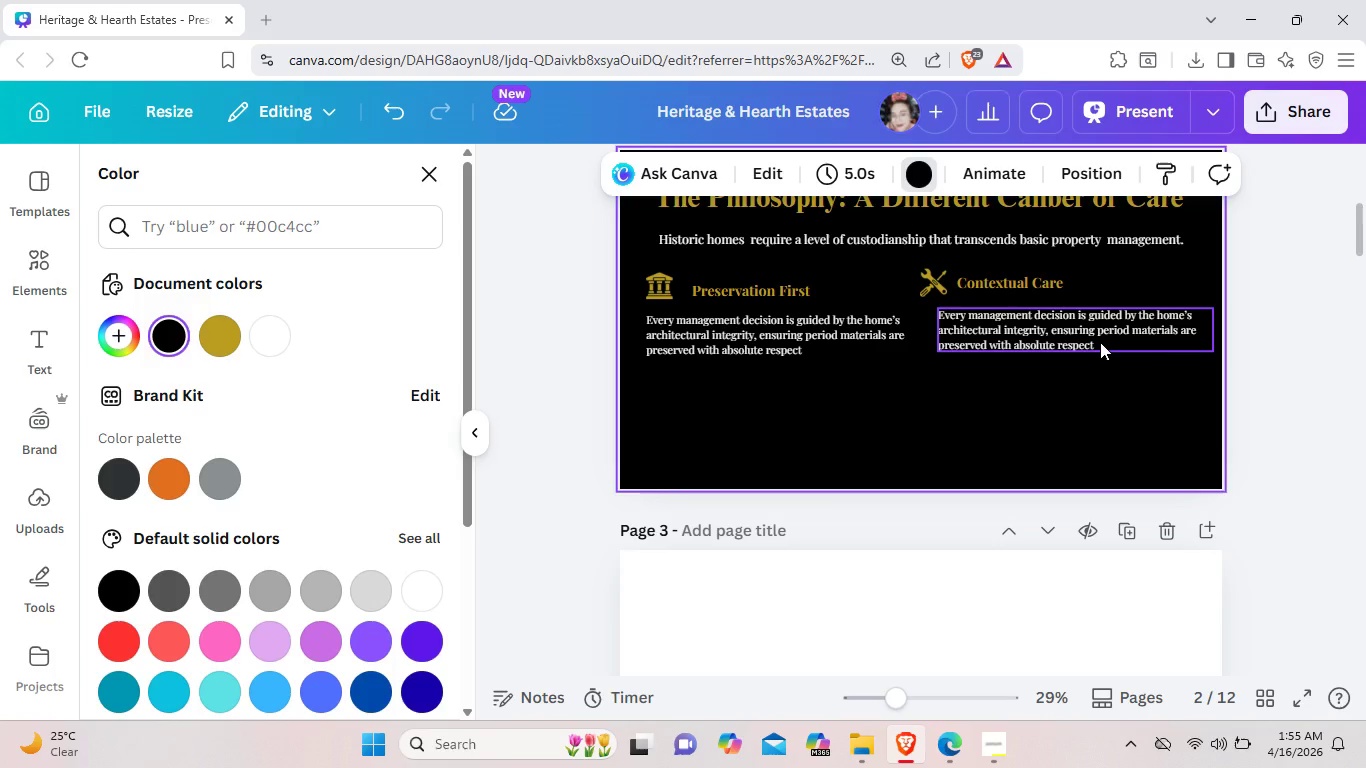 
left_click([1103, 338])
 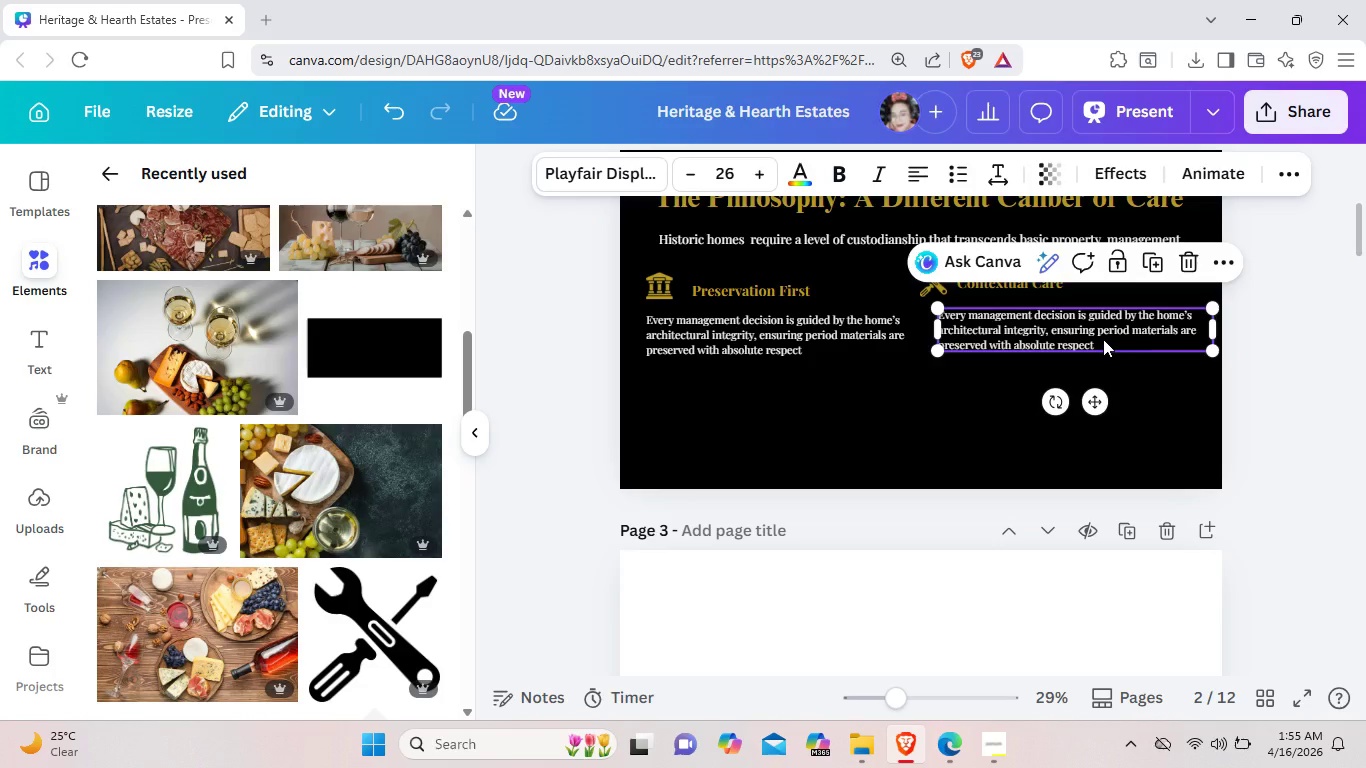 
double_click([1103, 339])
 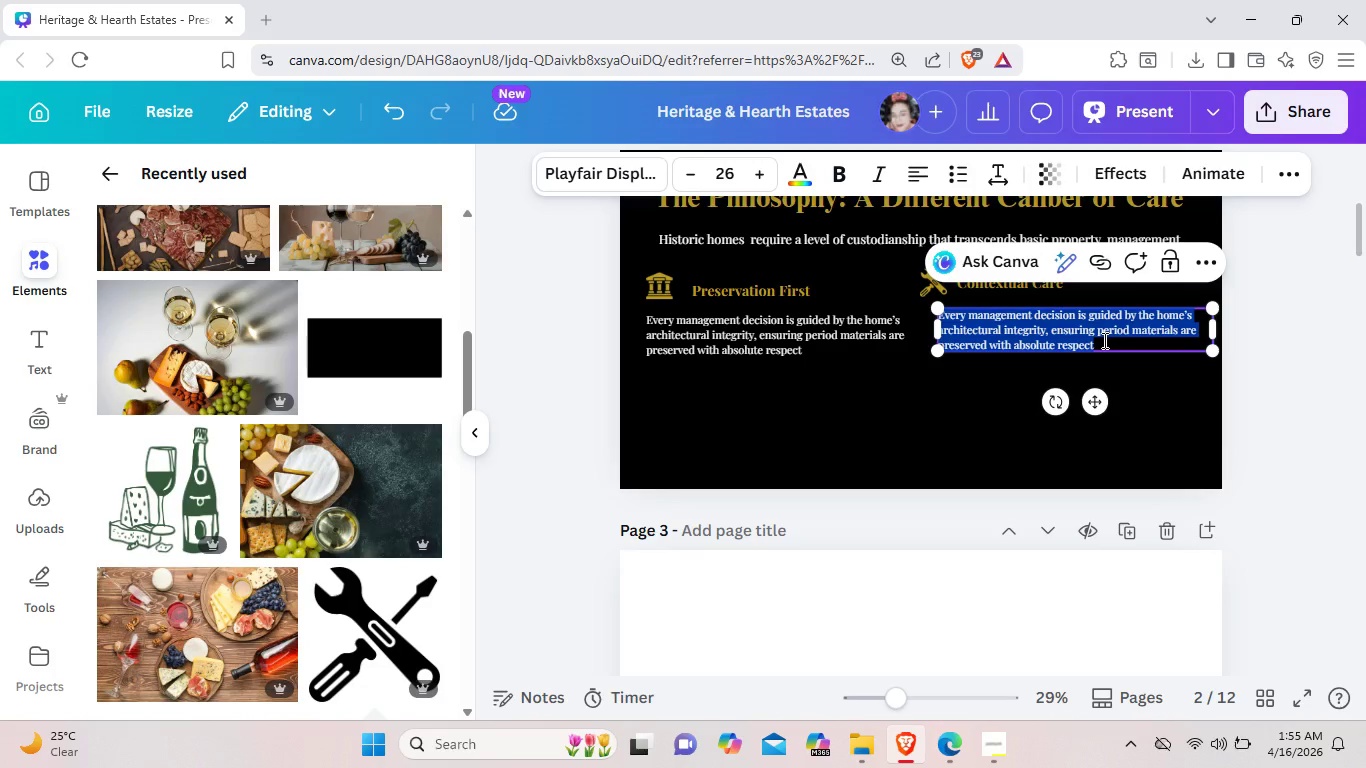 
key(Backspace)
type(Understanding the unique needs of period mae)
key(Backspace)
type(re)
key(Backspace)
key(Backspace)
type(terild)
key(Backspace)
key(Backspace)
type(s)
key(Backspace)
type(sld\\)
key(Backspace)
key(Backspace)
key(Backspace)
key(Backspace)
type(s)
key(Backspace)
key(Backspace)
type(s)
key(Backspace)
type(als)
 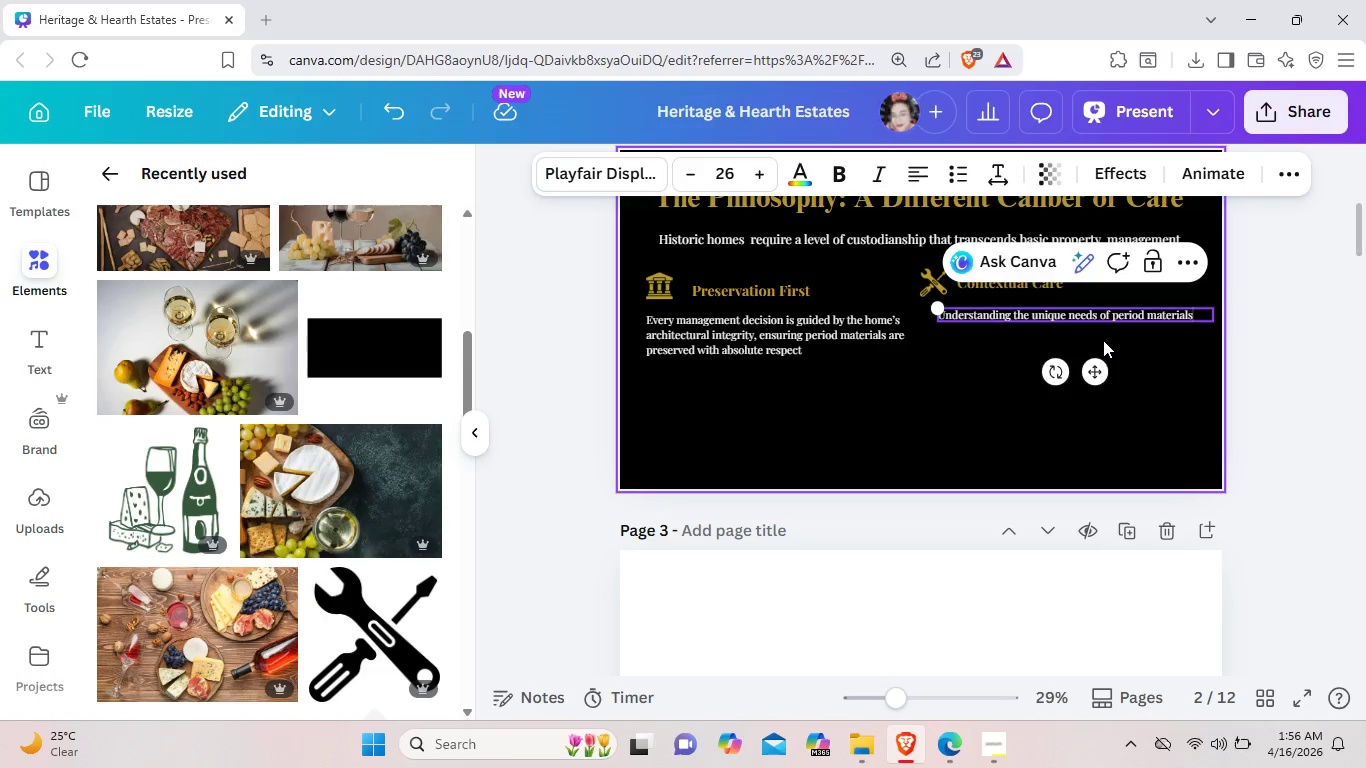 
wait(6.0)
 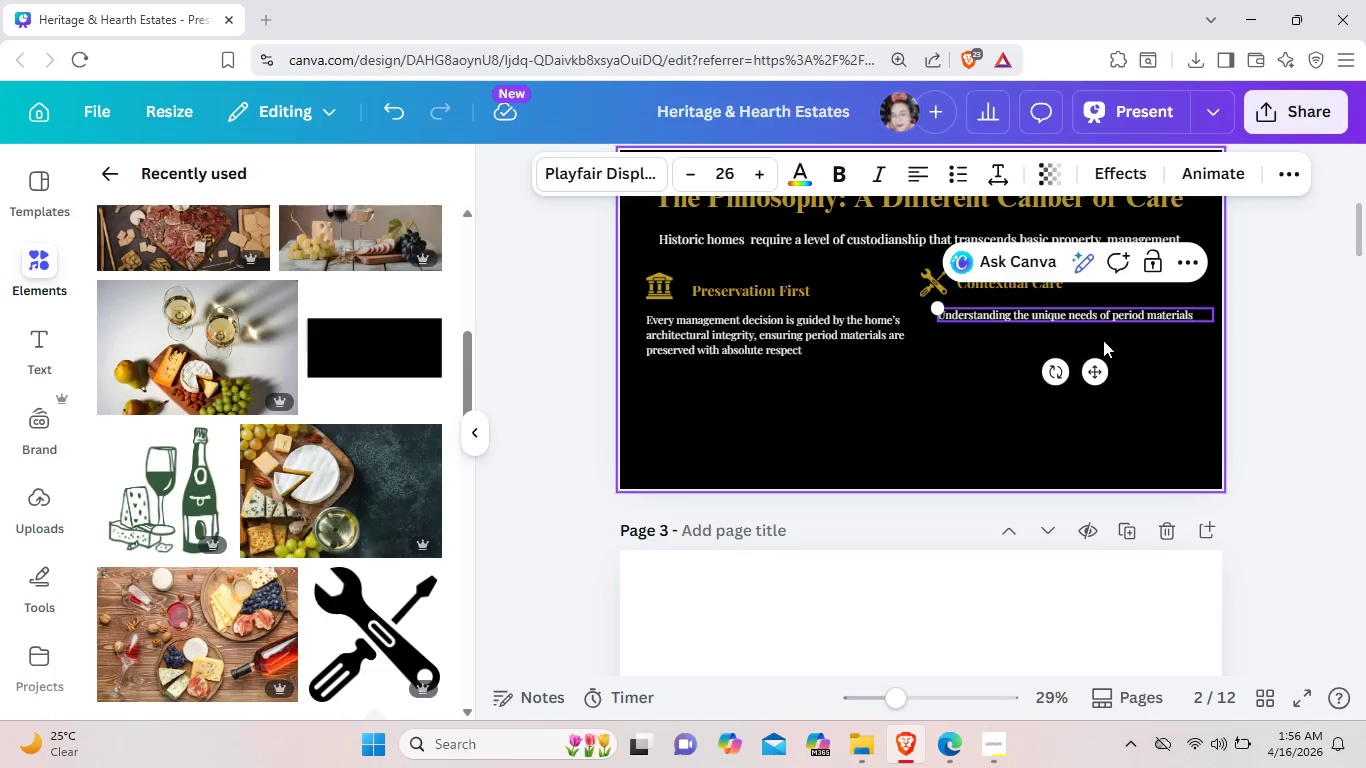 
type(, from lath and plaster to hand-)
 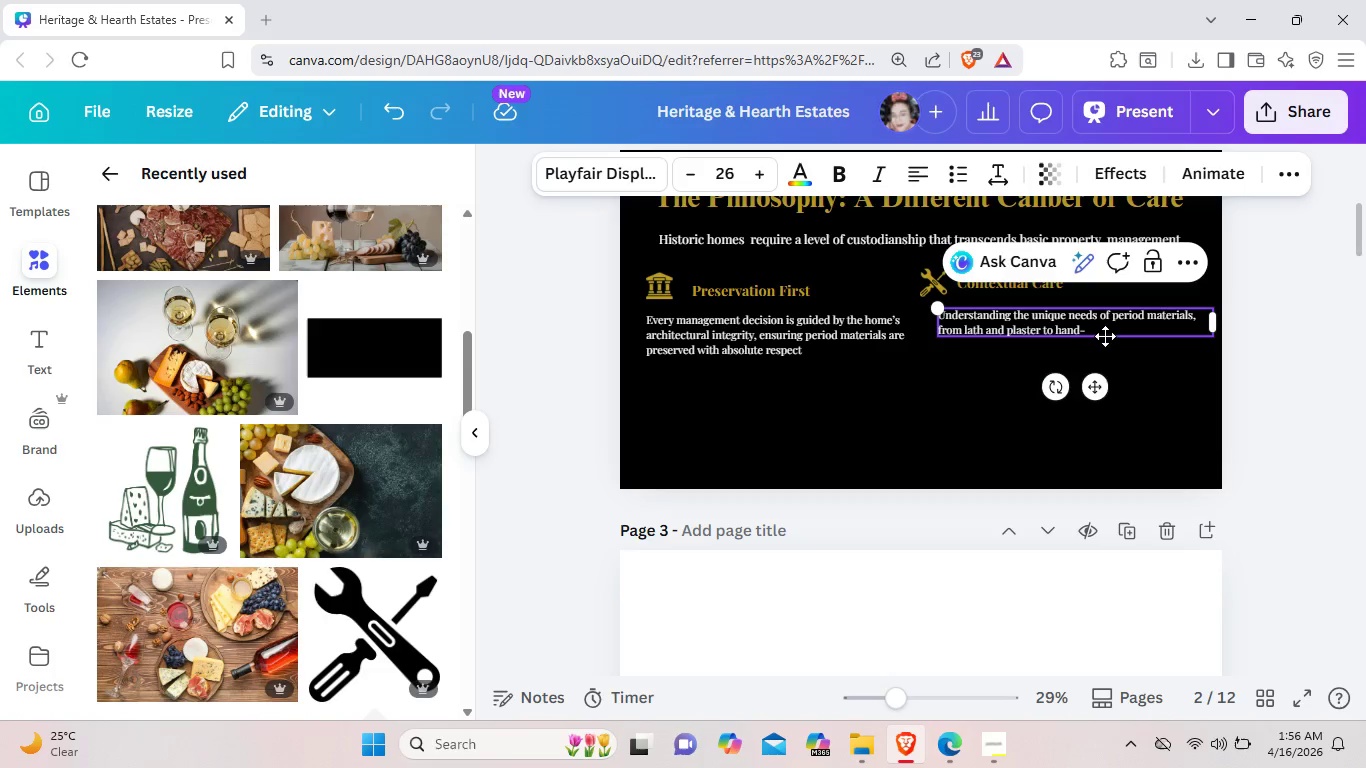 
type(forged hardware snd antqique finishes.)
 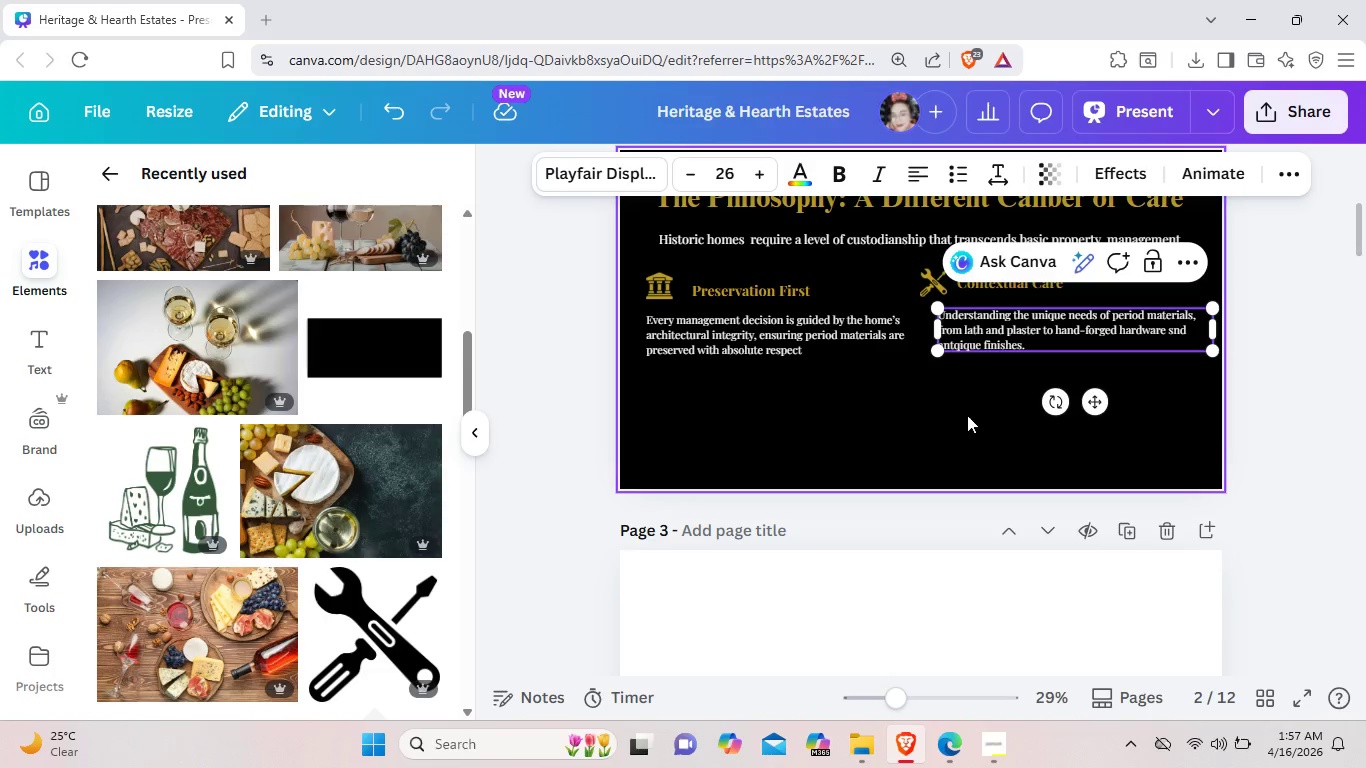 
left_click([967, 415])
 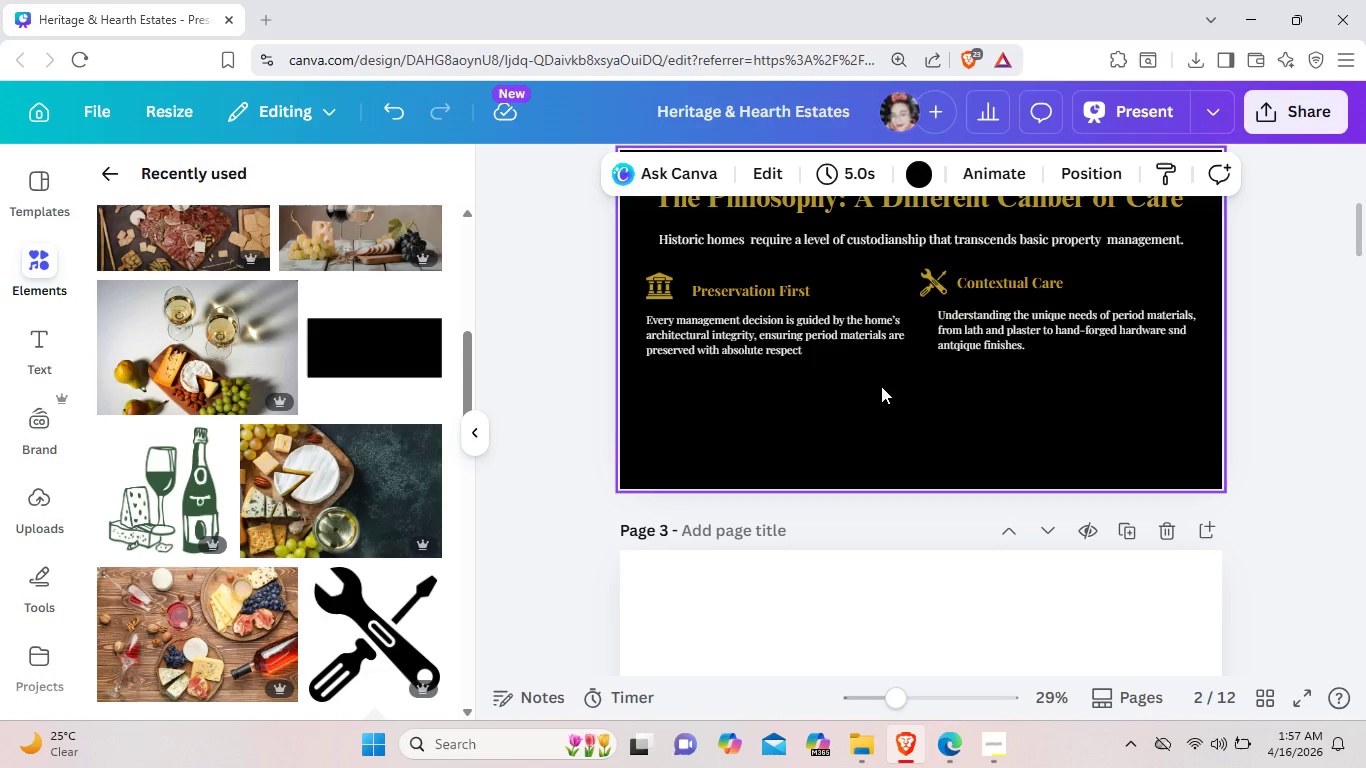 
wait(9.61)
 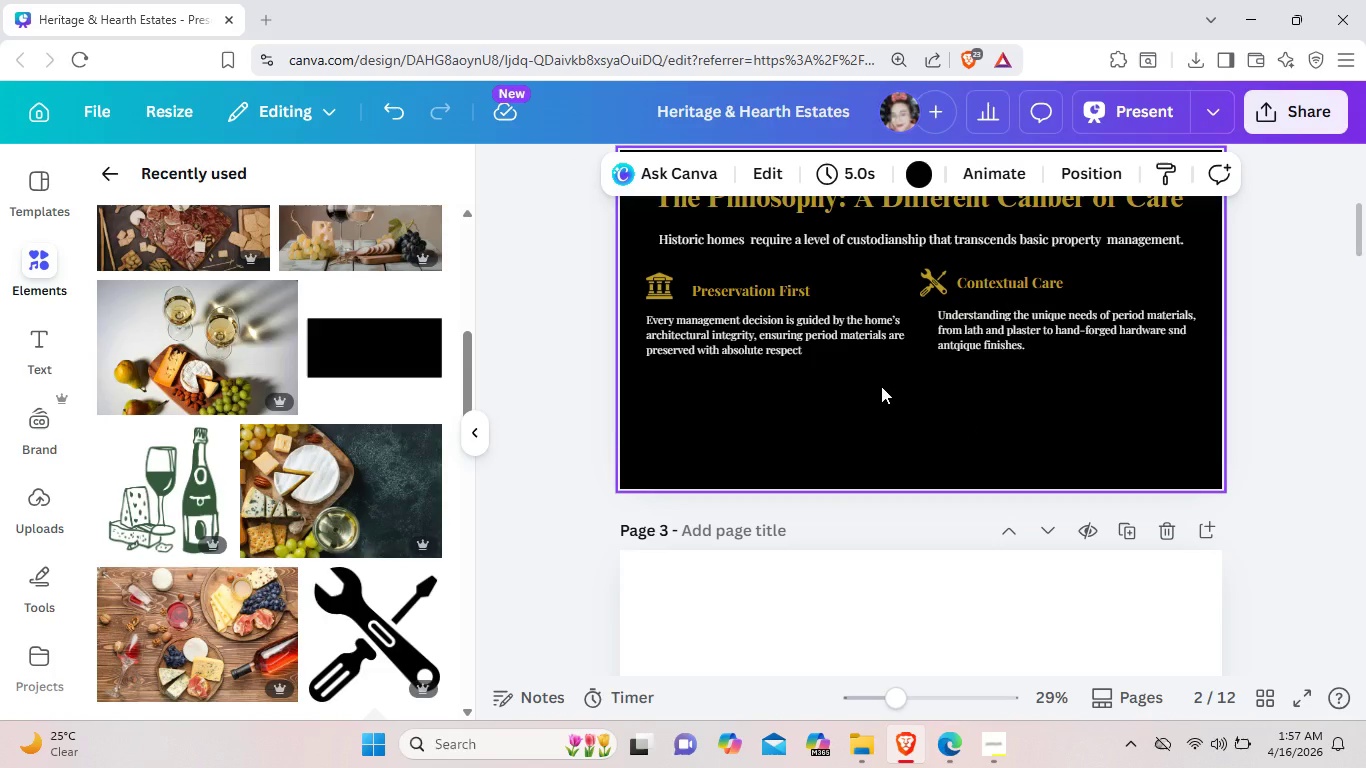 
scroll: coordinate [970, 445], scroll_direction: up, amount: 1.0
 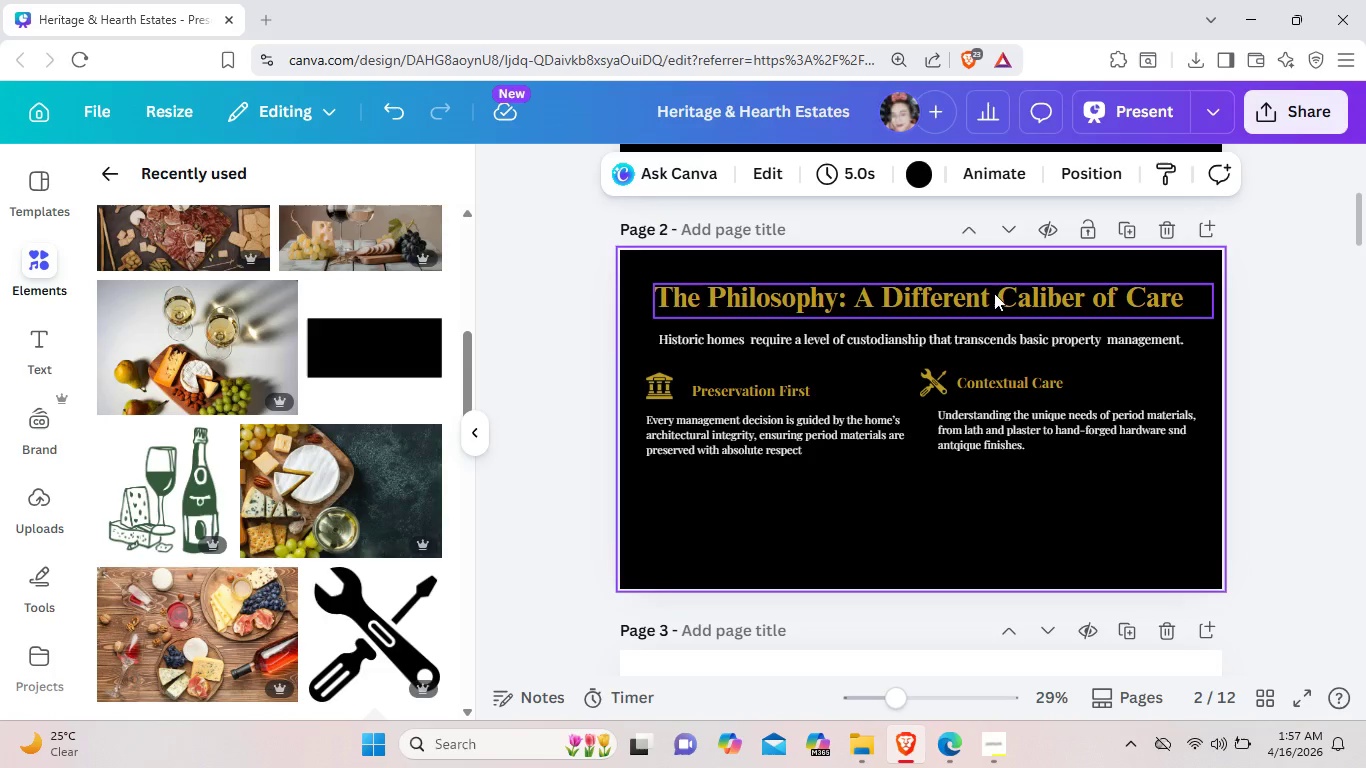 
left_click_drag(start_coordinate=[994, 308], to_coordinate=[995, 294])
 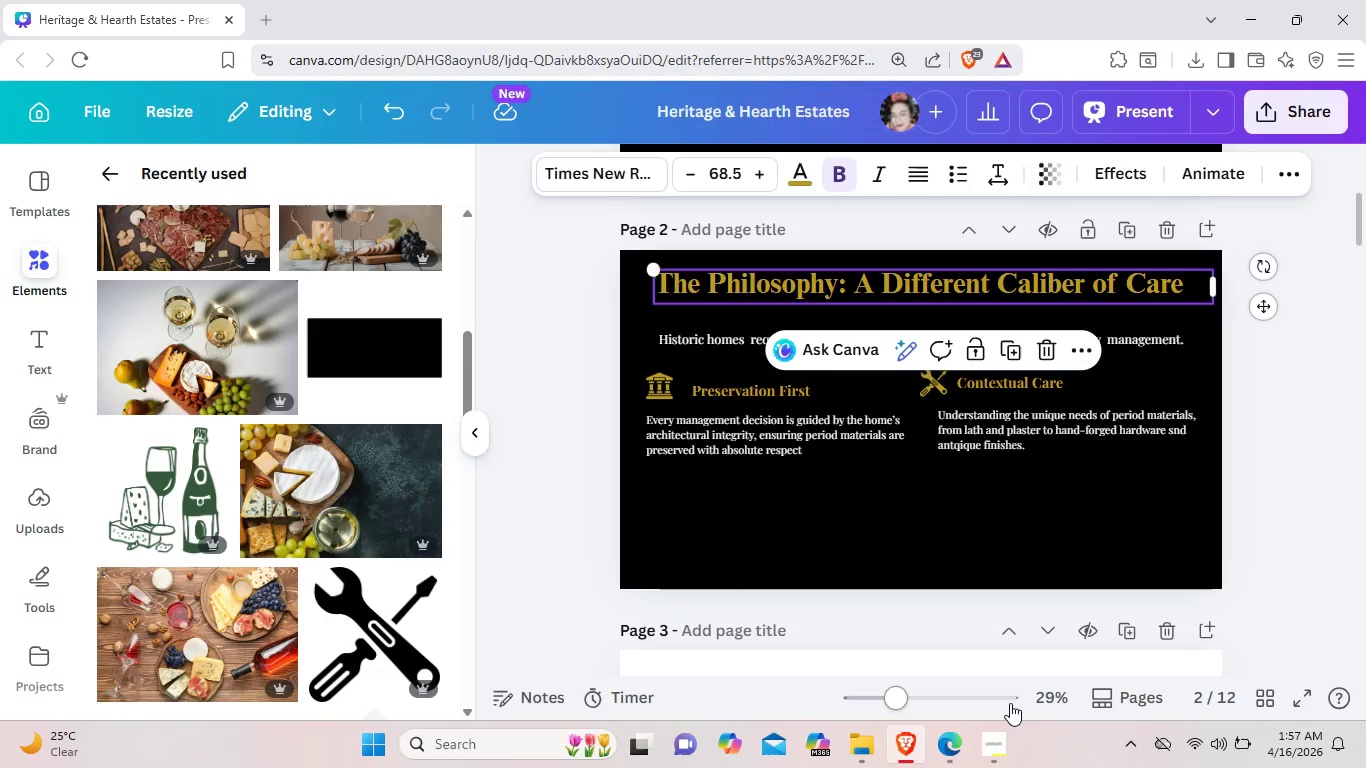 
left_click([1012, 702])
 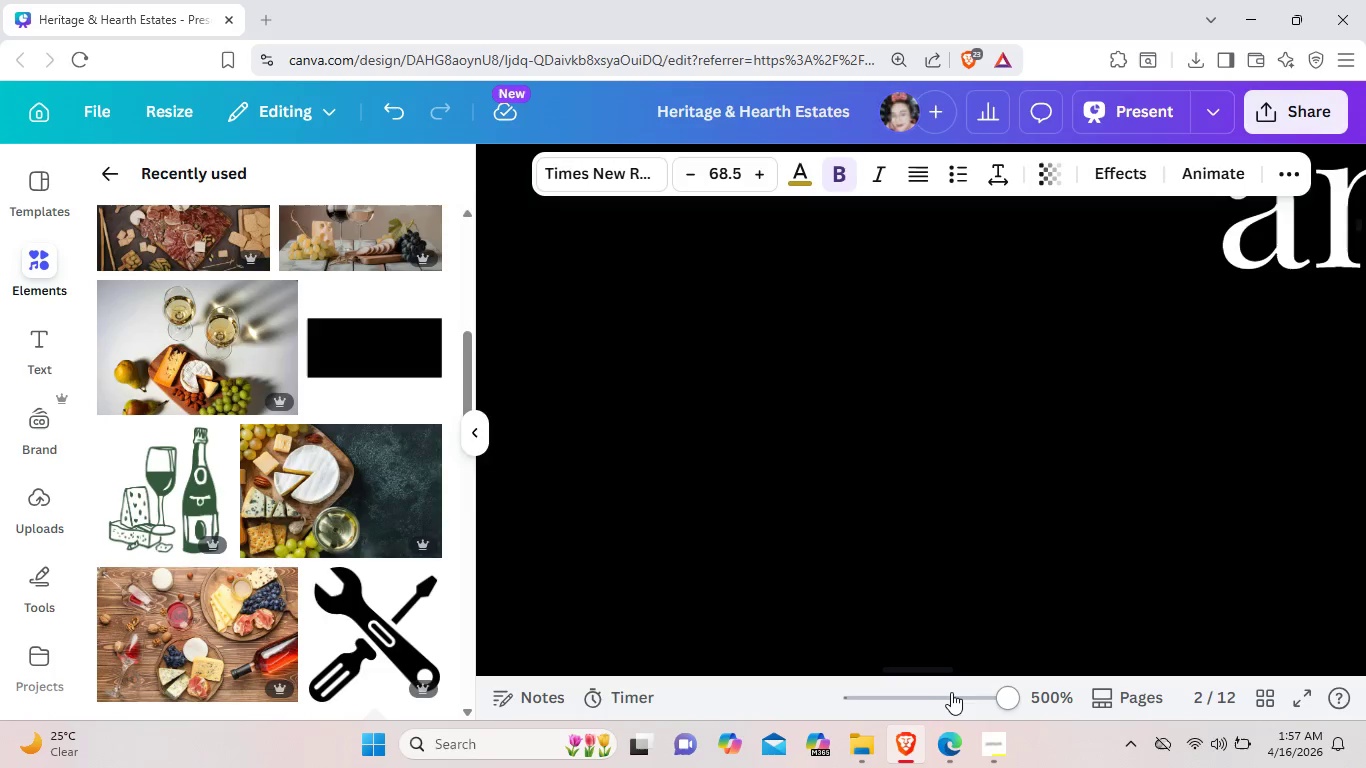 
left_click([971, 692])
 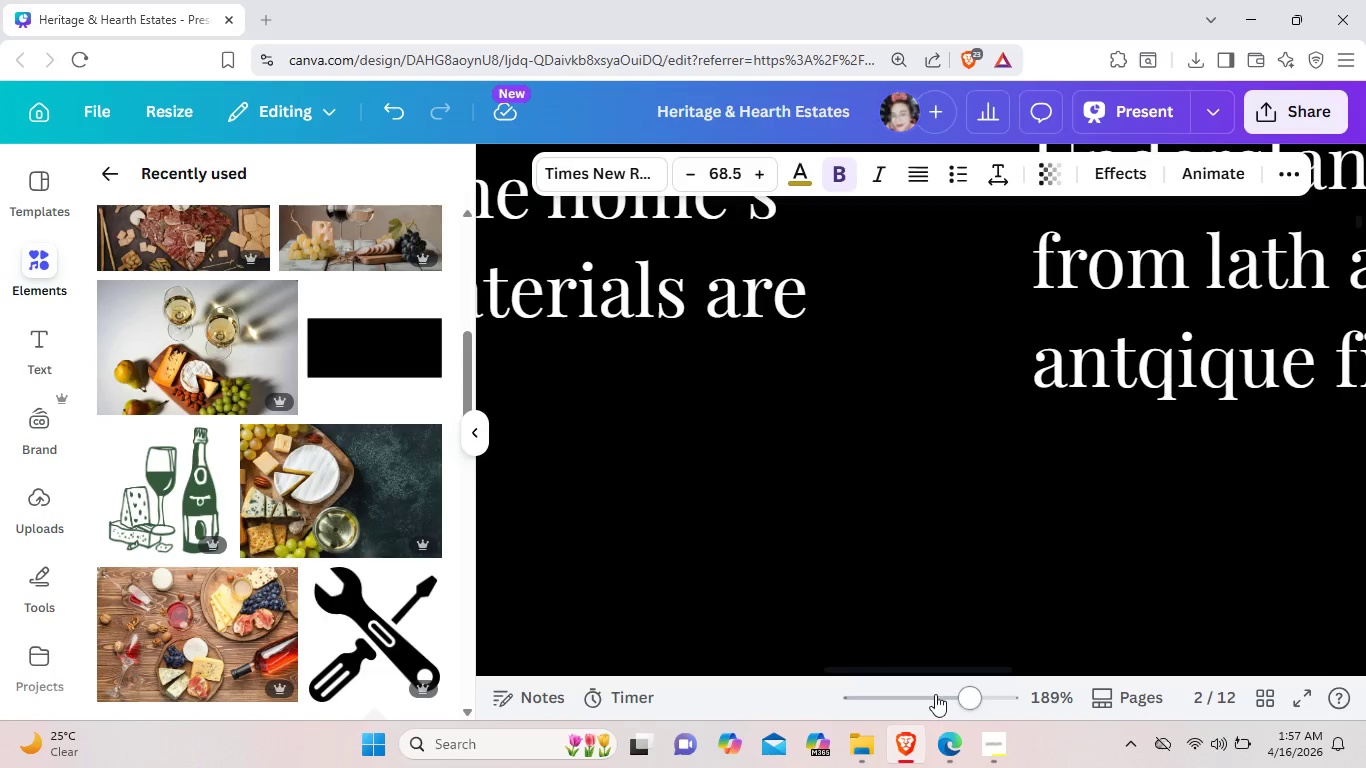 
left_click([935, 694])
 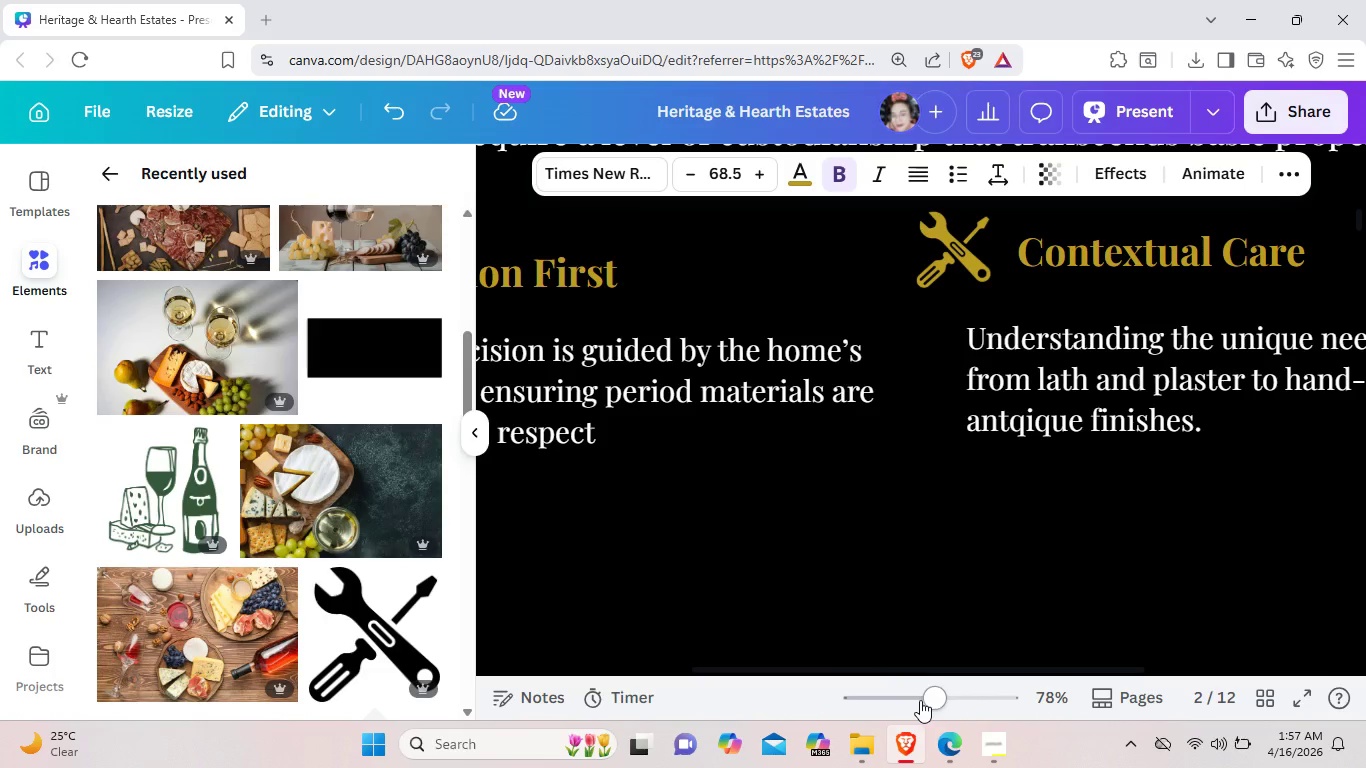 
left_click([920, 700])
 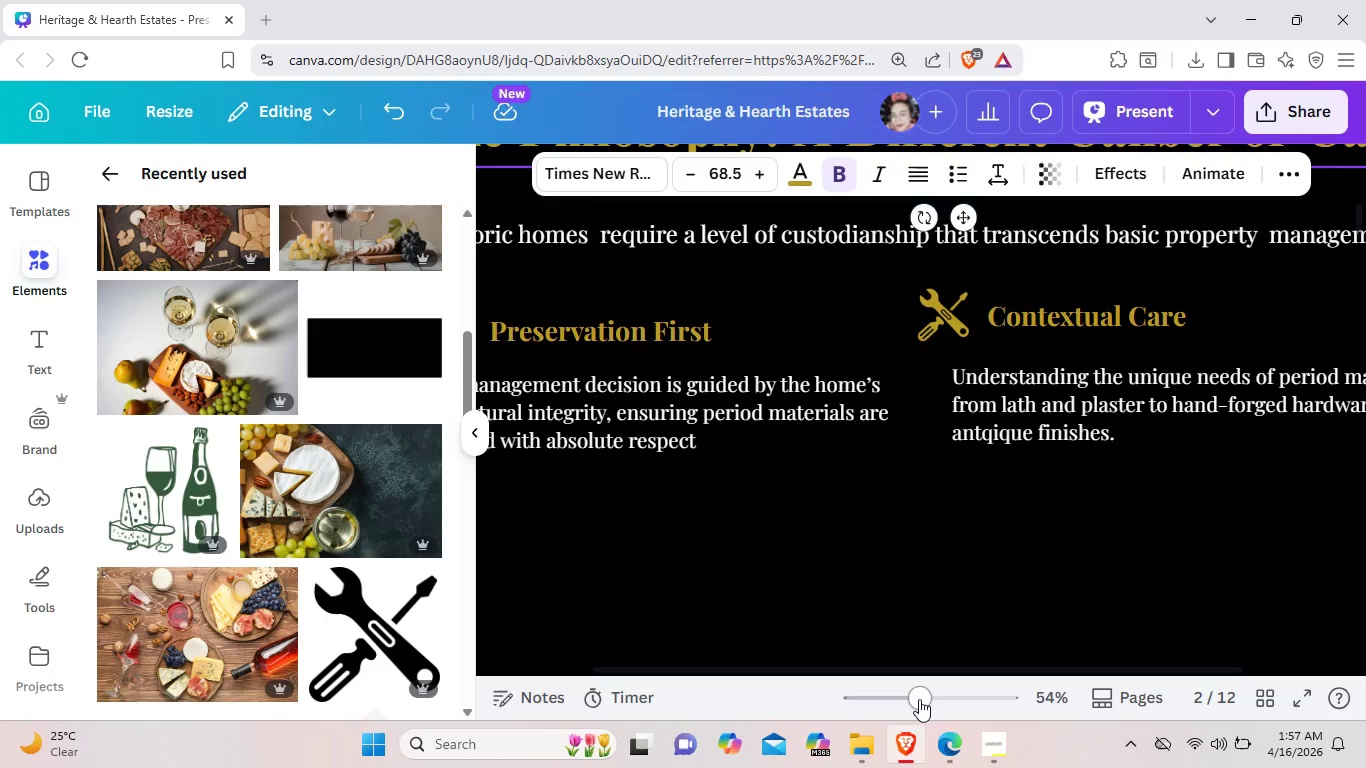 
left_click_drag(start_coordinate=[919, 699], to_coordinate=[897, 693])
 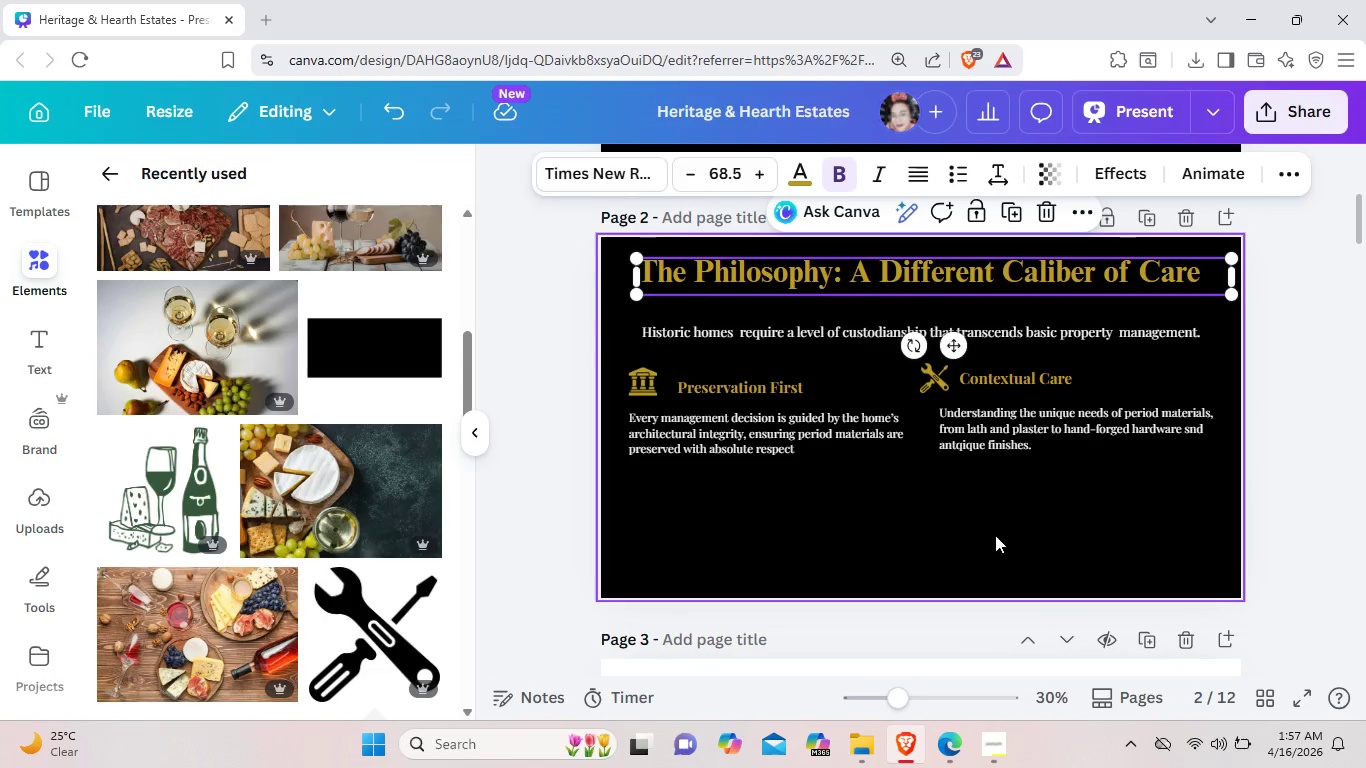 
left_click([995, 535])
 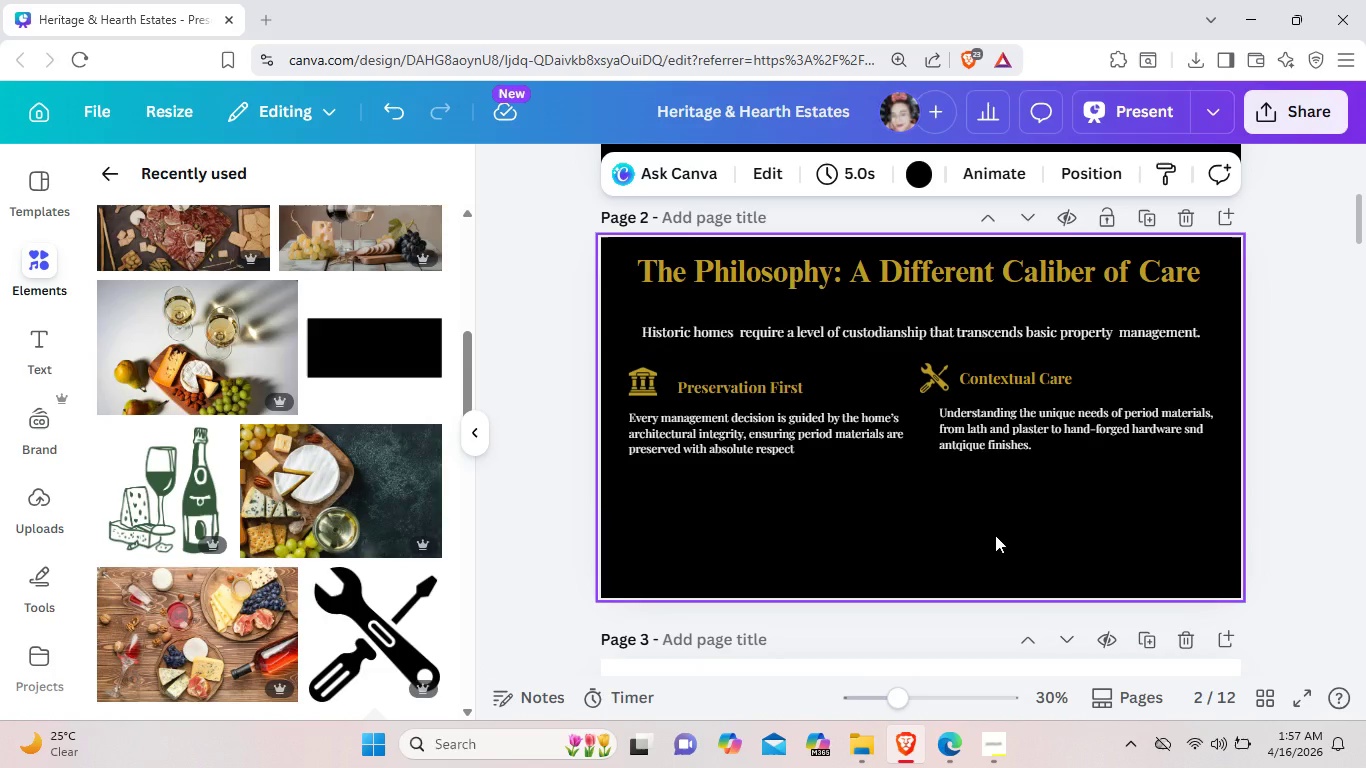 
wait(10.81)
 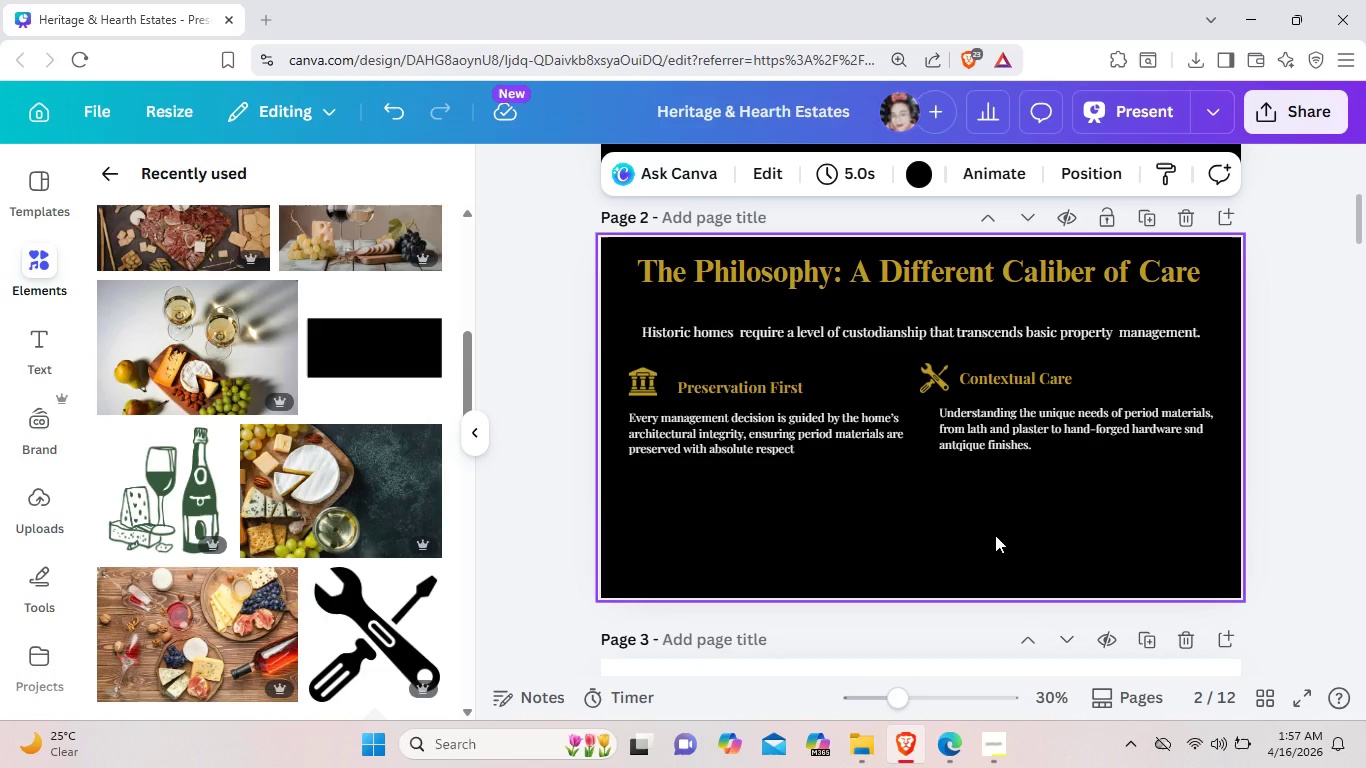 
left_click([822, 436])
 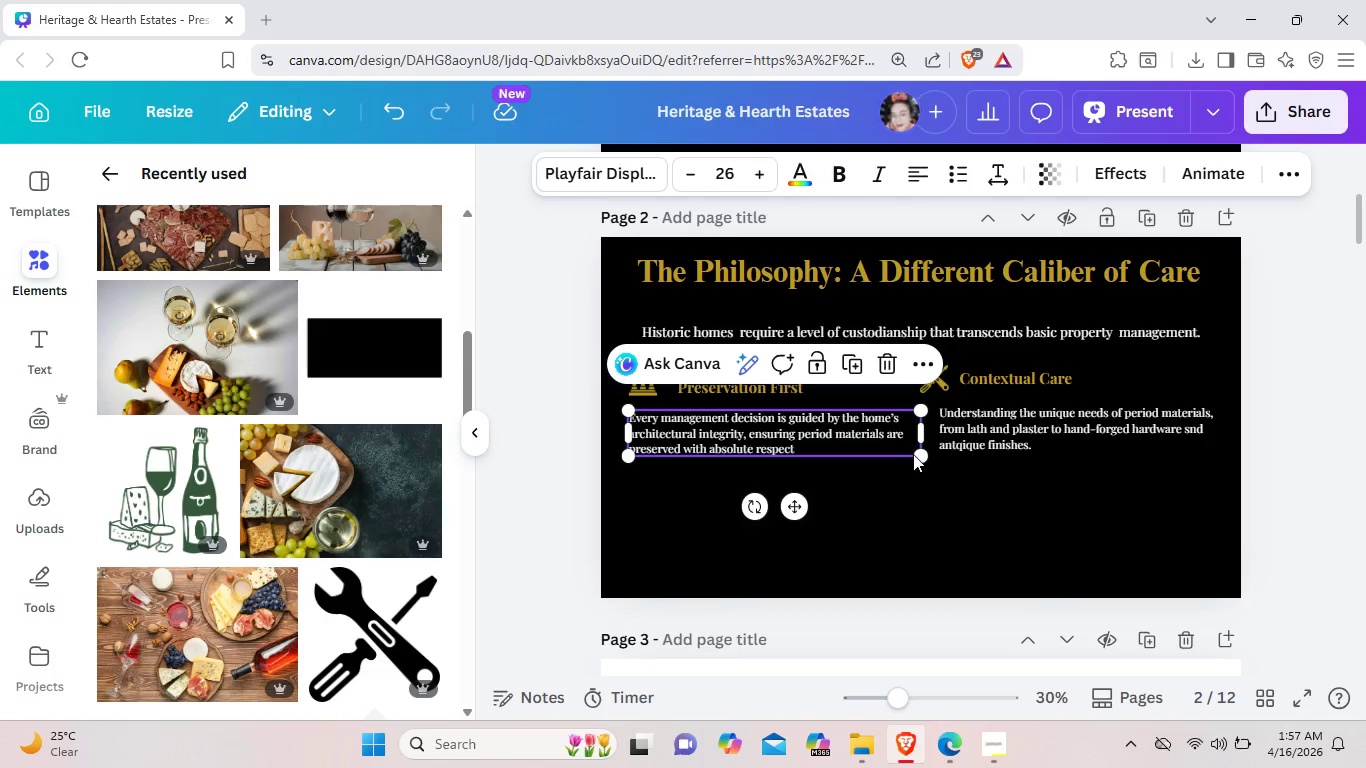 
left_click_drag(start_coordinate=[923, 458], to_coordinate=[901, 439])
 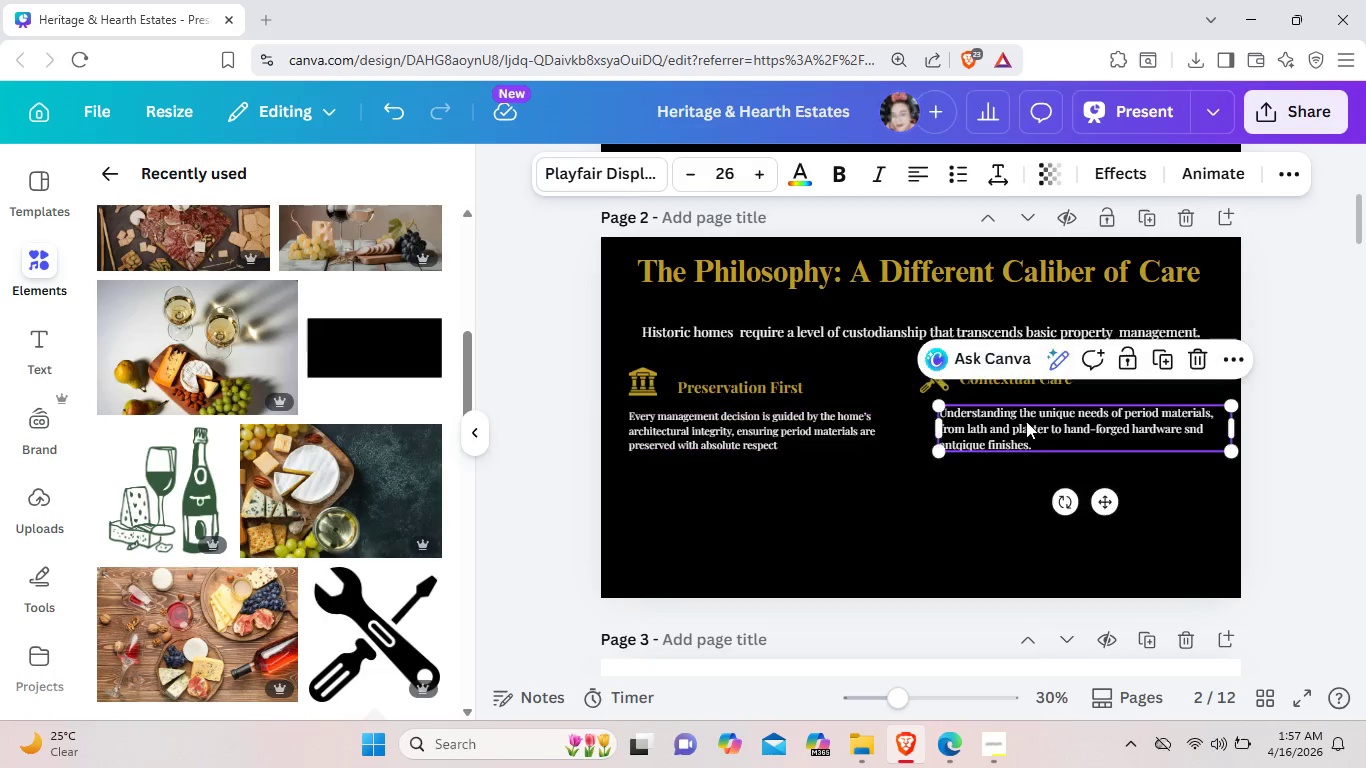 
left_click([1026, 421])
 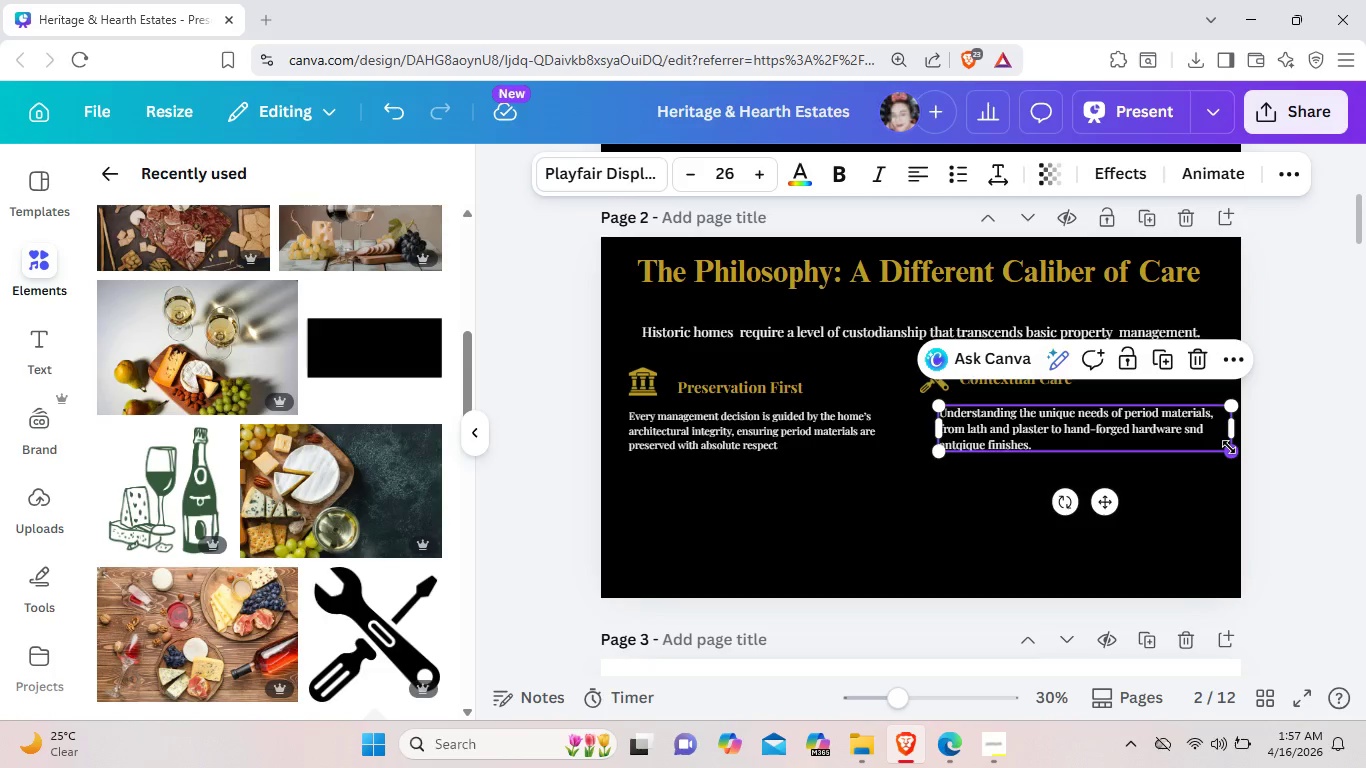 
left_click_drag(start_coordinate=[1229, 447], to_coordinate=[1199, 436])
 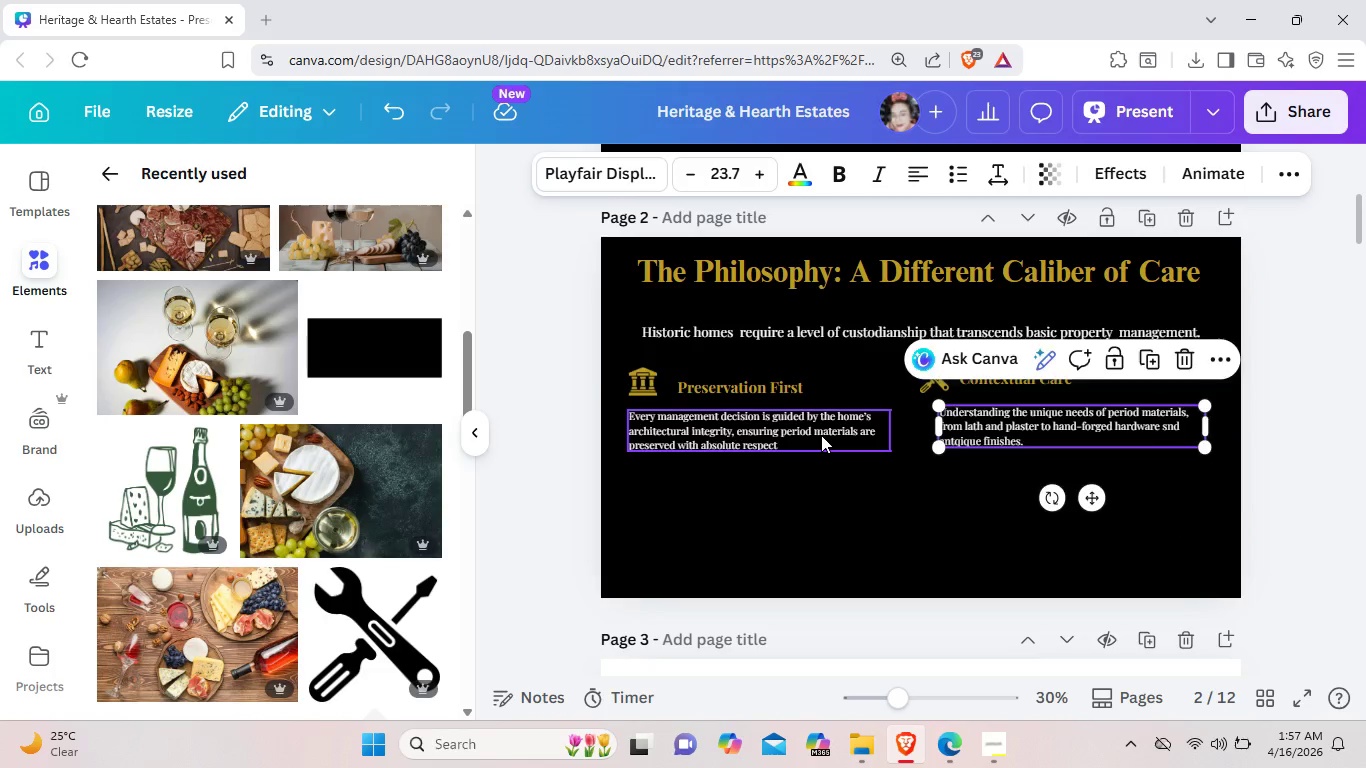 
left_click([821, 435])
 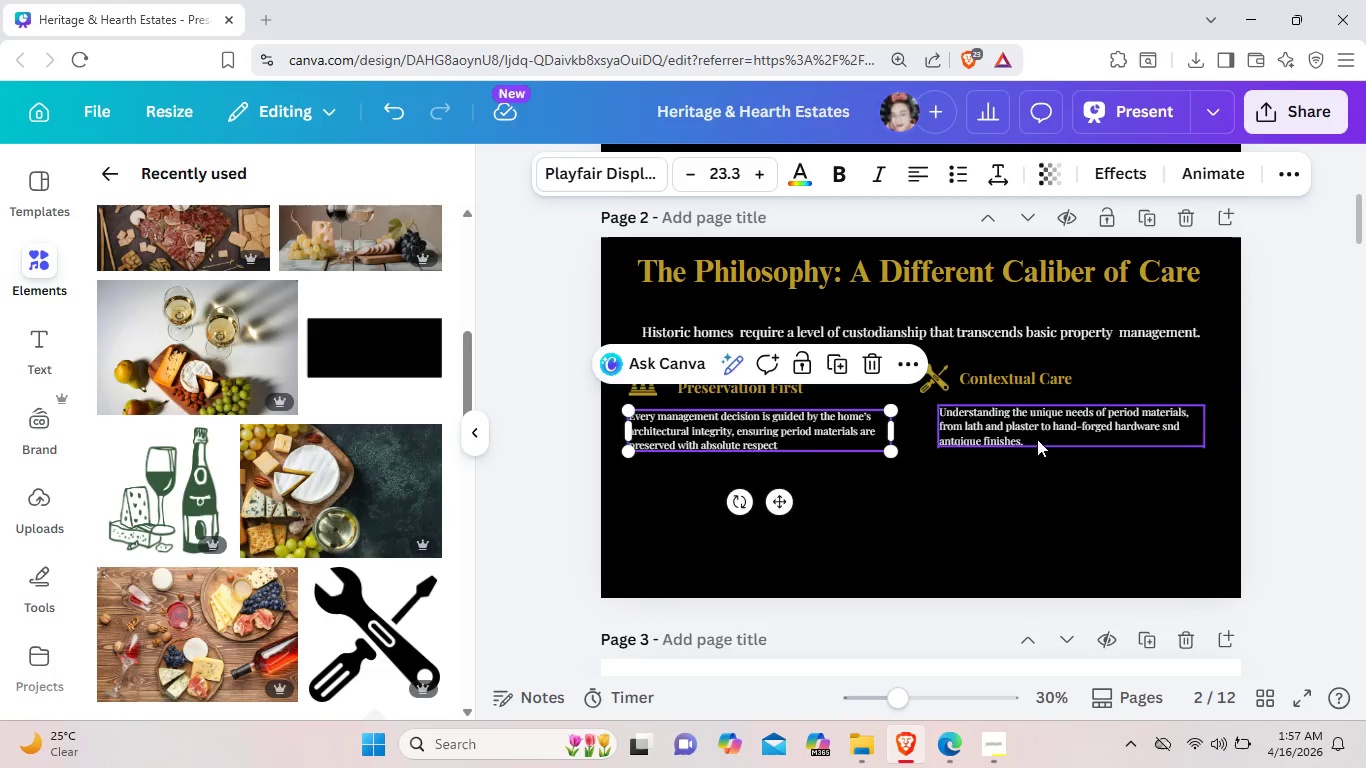 
left_click([1038, 440])
 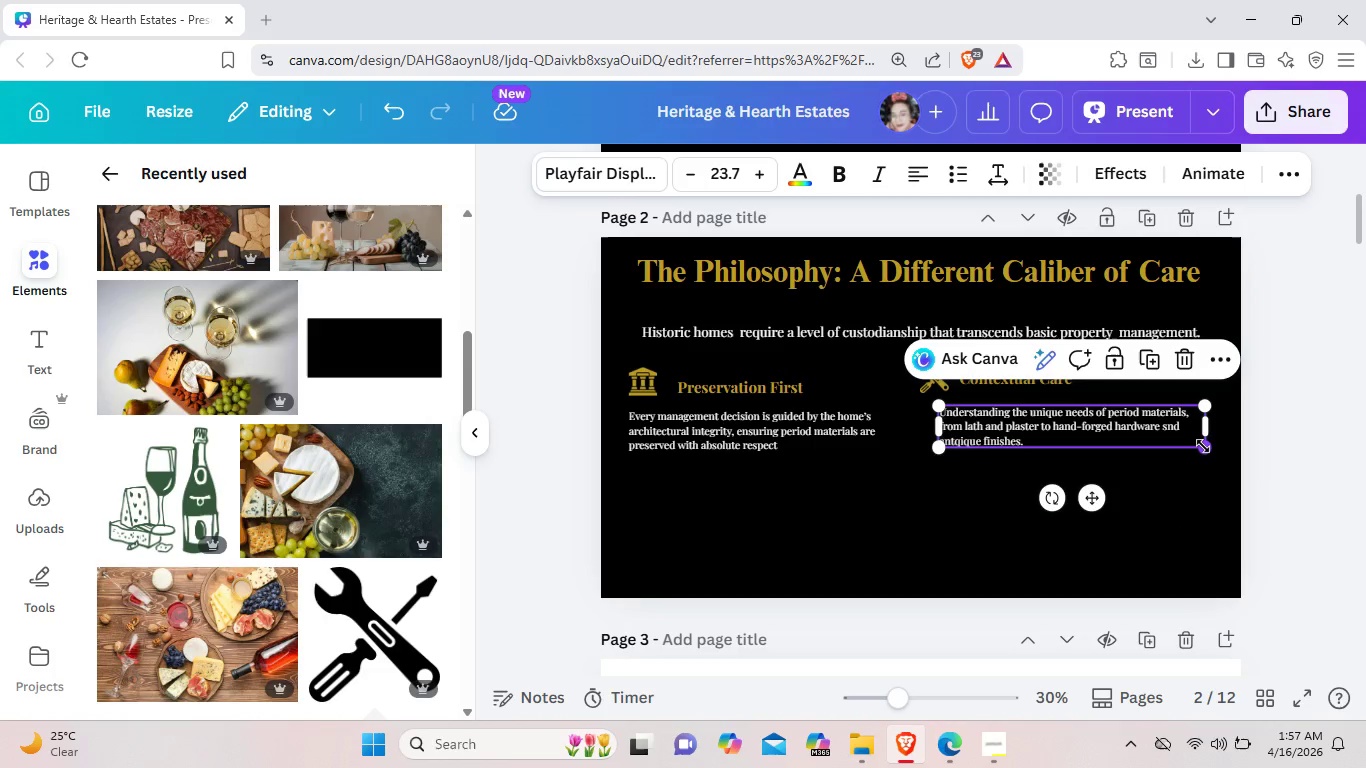 
left_click_drag(start_coordinate=[1203, 446], to_coordinate=[1195, 441])
 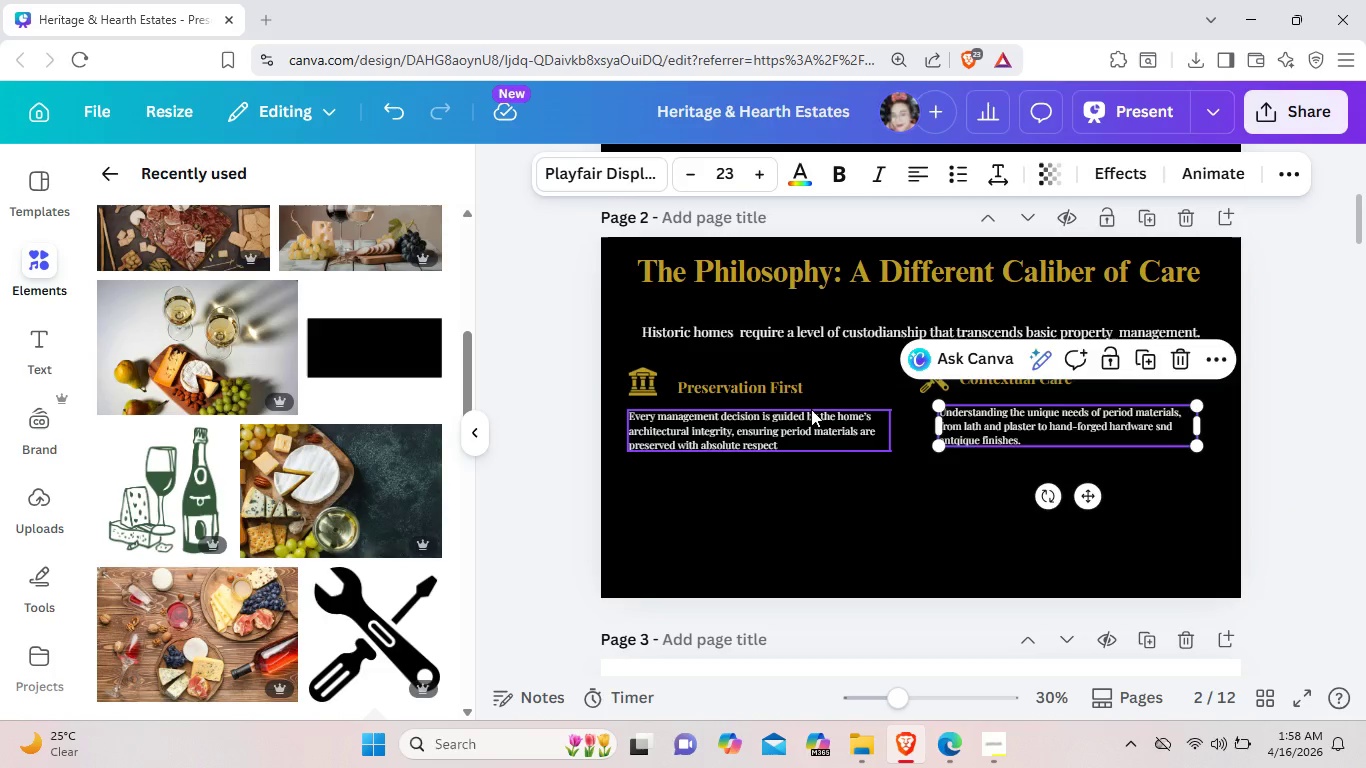 
left_click([811, 409])
 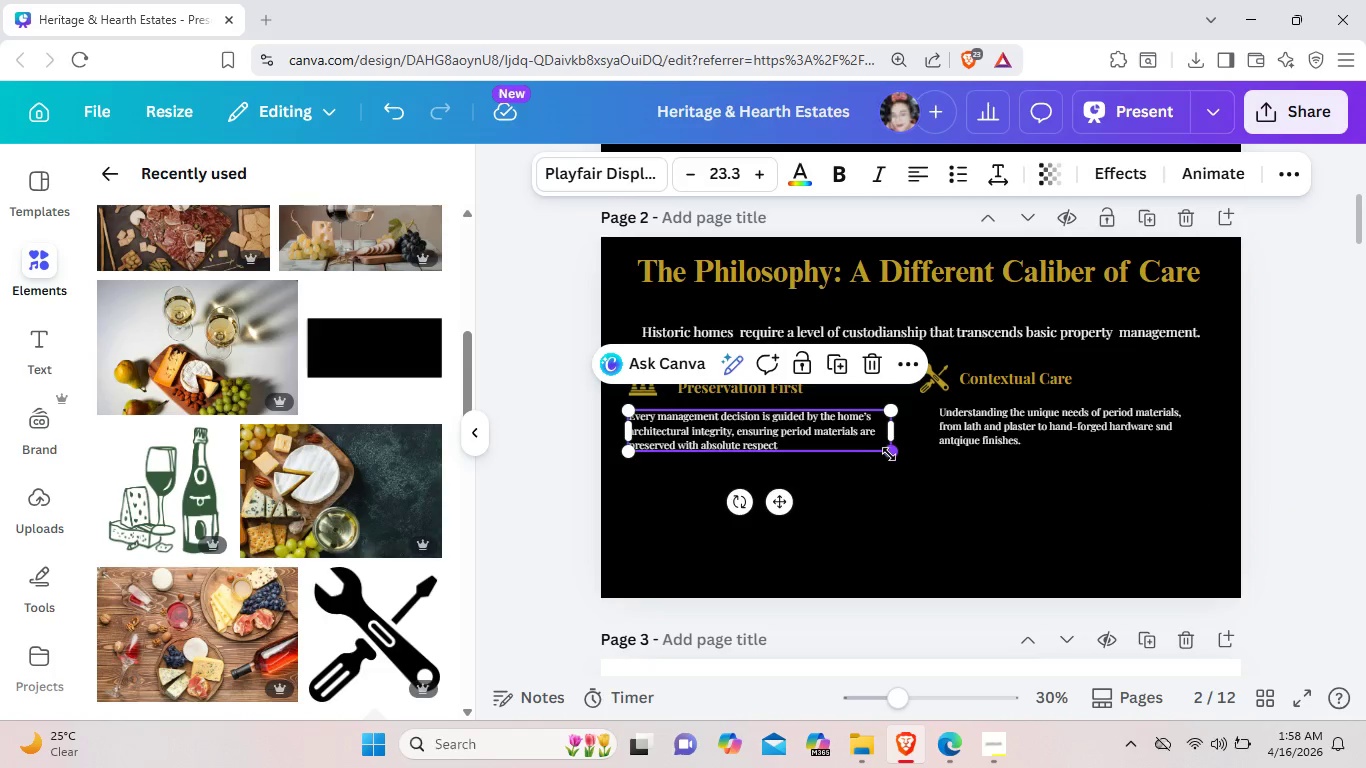 
left_click_drag(start_coordinate=[889, 454], to_coordinate=[886, 449])
 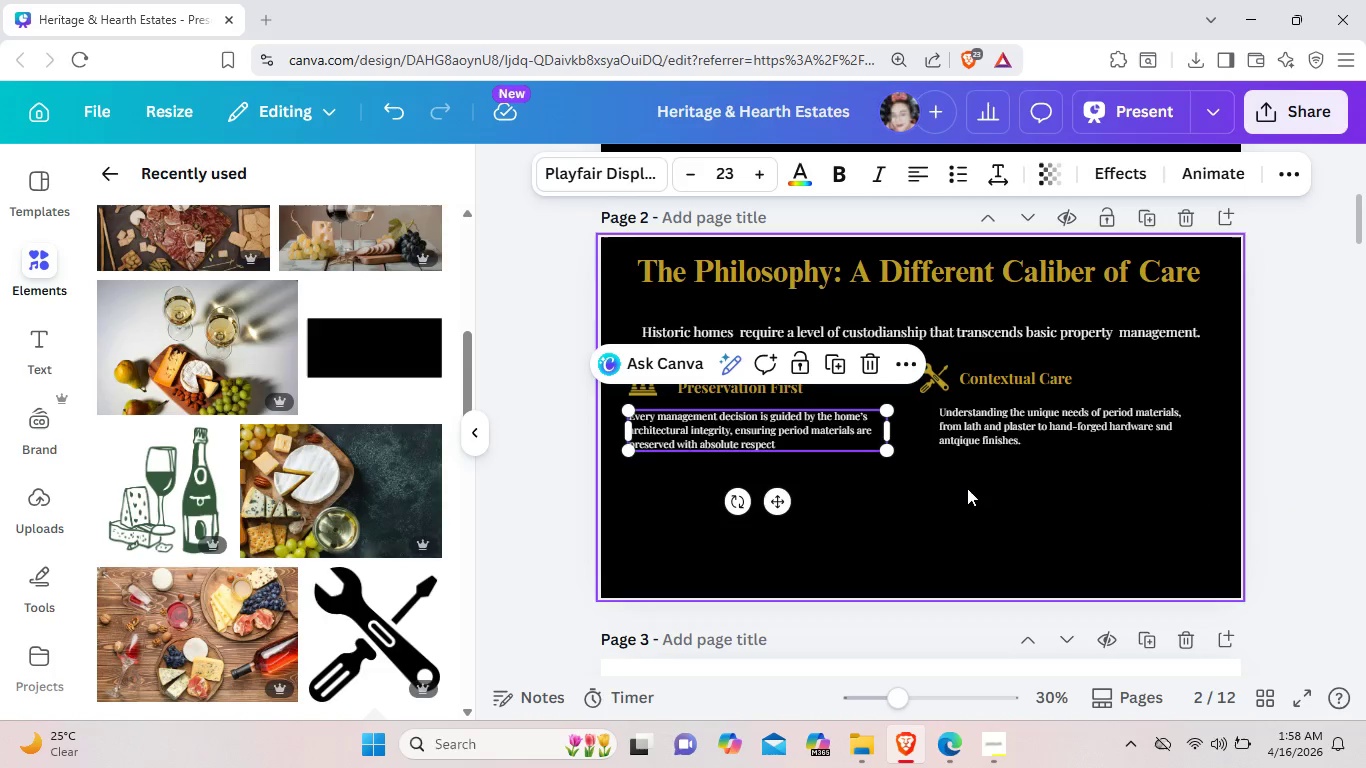 
left_click([967, 488])
 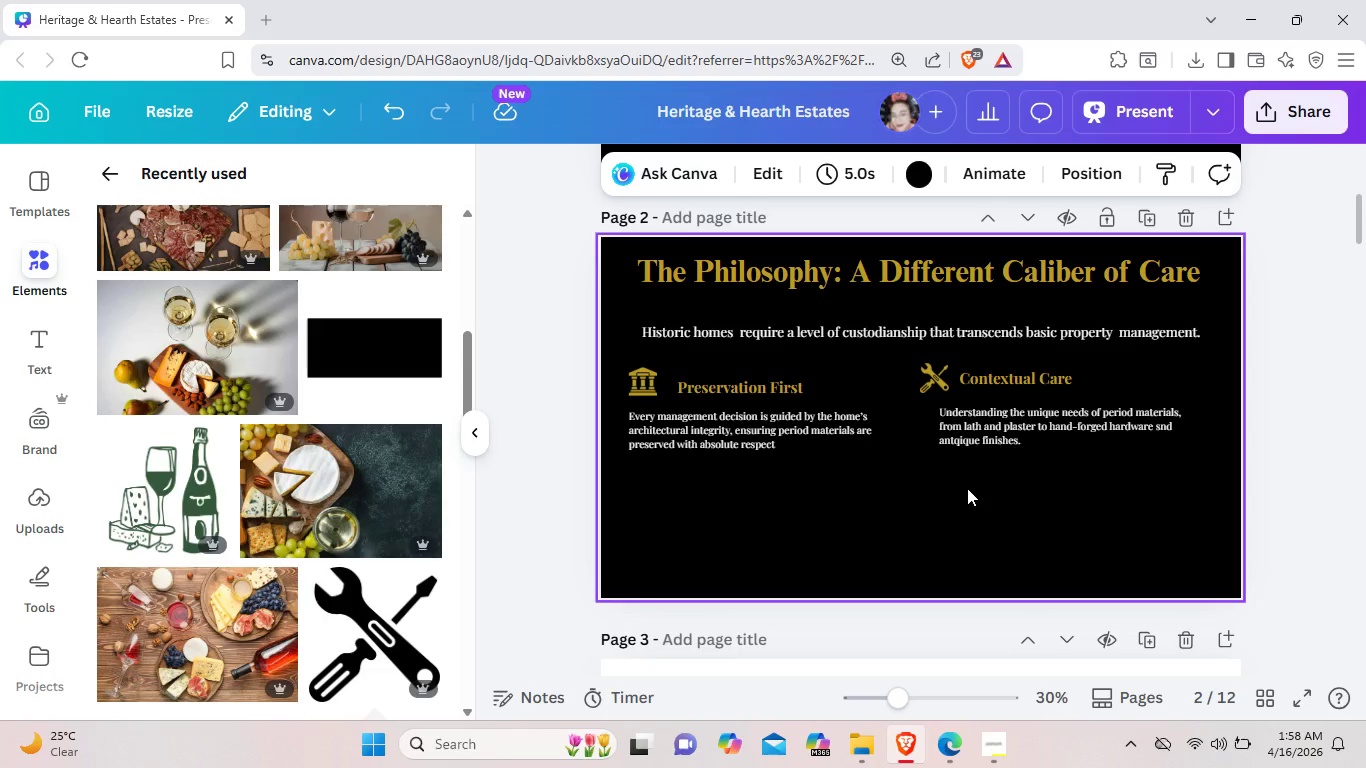 
left_click_drag(start_coordinate=[892, 327], to_coordinate=[882, 310])
 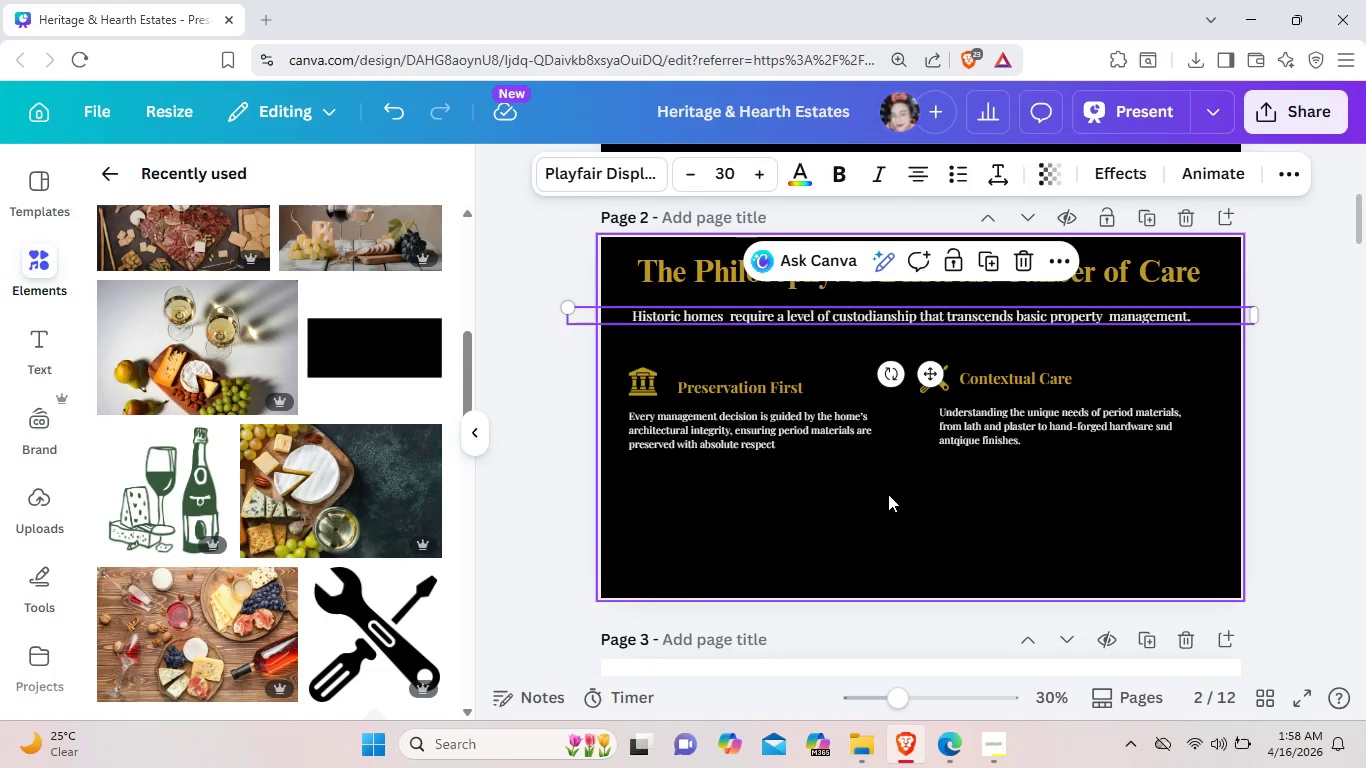 
left_click([888, 494])
 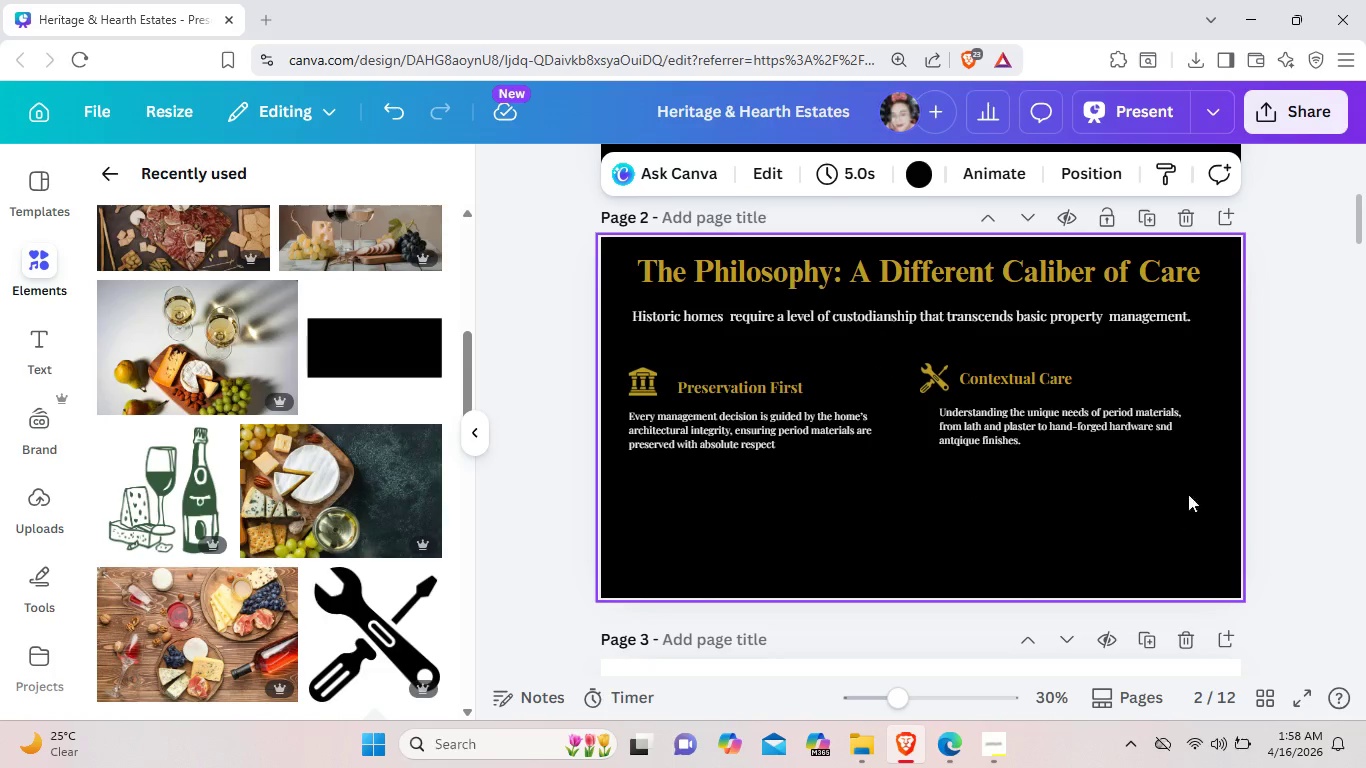 
left_click_drag(start_coordinate=[1202, 490], to_coordinate=[630, 361])
 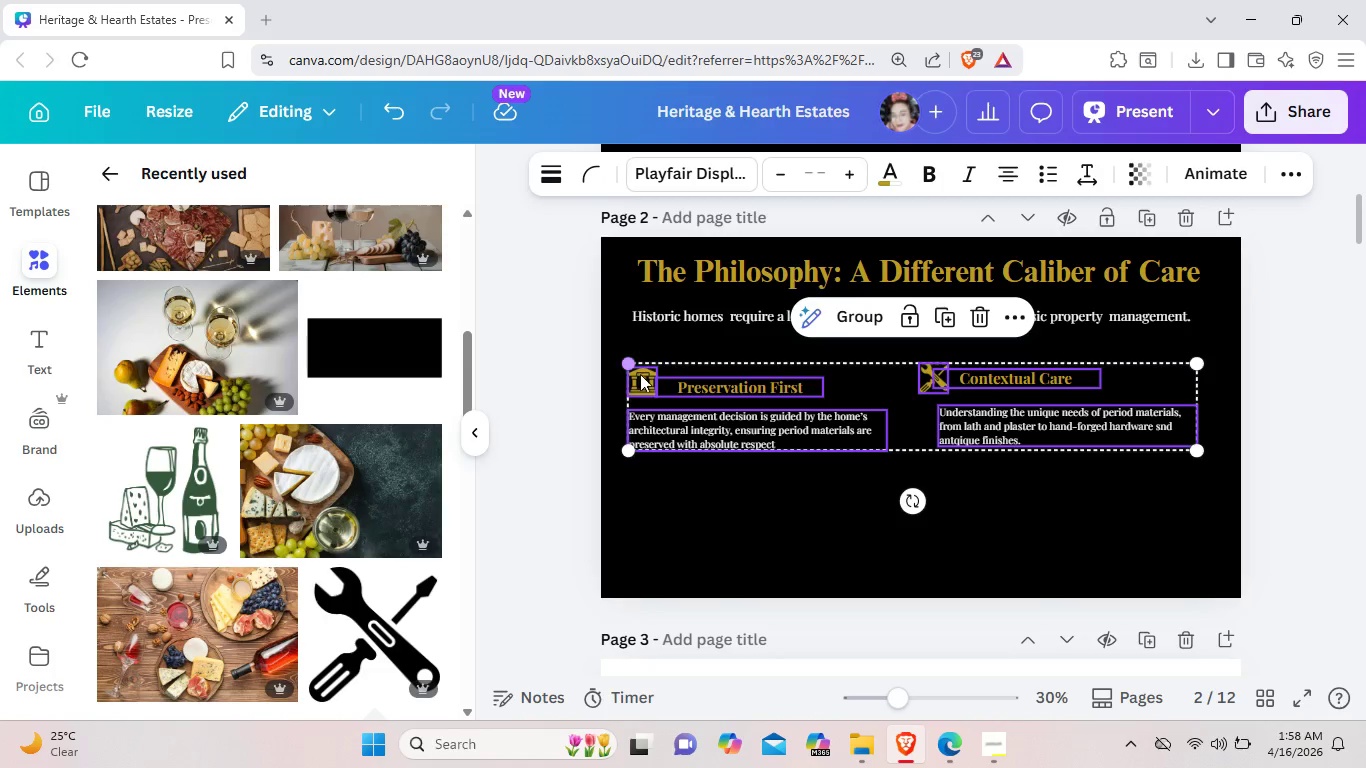 
left_click_drag(start_coordinate=[638, 374], to_coordinate=[655, 357])
 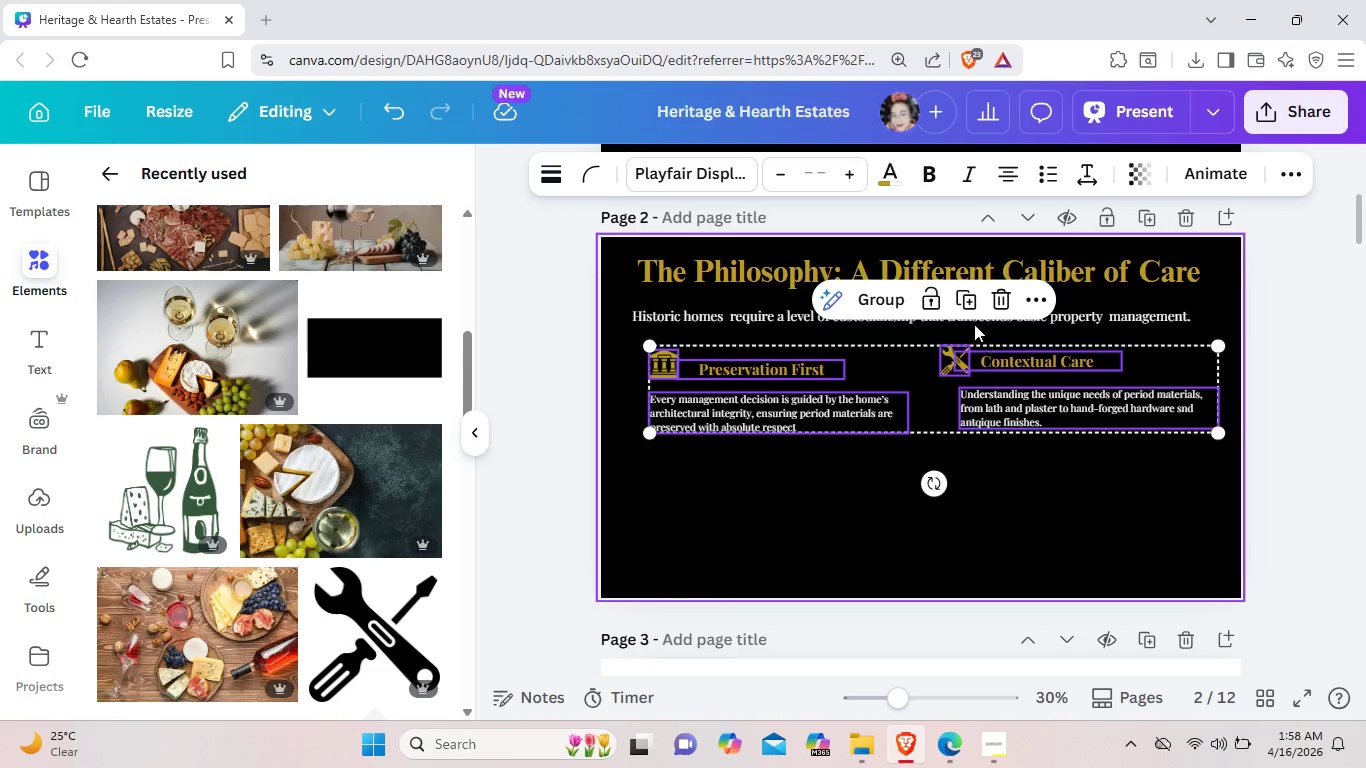 
left_click_drag(start_coordinate=[956, 340], to_coordinate=[934, 339])
 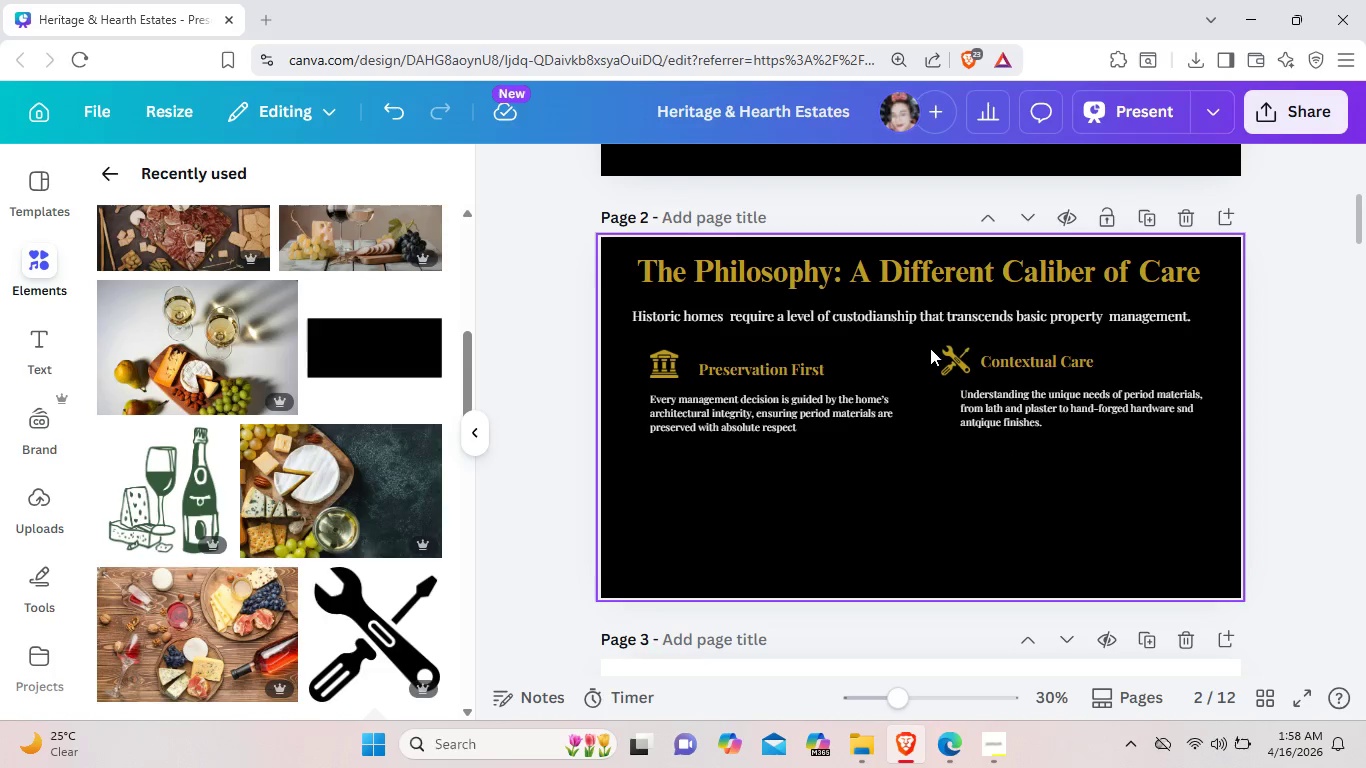 
left_click_drag(start_coordinate=[930, 348], to_coordinate=[924, 348])
 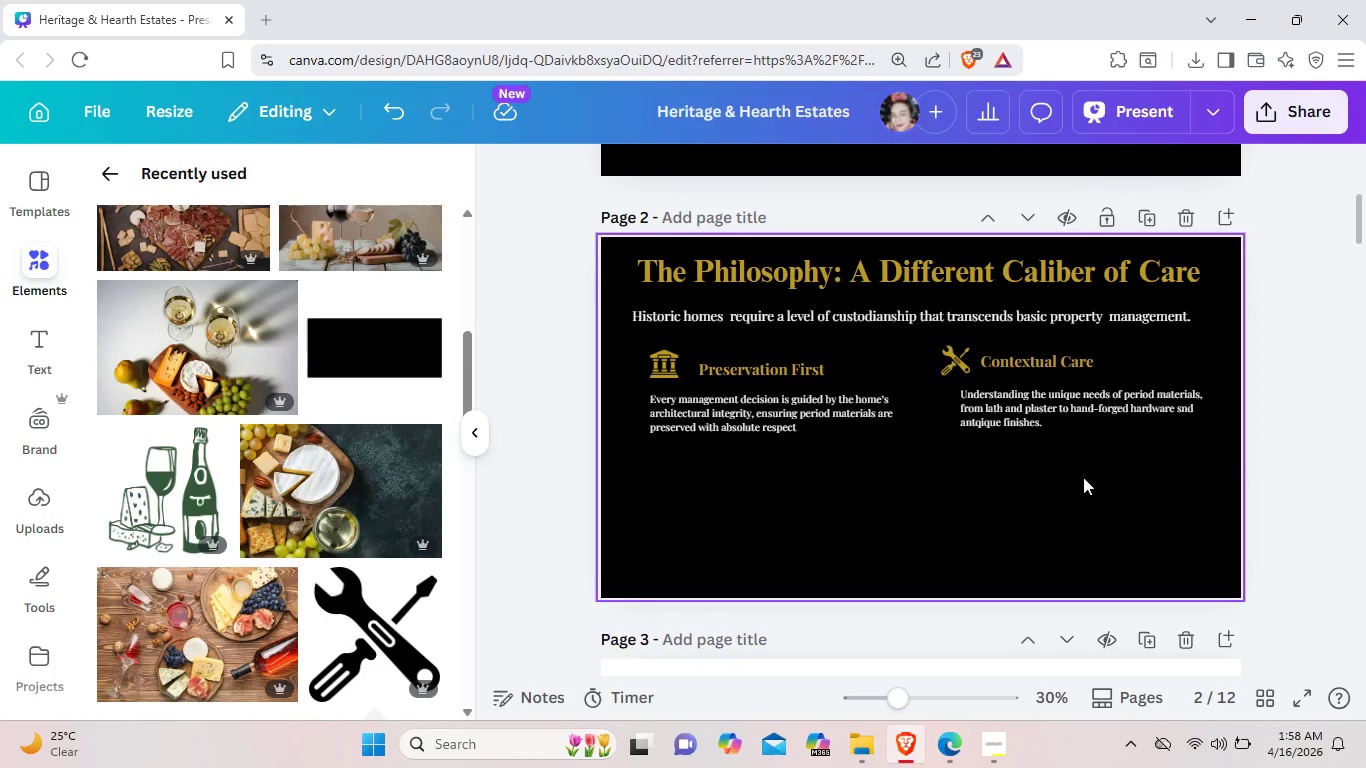 
left_click([1041, 479])
 